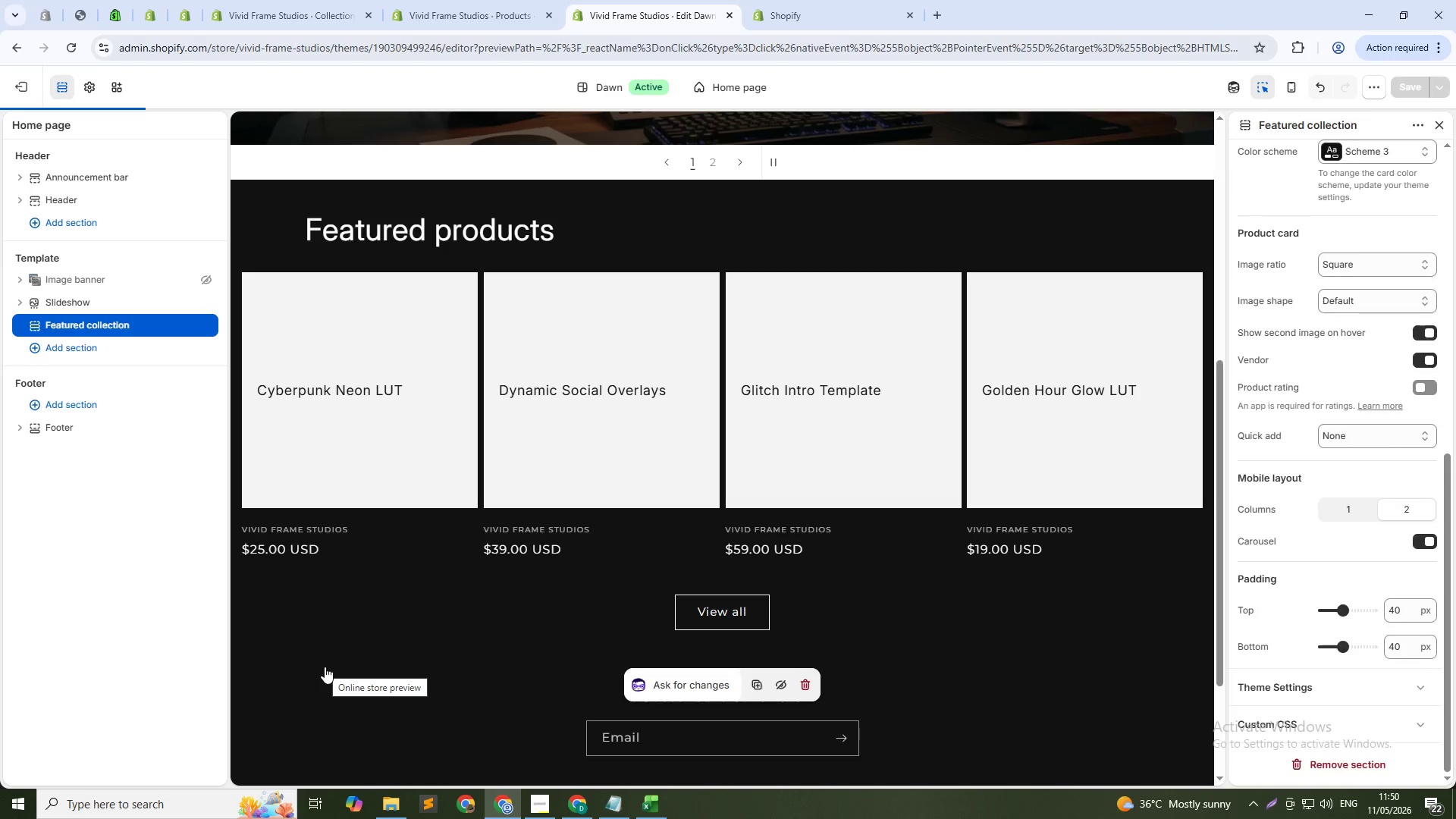 
scroll: coordinate [954, 394], scroll_direction: up, amount: 22.0
 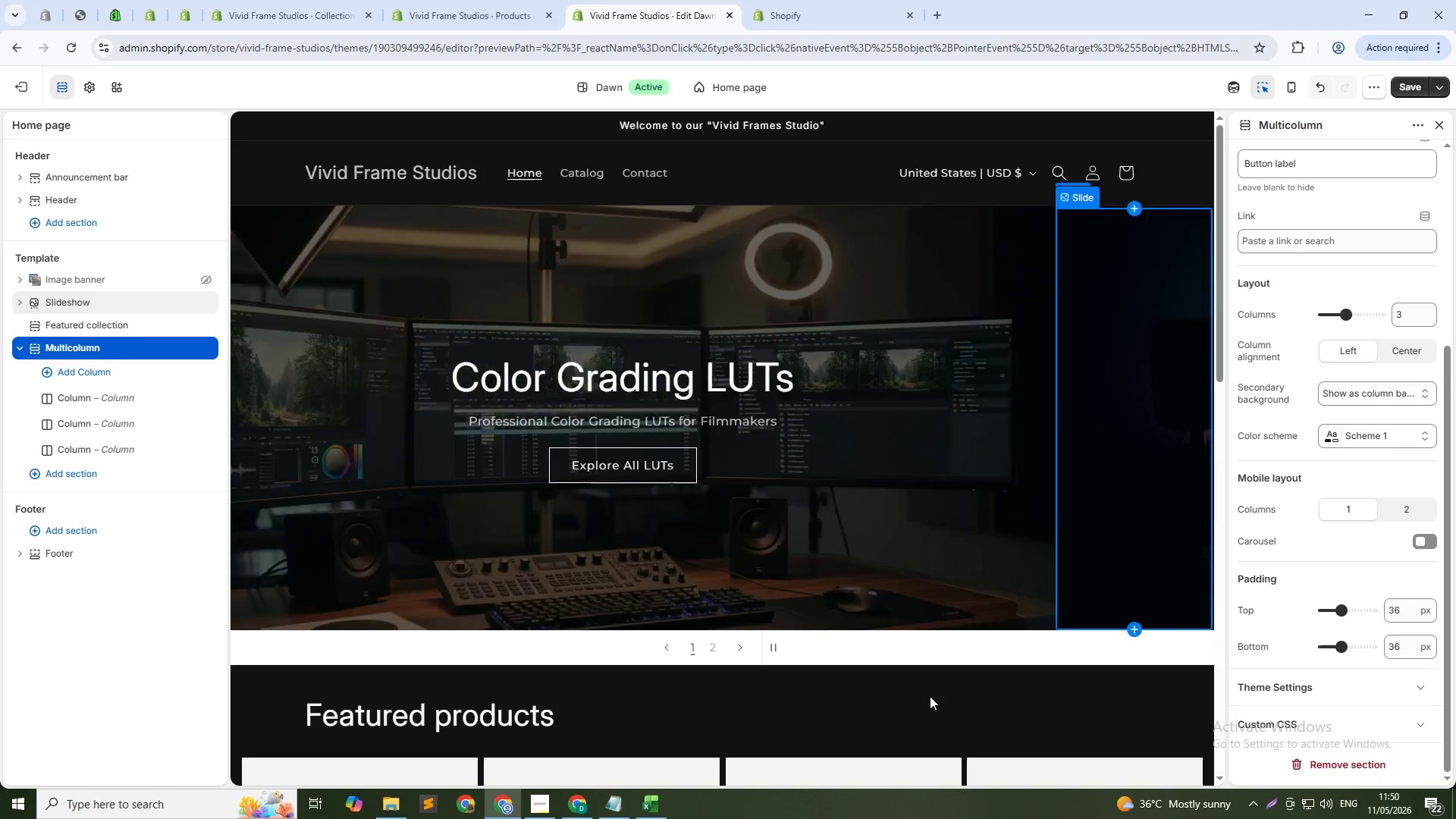 
left_click([930, 696])
 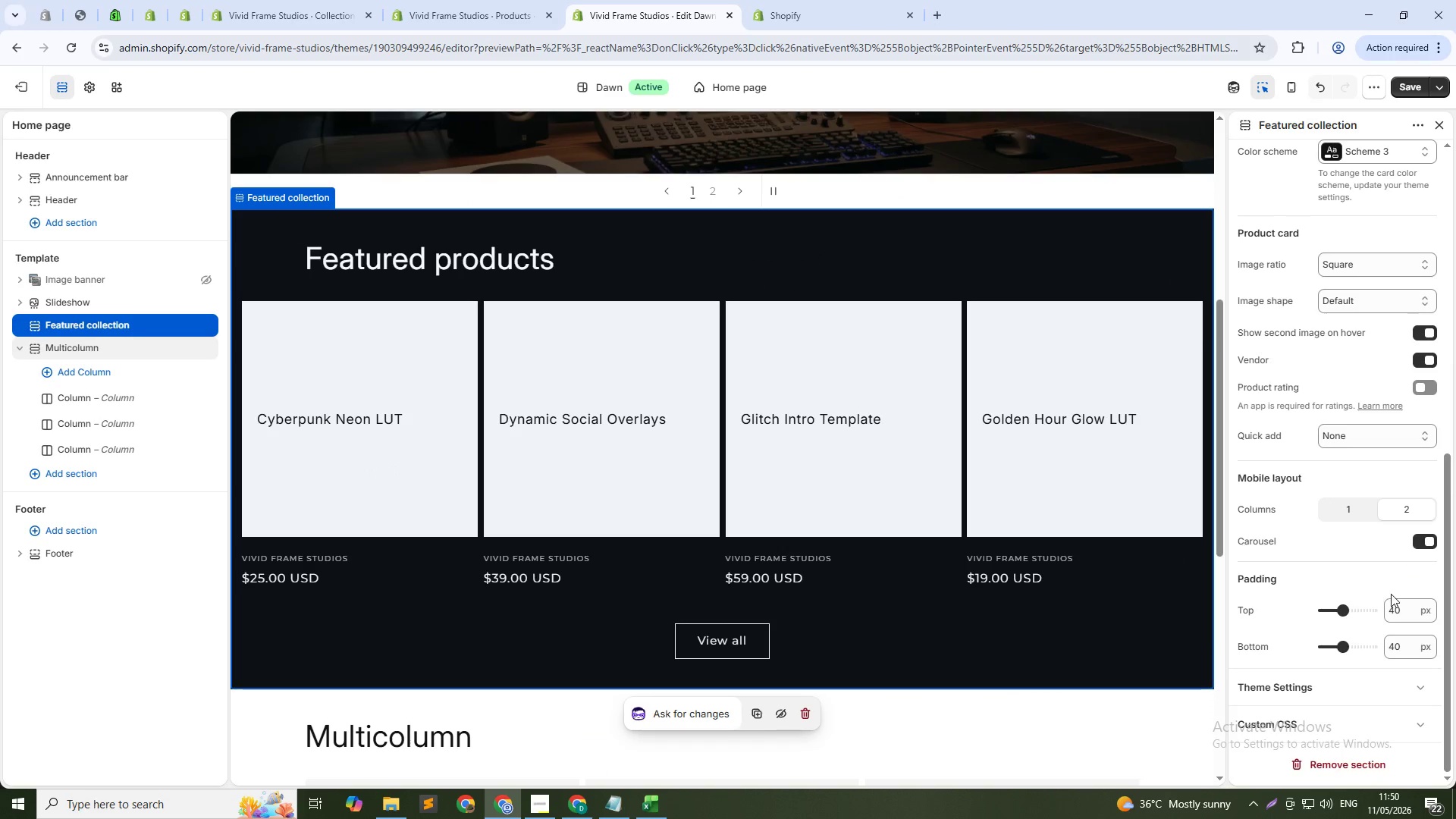 
scroll: coordinate [1374, 435], scroll_direction: up, amount: 5.0
 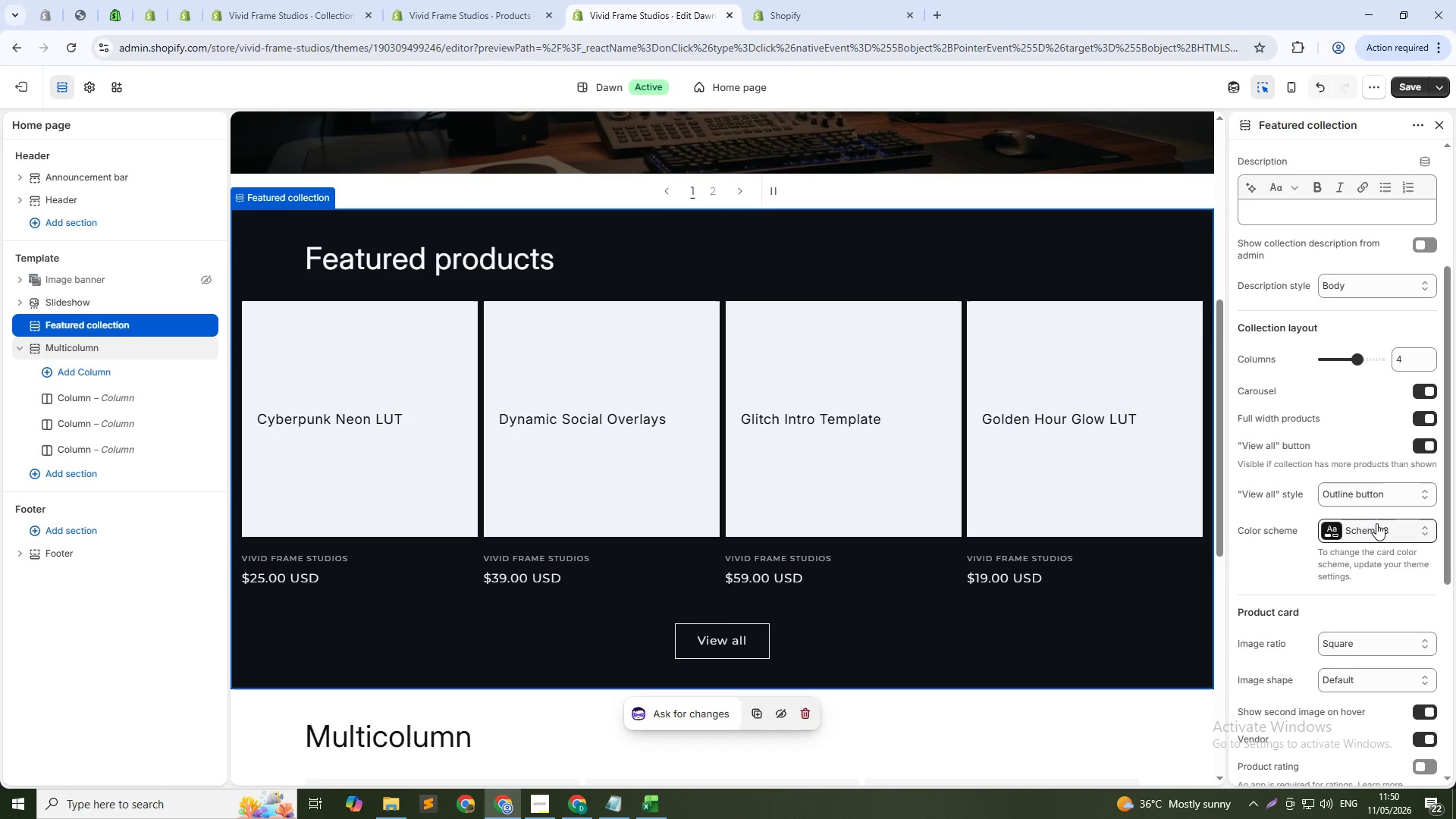 
left_click([1376, 523])
 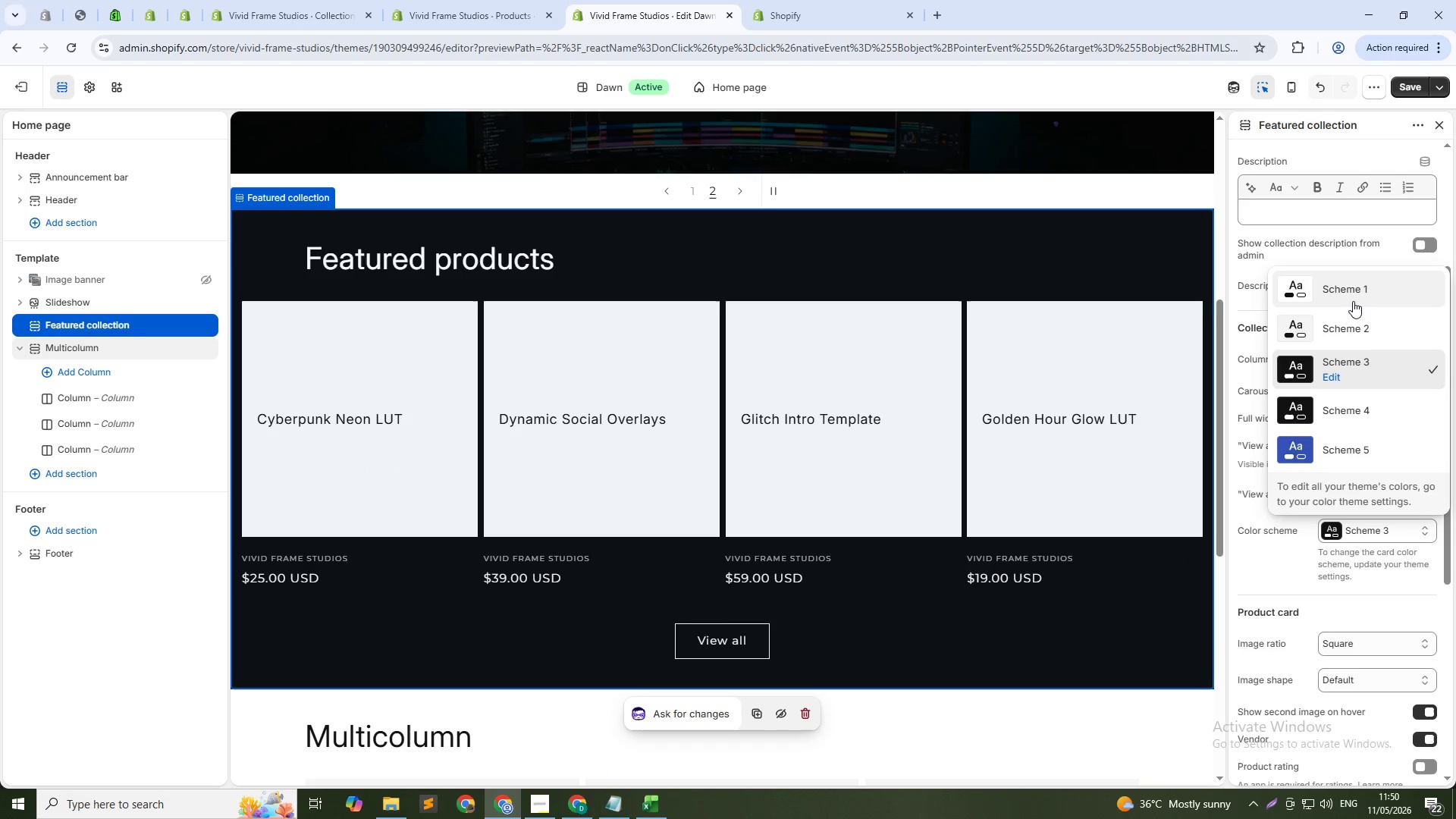 
left_click([1353, 301])
 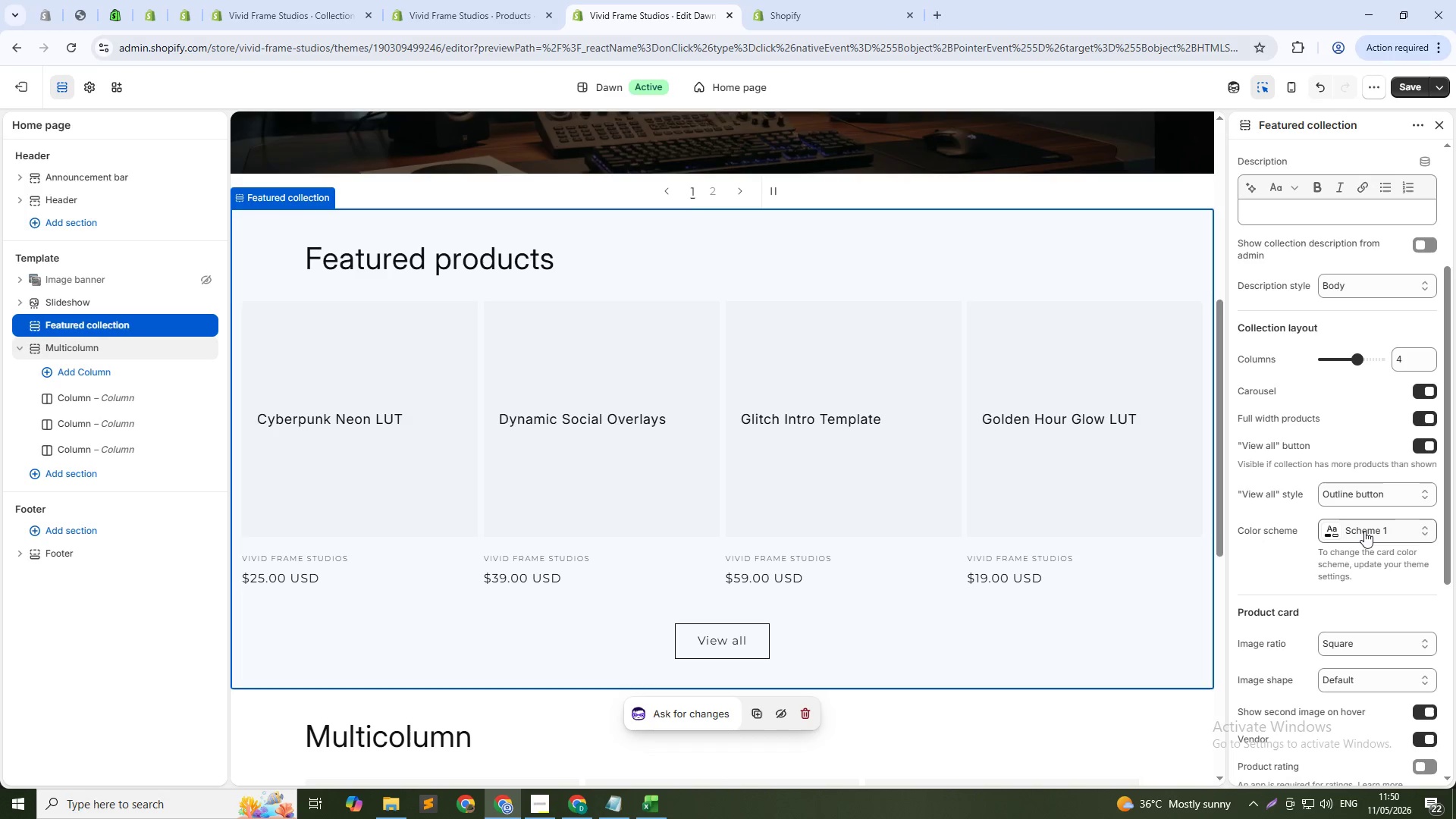 
wait(5.81)
 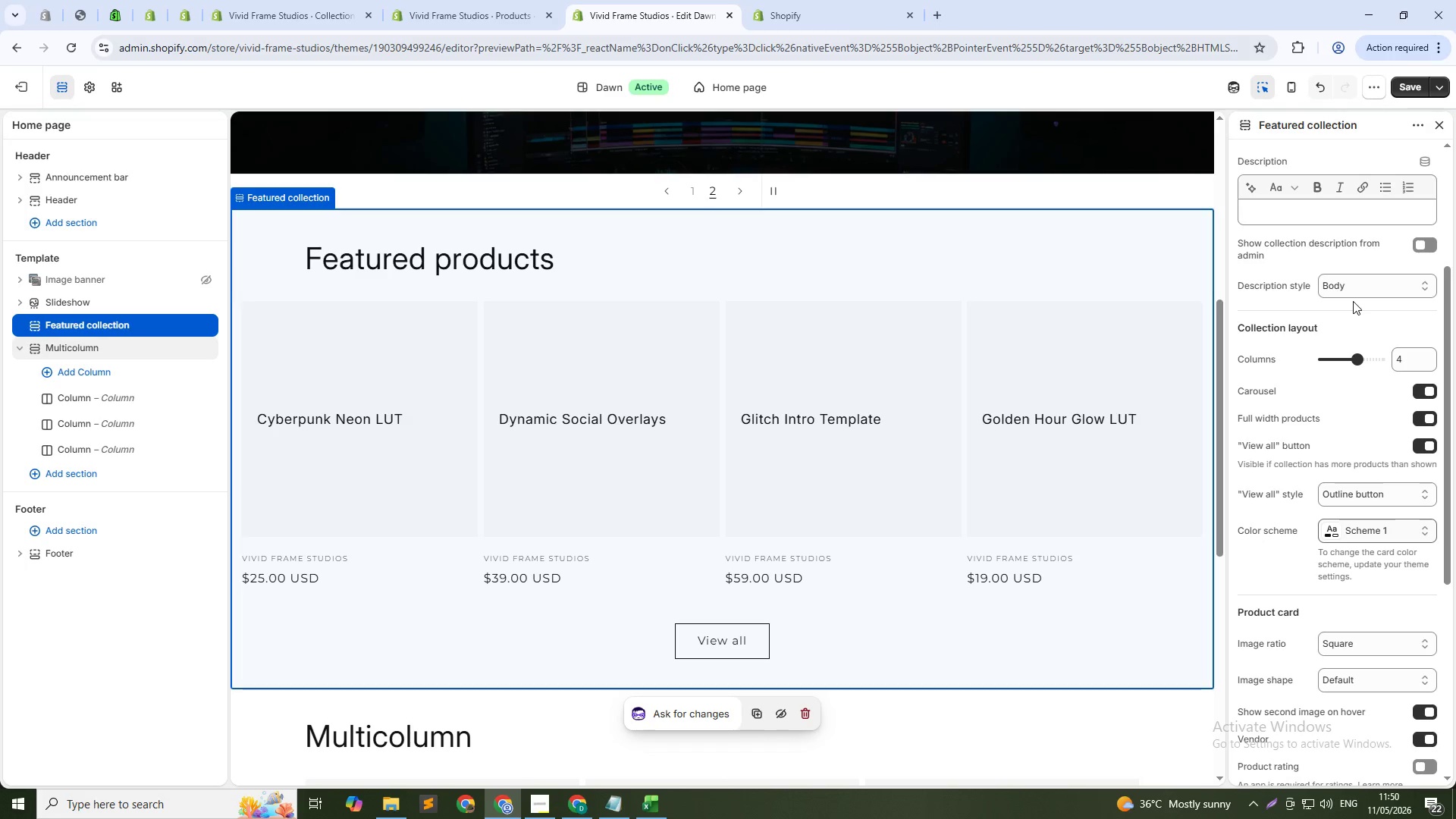 
scroll: coordinate [1332, 416], scroll_direction: down, amount: 8.0
 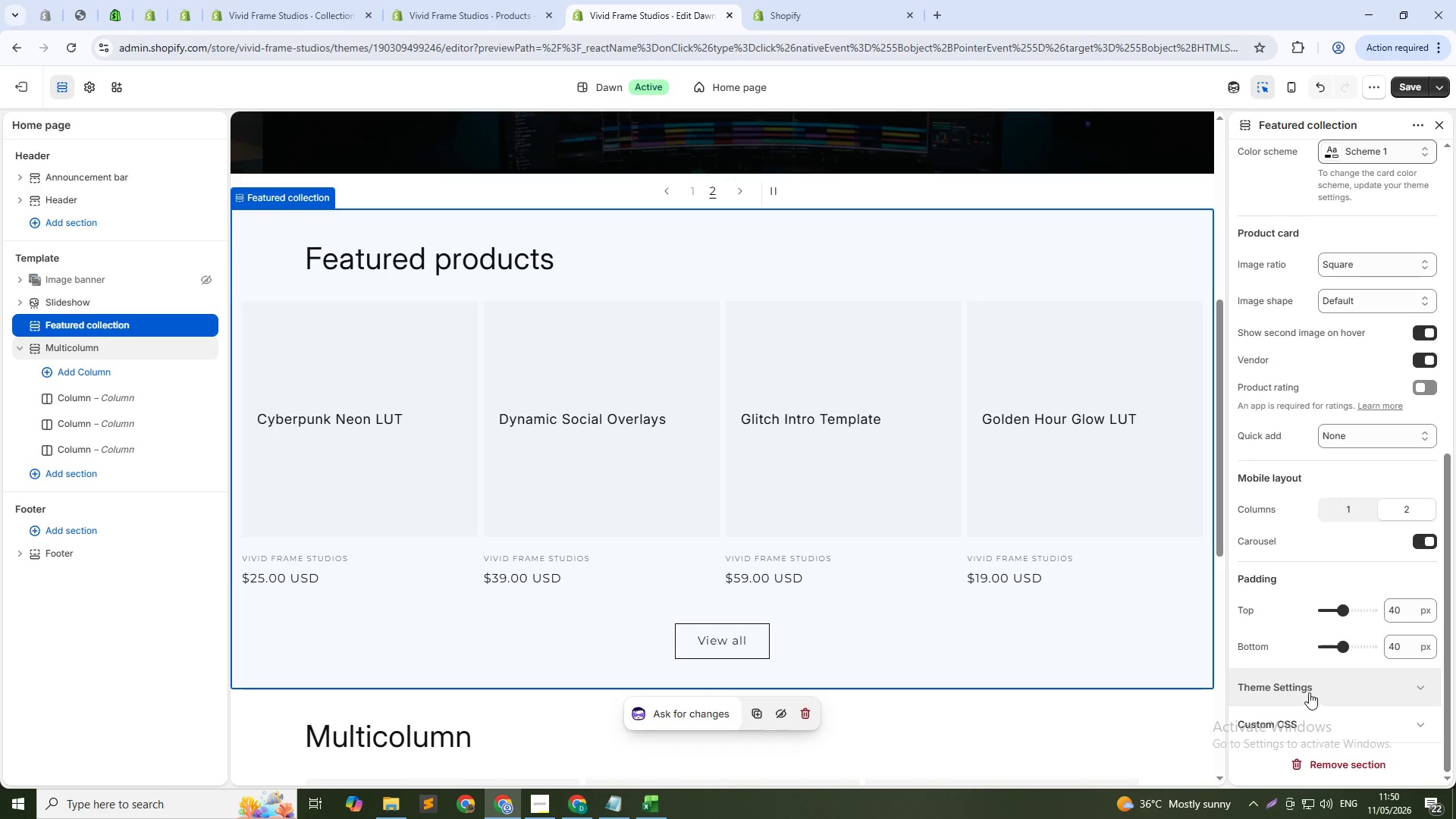 
left_click([1301, 676])
 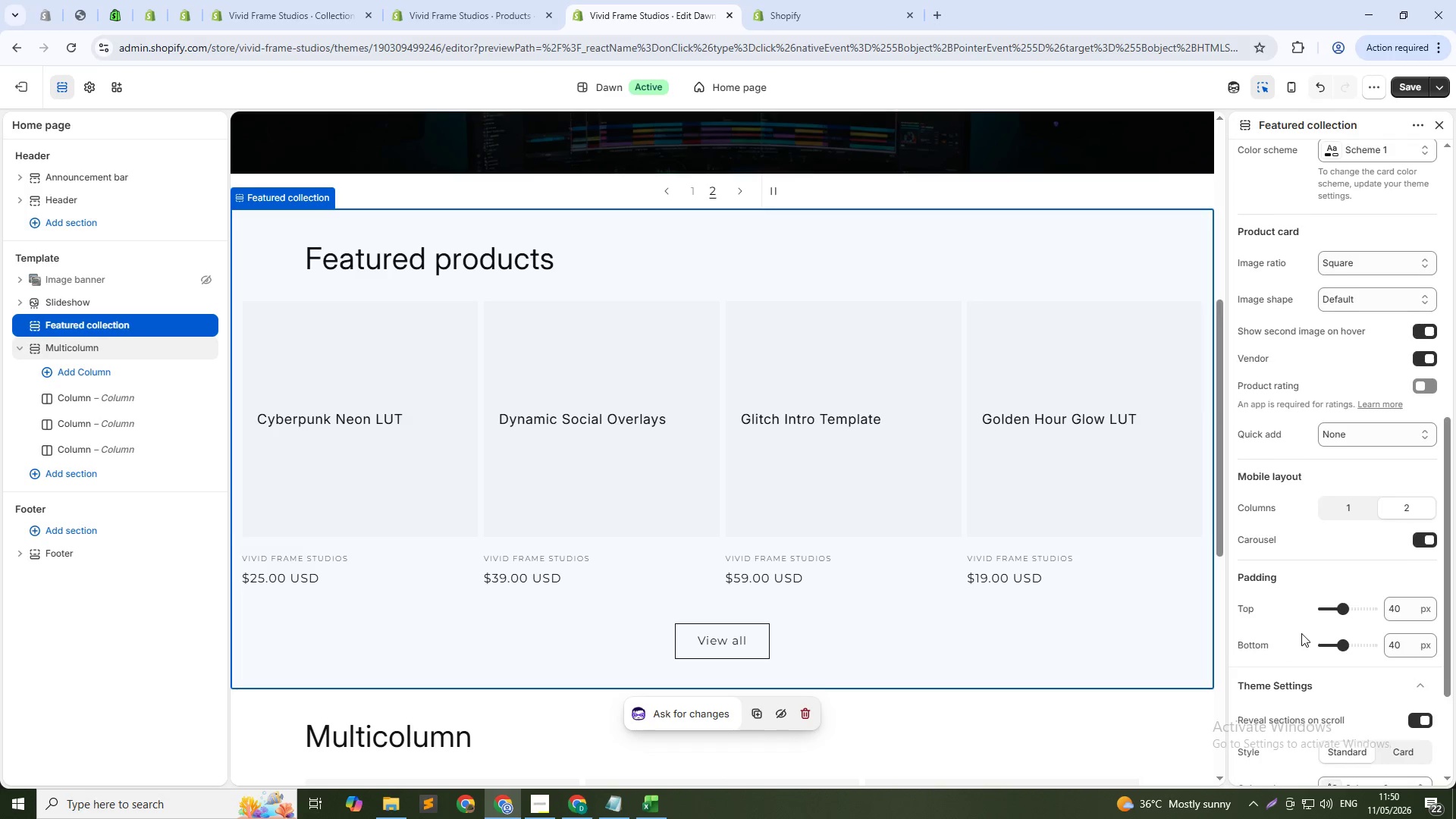 
scroll: coordinate [1305, 617], scroll_direction: down, amount: 6.0
 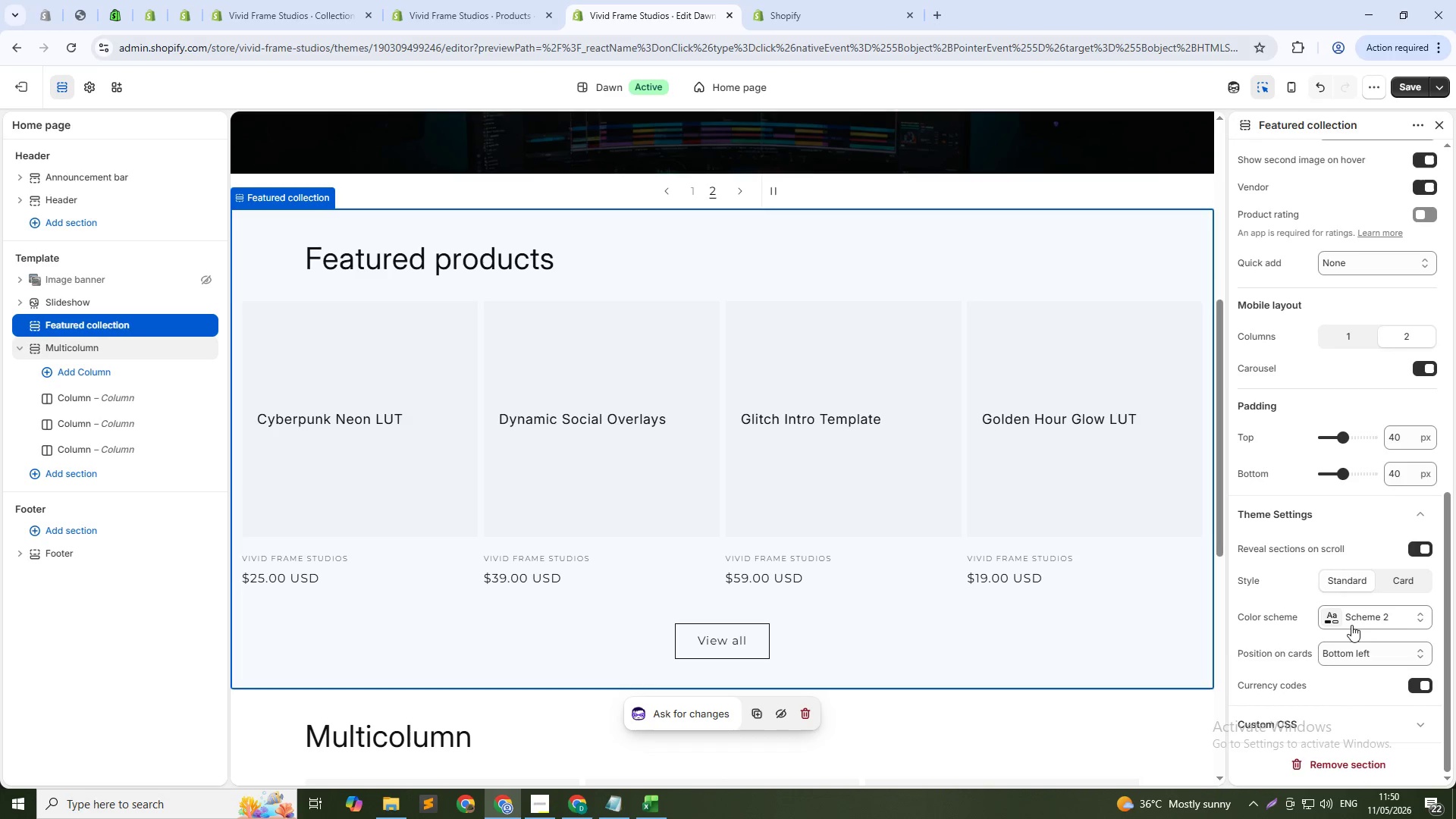 
left_click([1351, 620])
 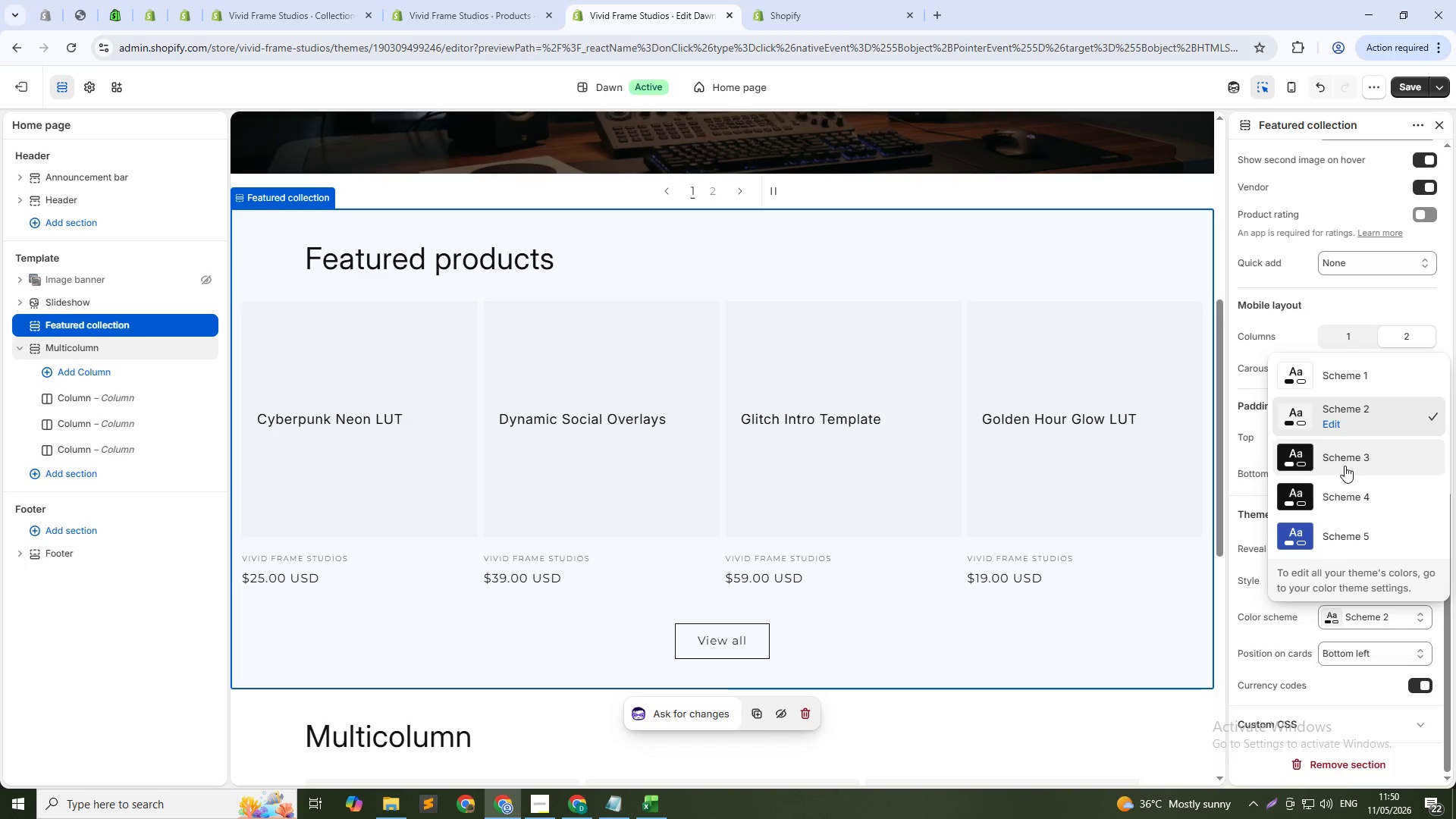 
left_click([1345, 466])
 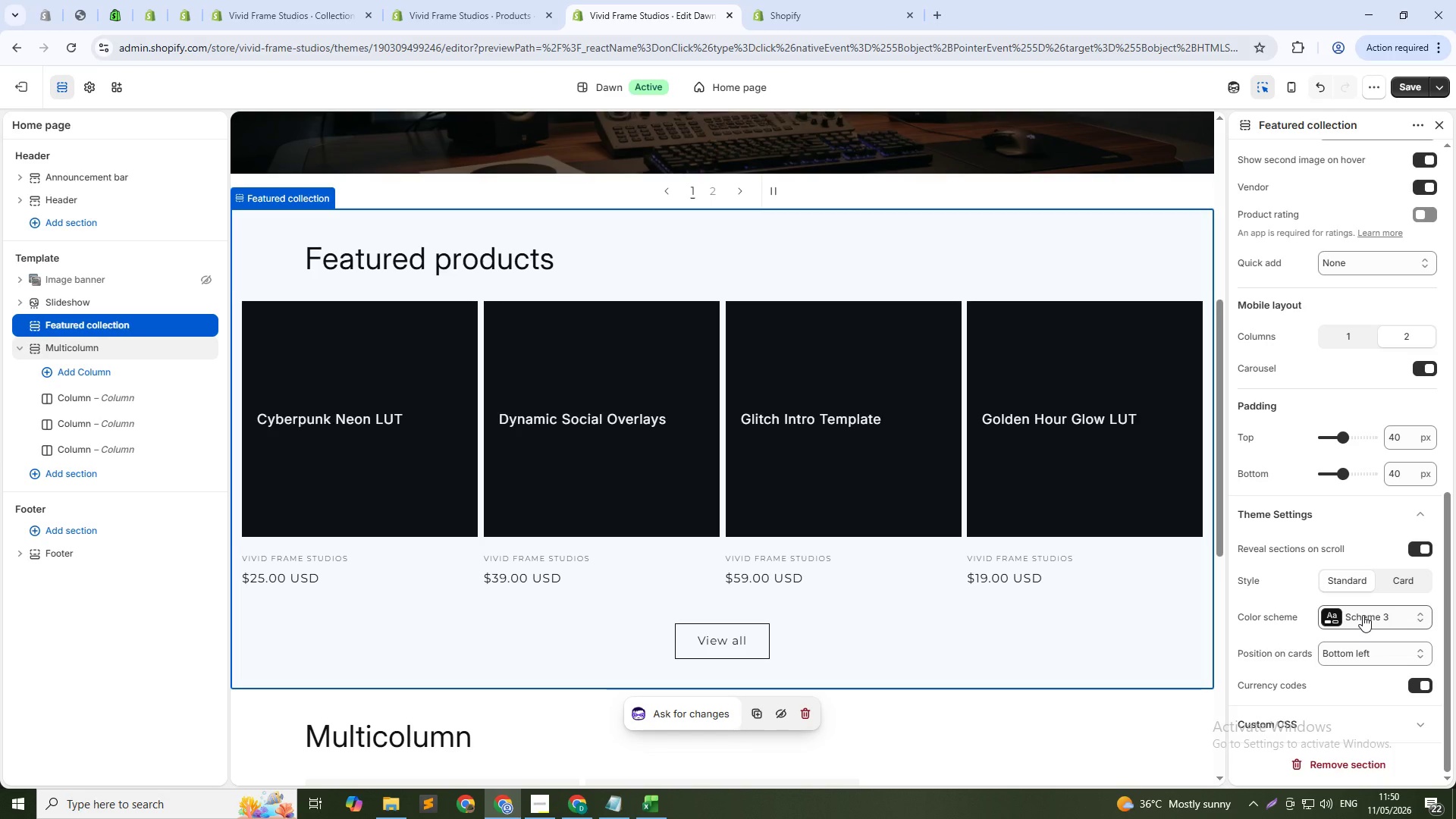 
wait(5.08)
 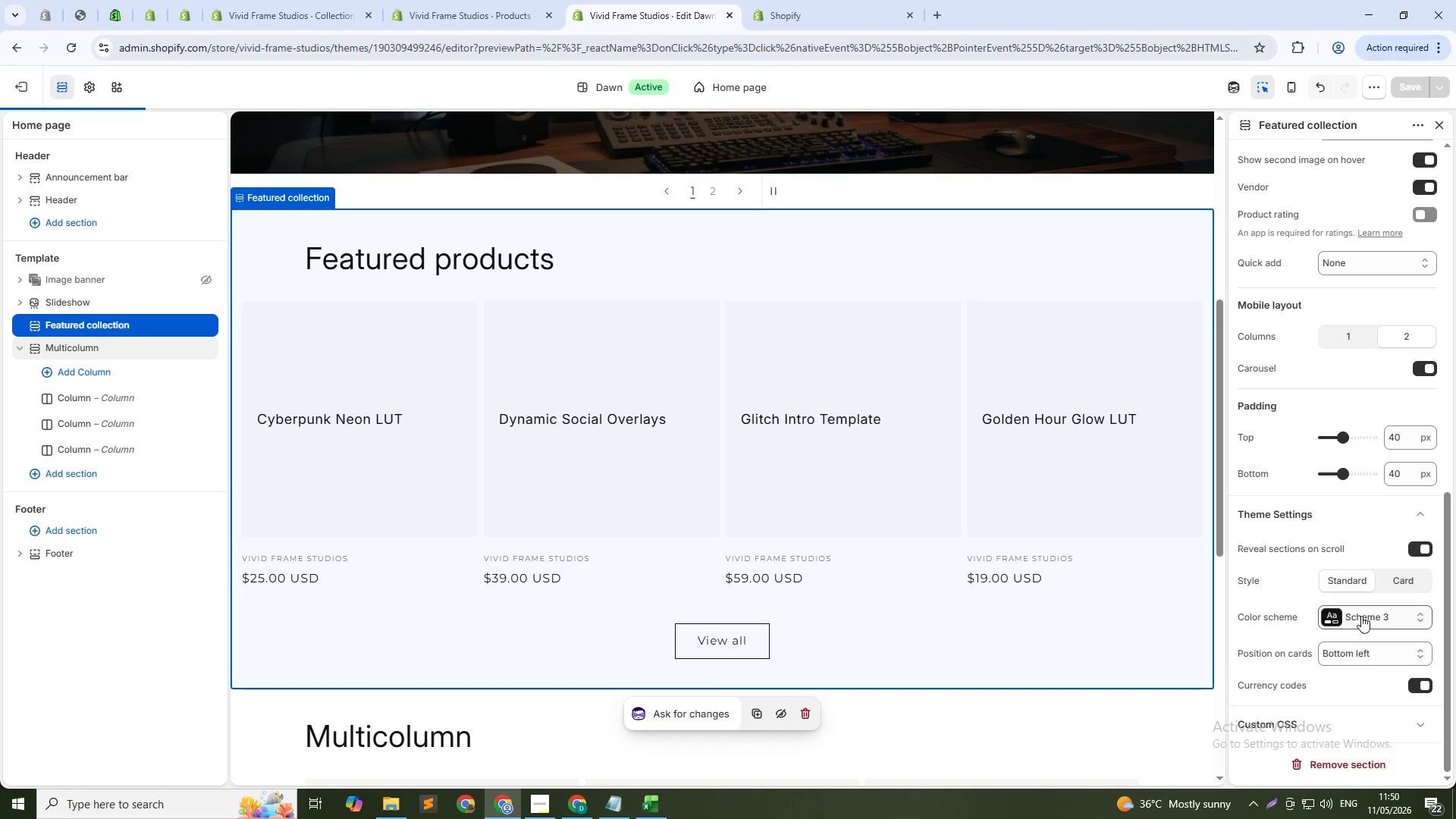 
scroll: coordinate [1086, 536], scroll_direction: down, amount: 4.0
 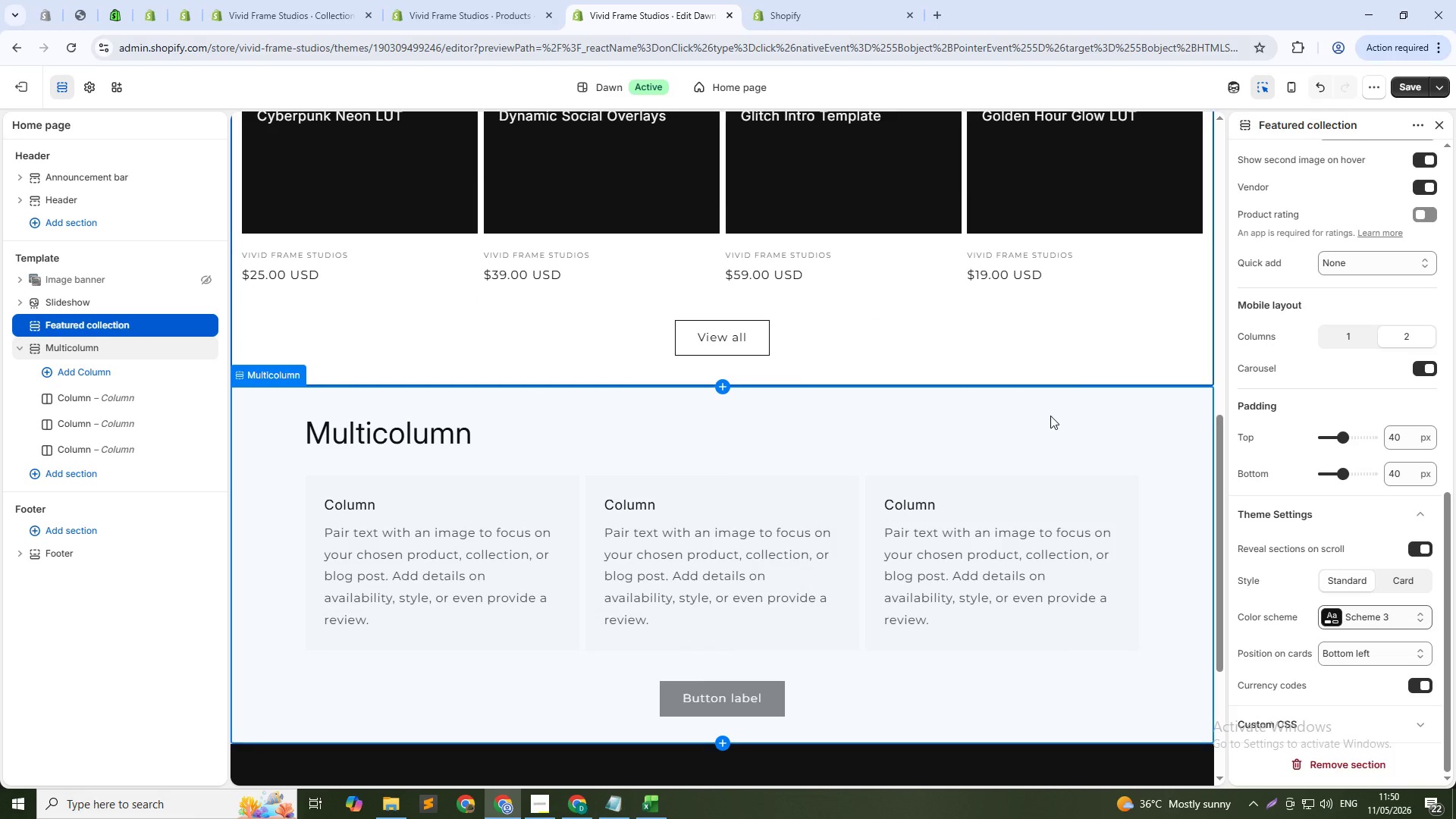 
left_click([1050, 416])
 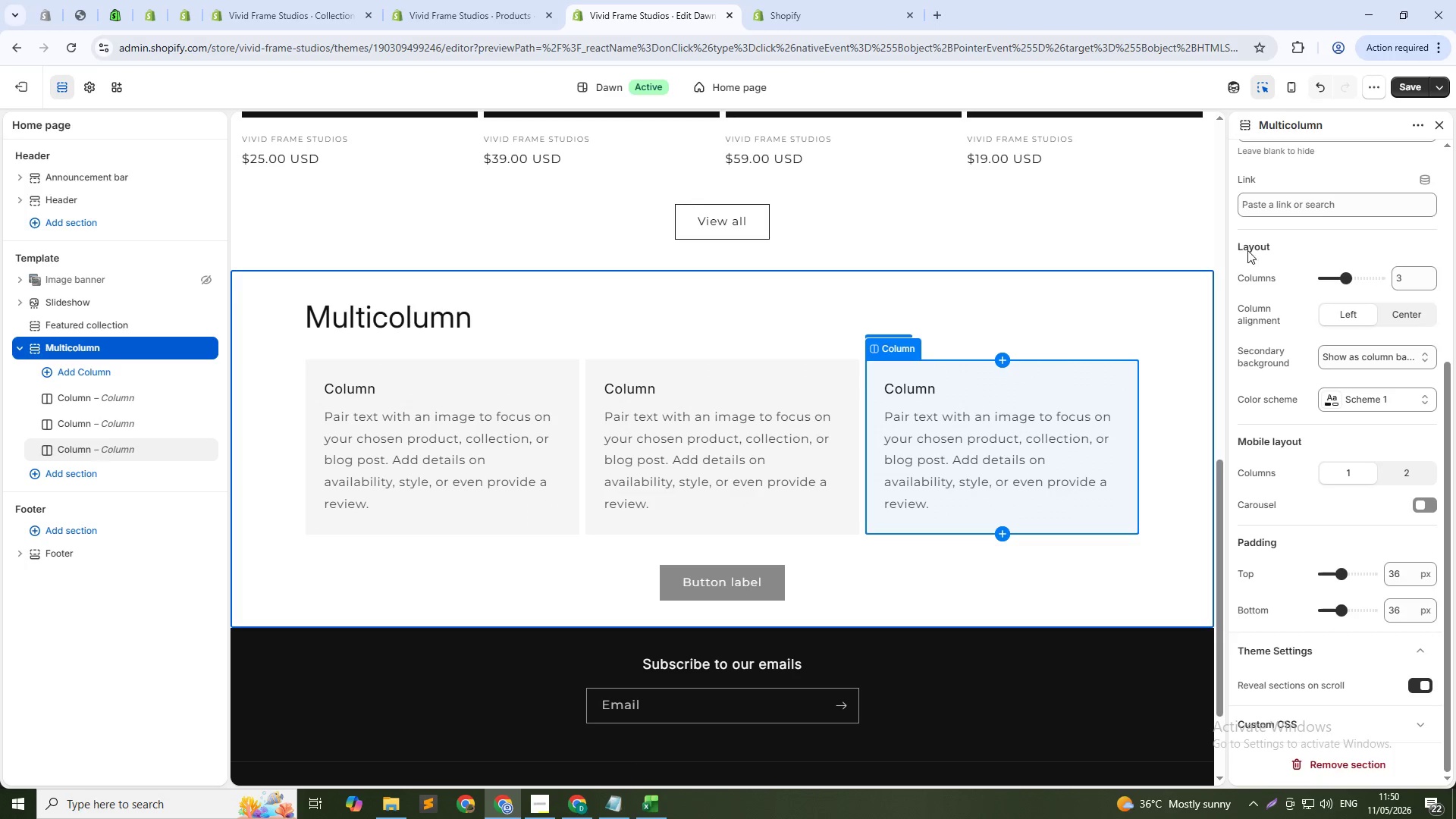 
scroll: coordinate [1328, 447], scroll_direction: up, amount: 13.0
 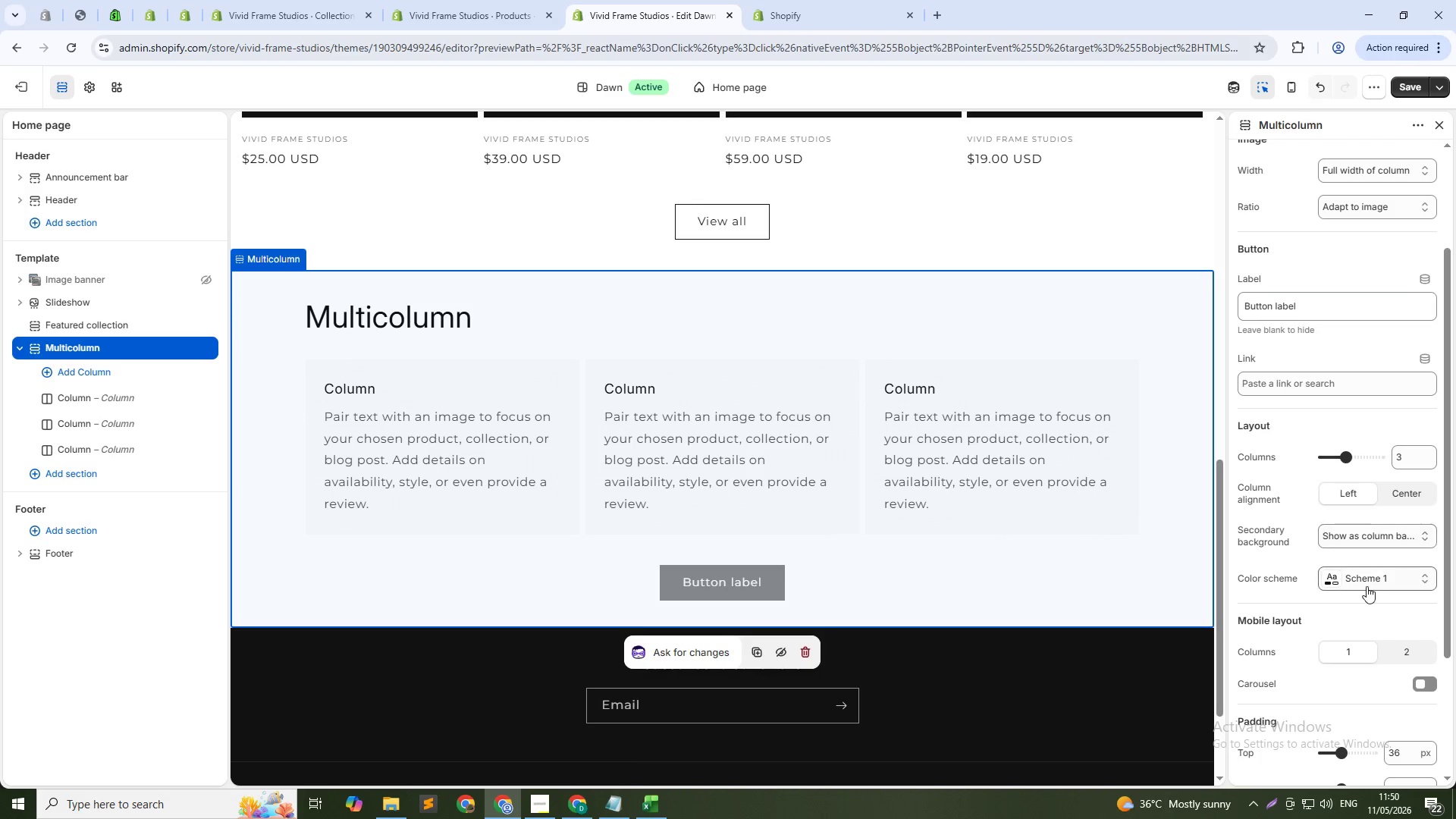 
left_click([1367, 586])
 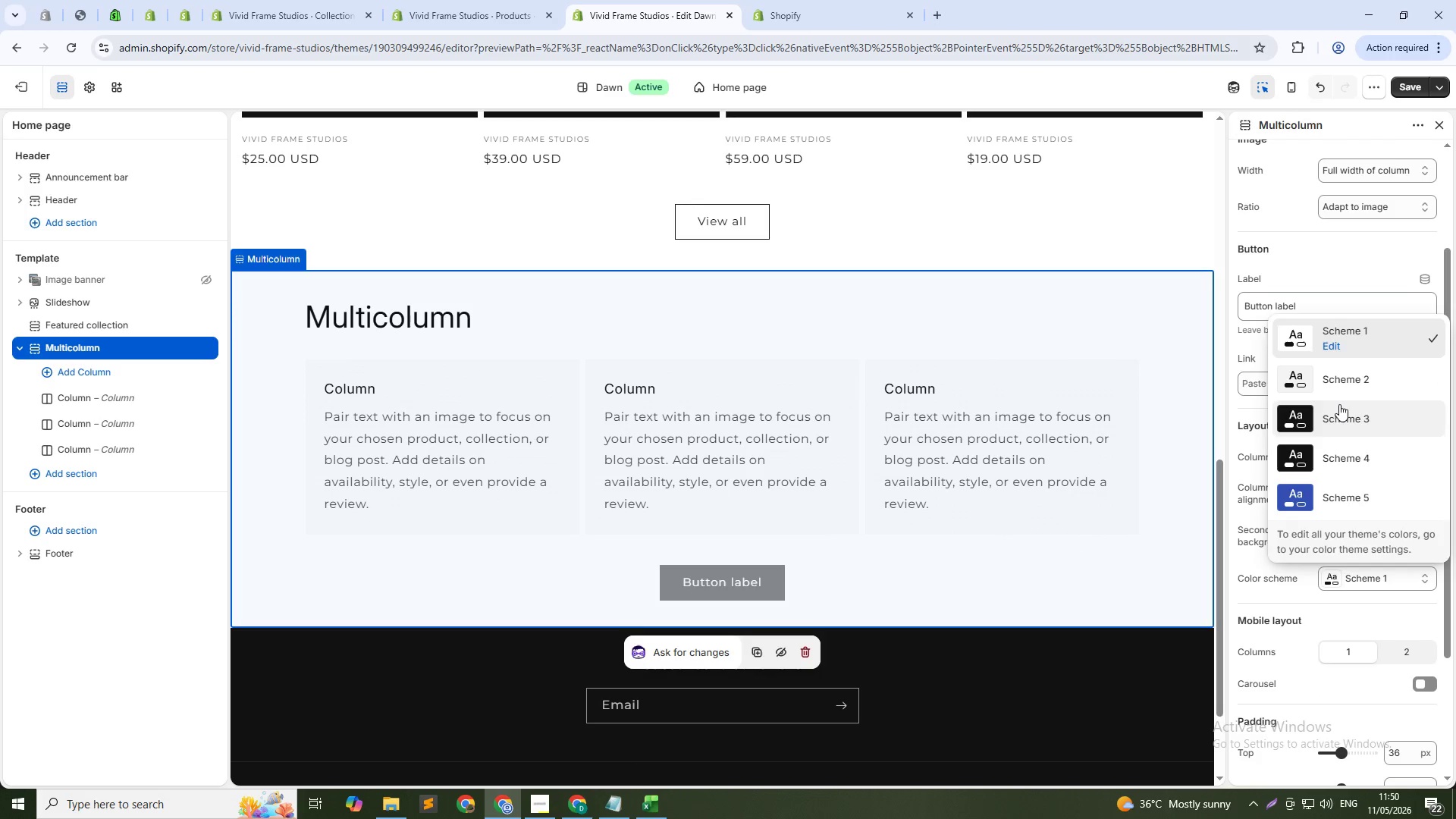 
left_click([1339, 404])
 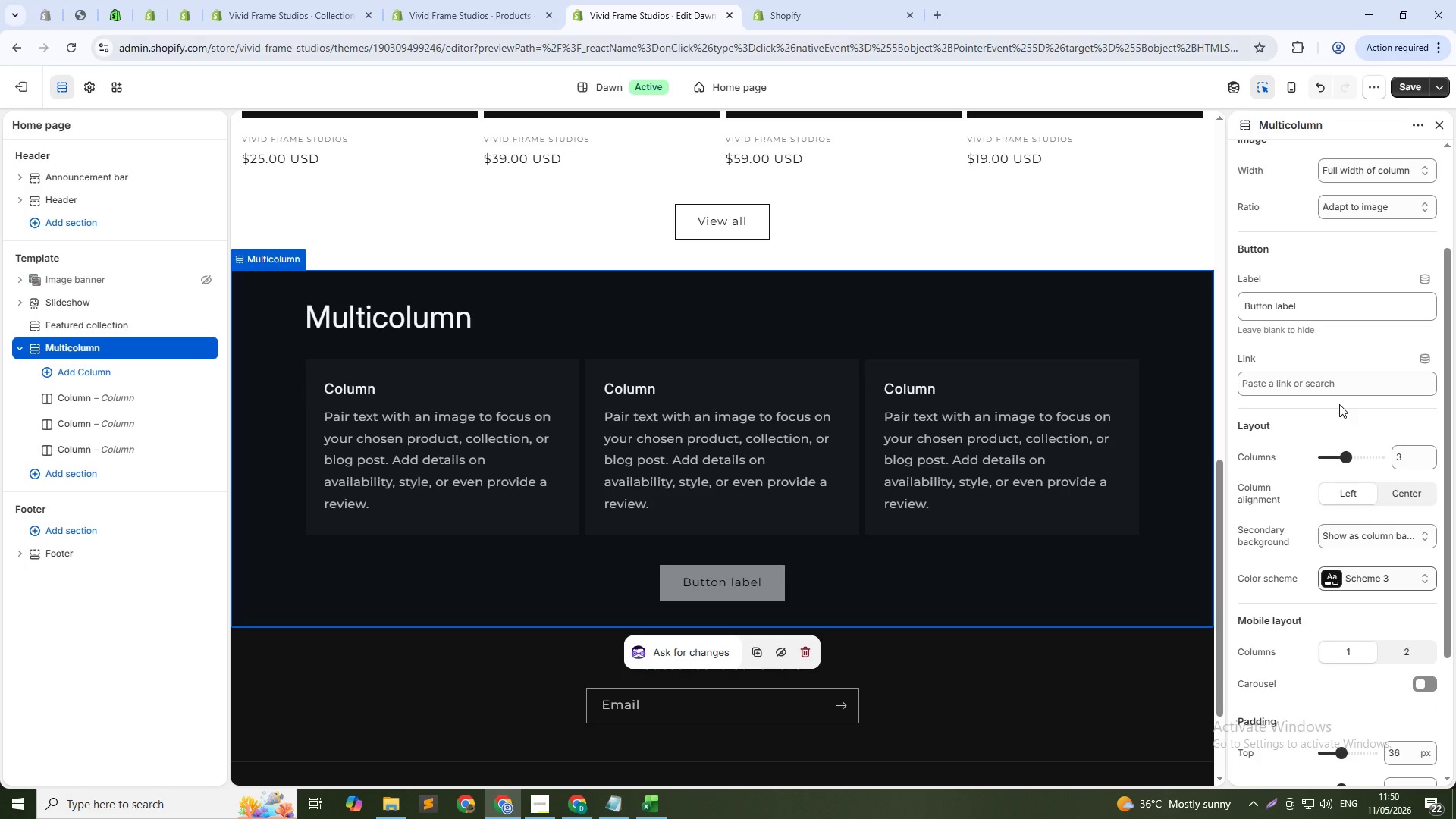 
scroll: coordinate [895, 431], scroll_direction: down, amount: 5.0
 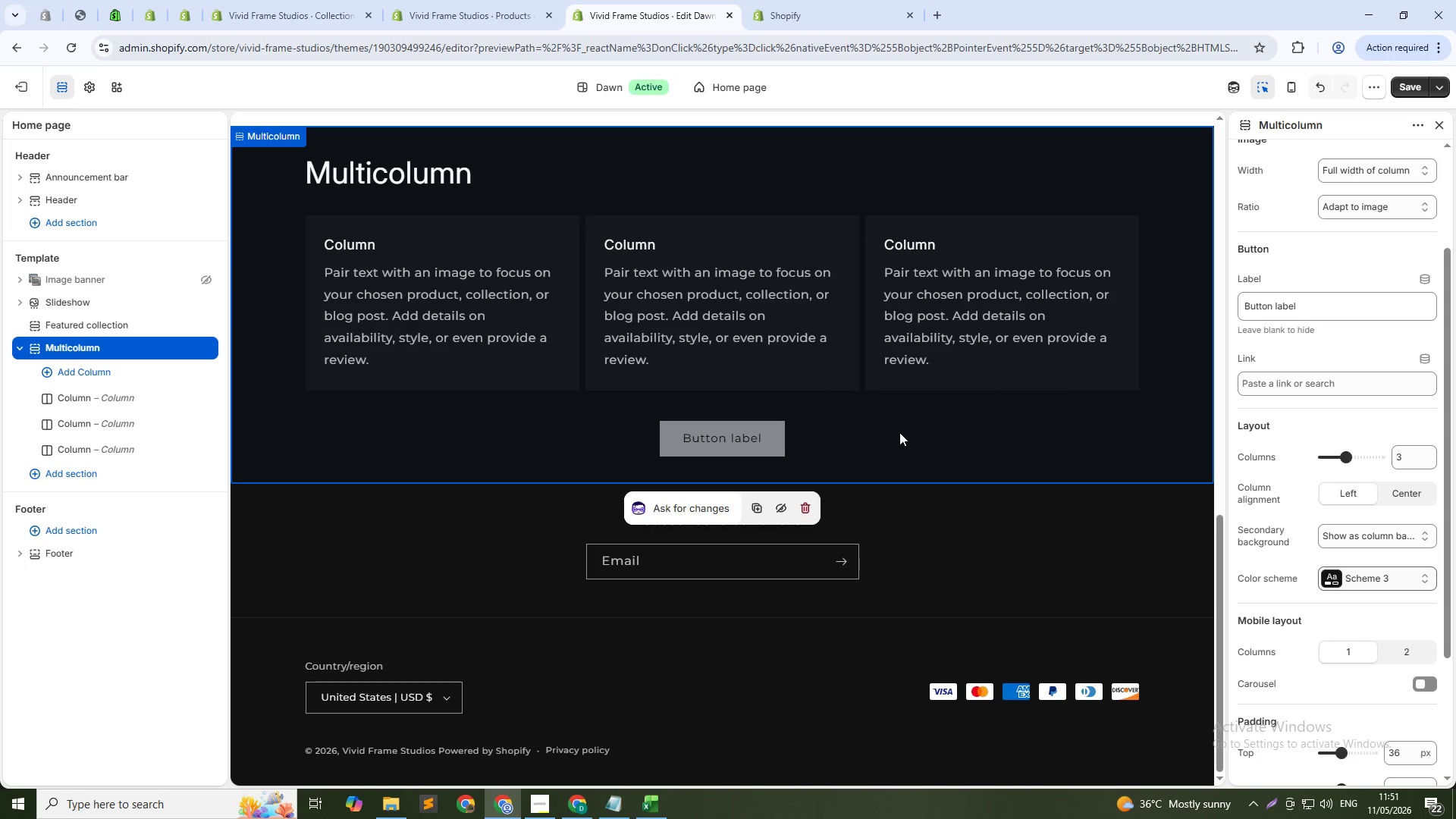 
scroll: coordinate [1075, 378], scroll_direction: up, amount: 18.0
 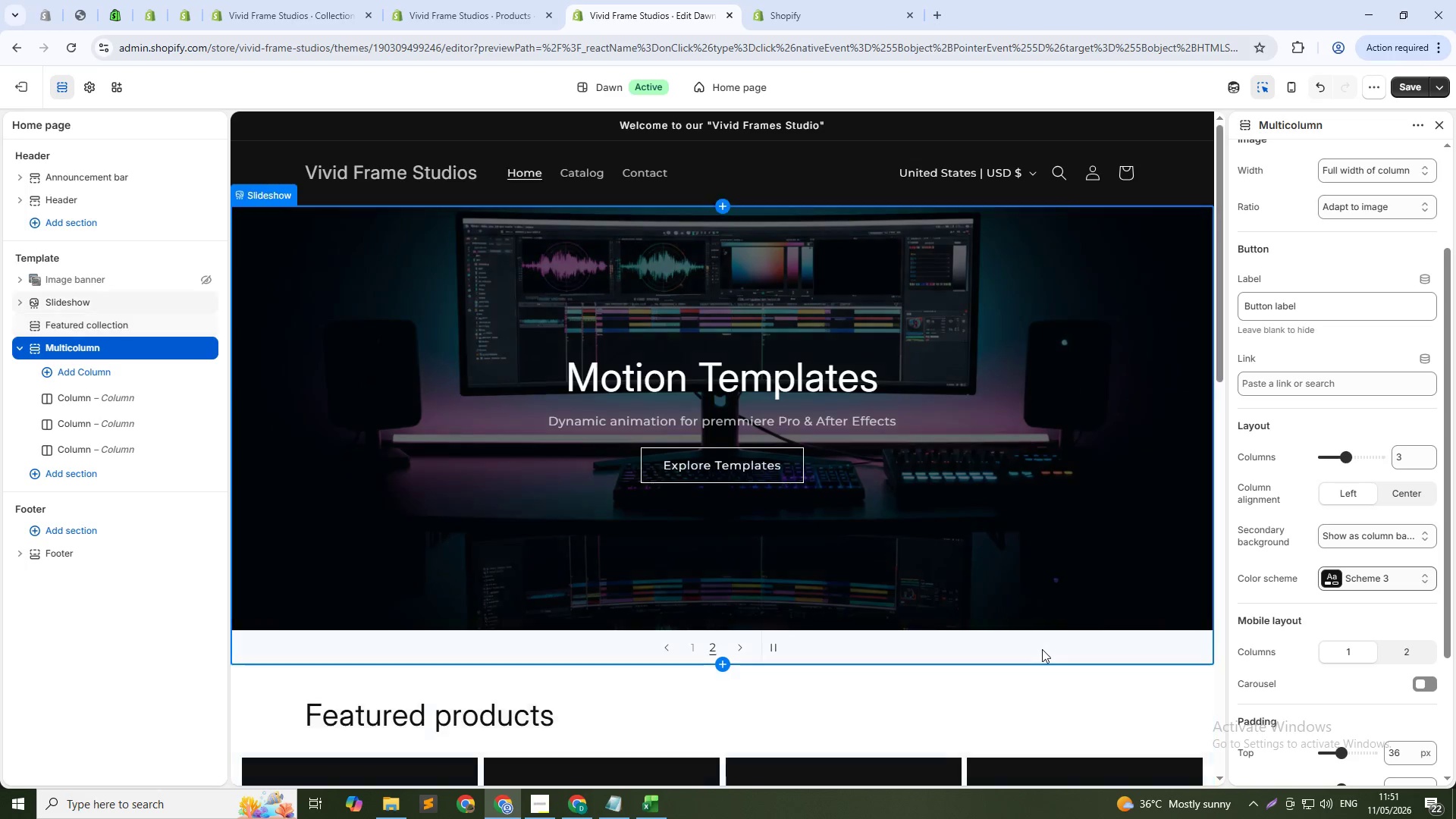 
left_click([1042, 649])
 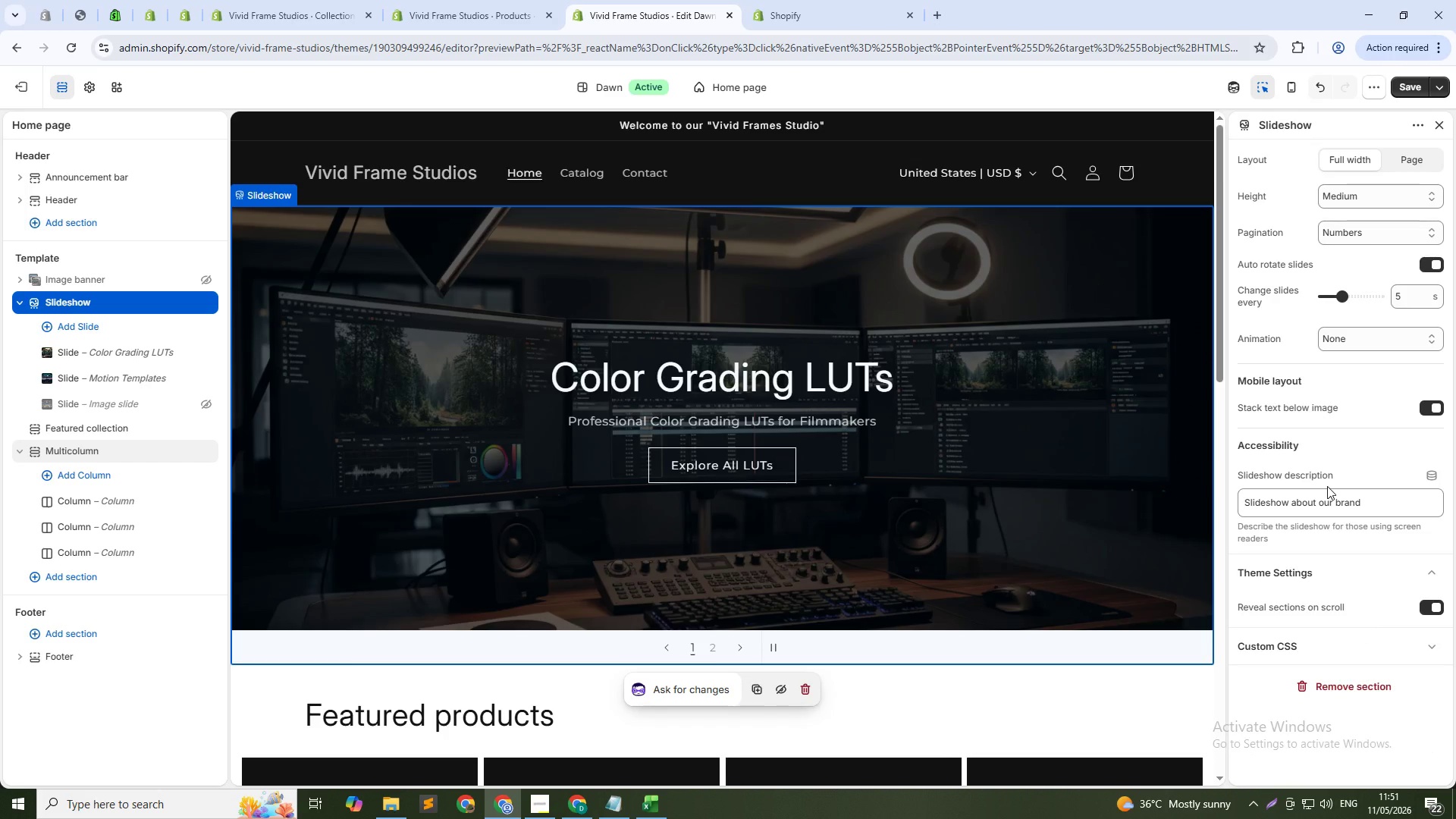 
scroll: coordinate [1331, 498], scroll_direction: down, amount: 2.0
 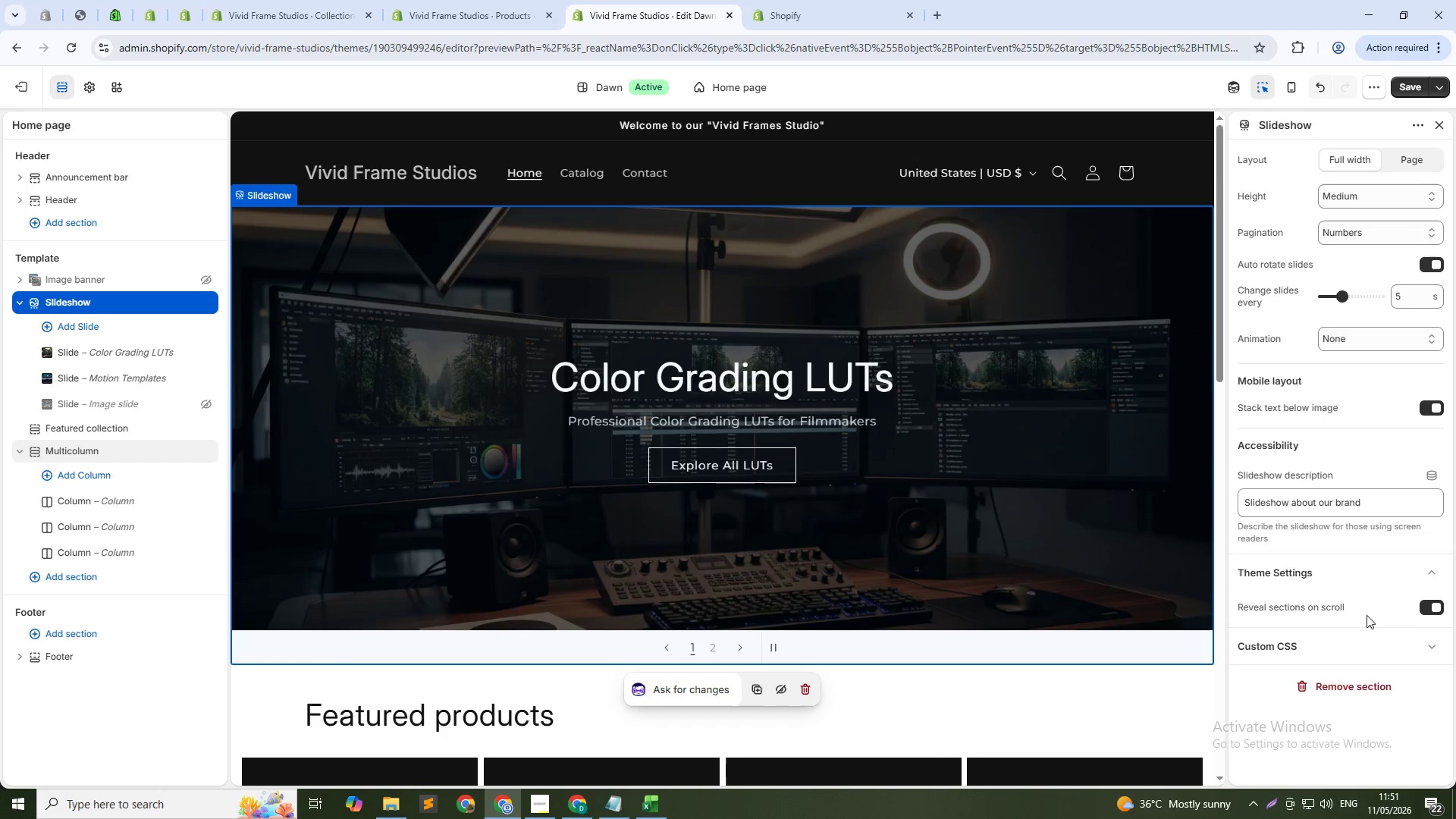 
scroll: coordinate [1413, 525], scroll_direction: up, amount: 6.0
 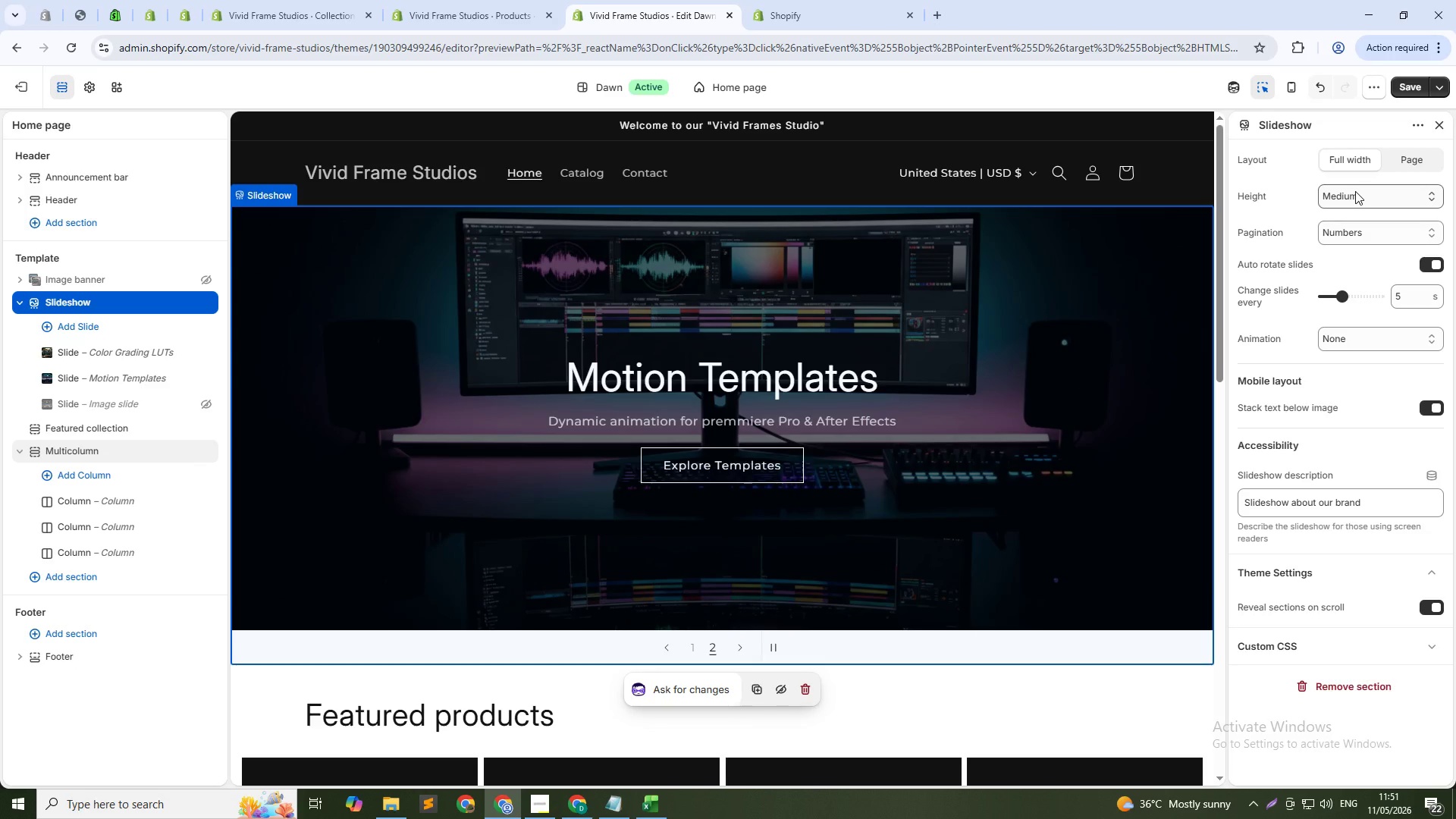 
left_click_drag(start_coordinate=[1355, 191], to_coordinate=[1355, 185])
 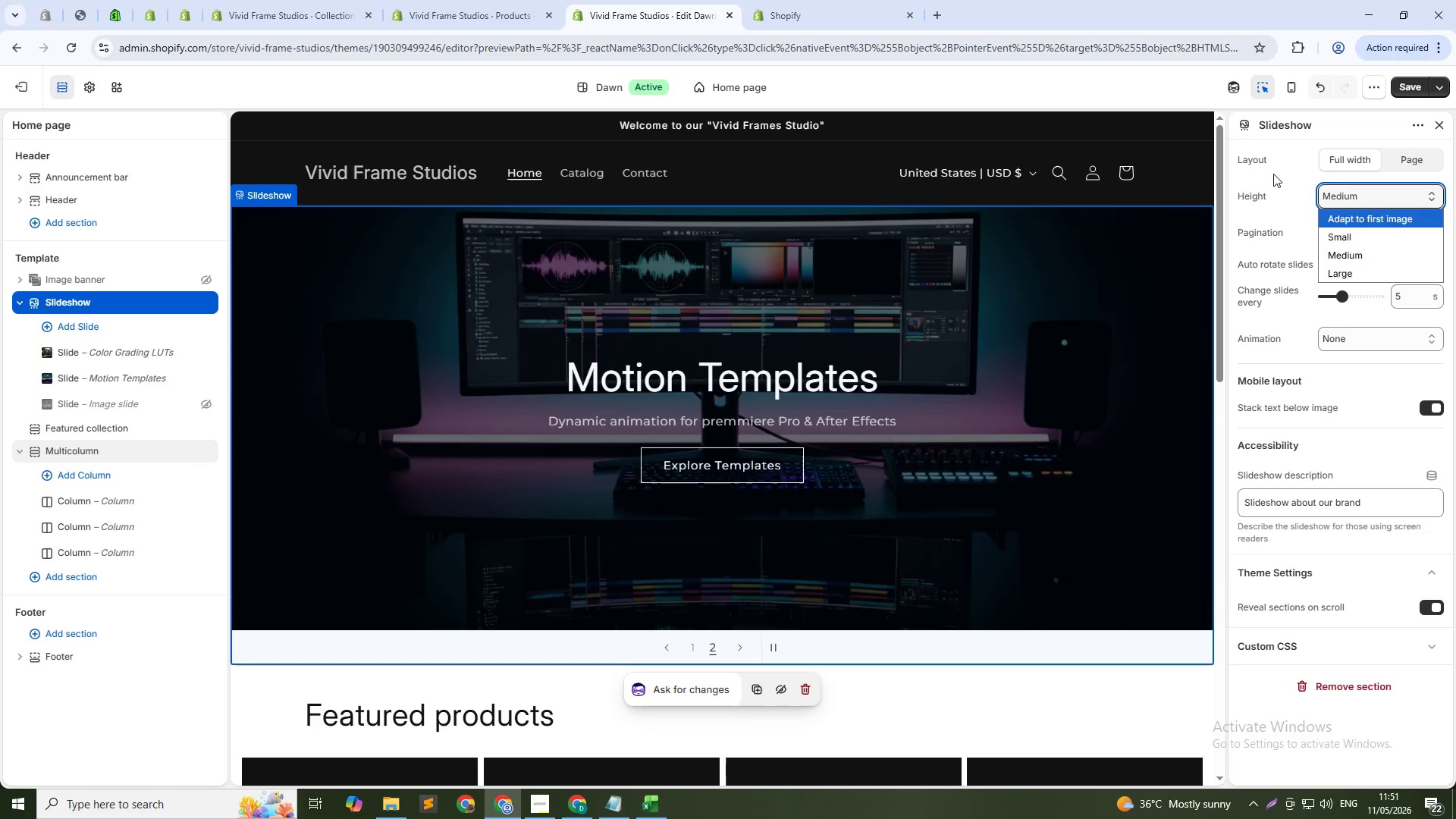 
left_click([1273, 174])
 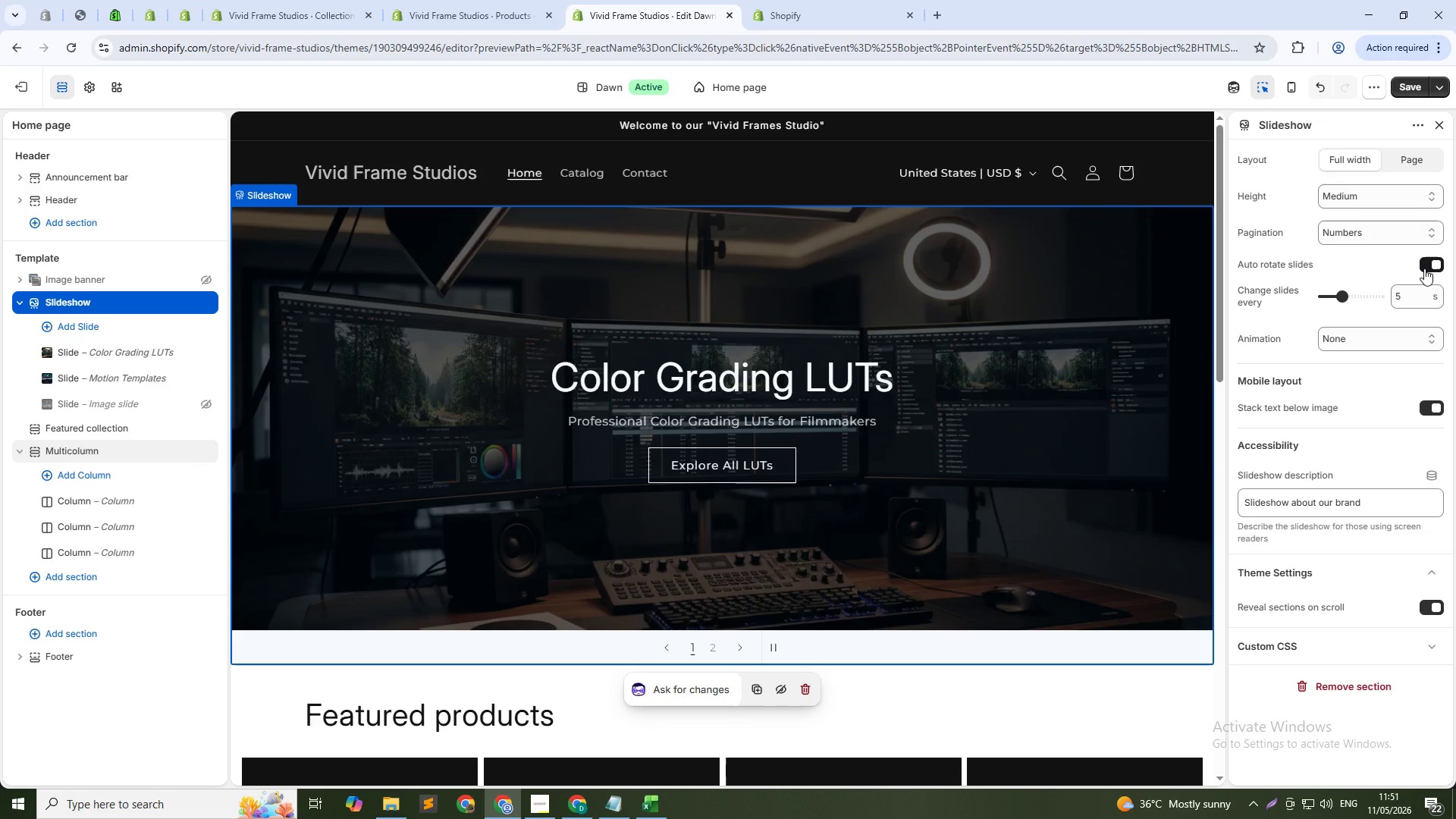 
wait(5.09)
 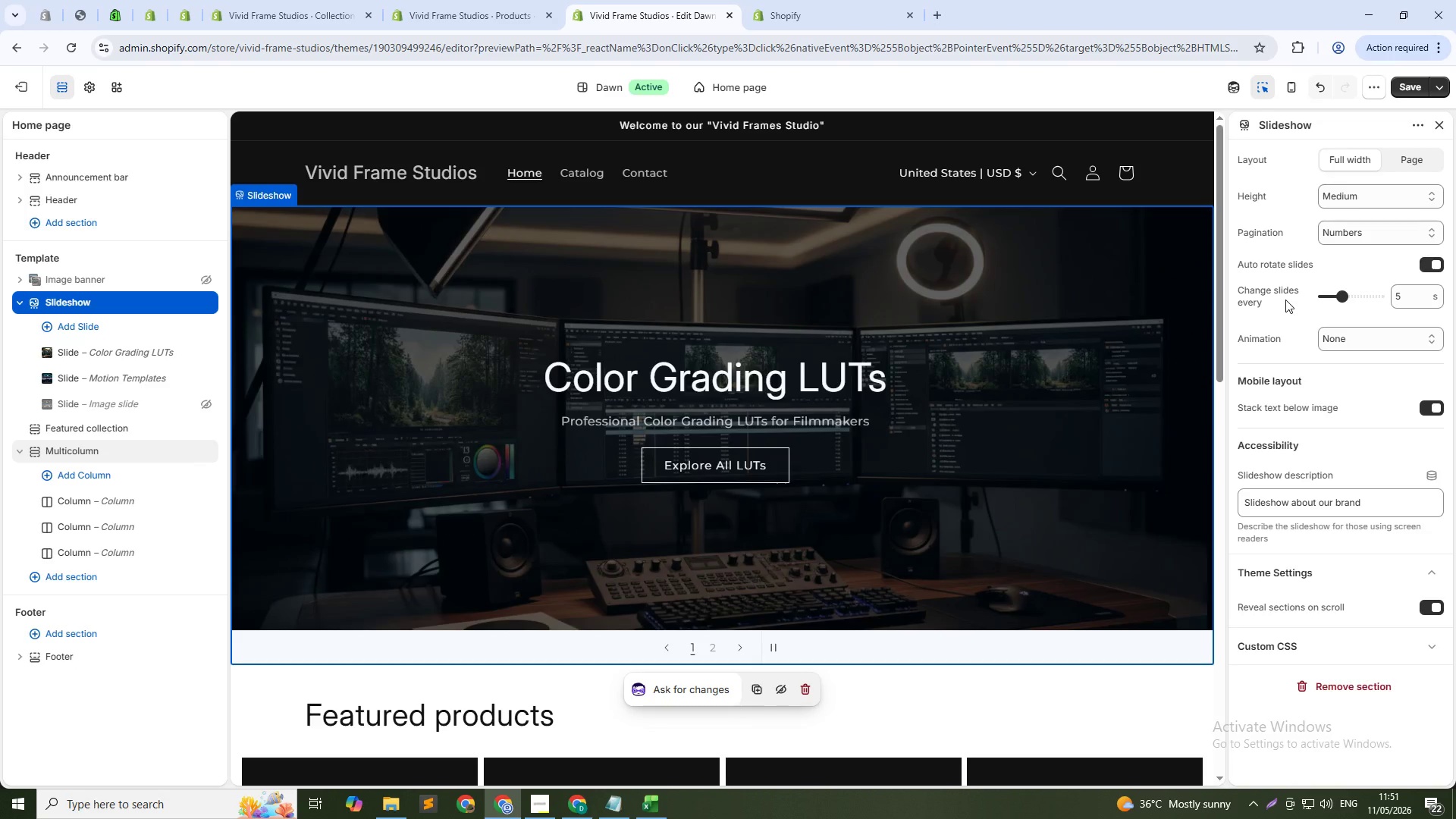 
left_click([1412, 339])
 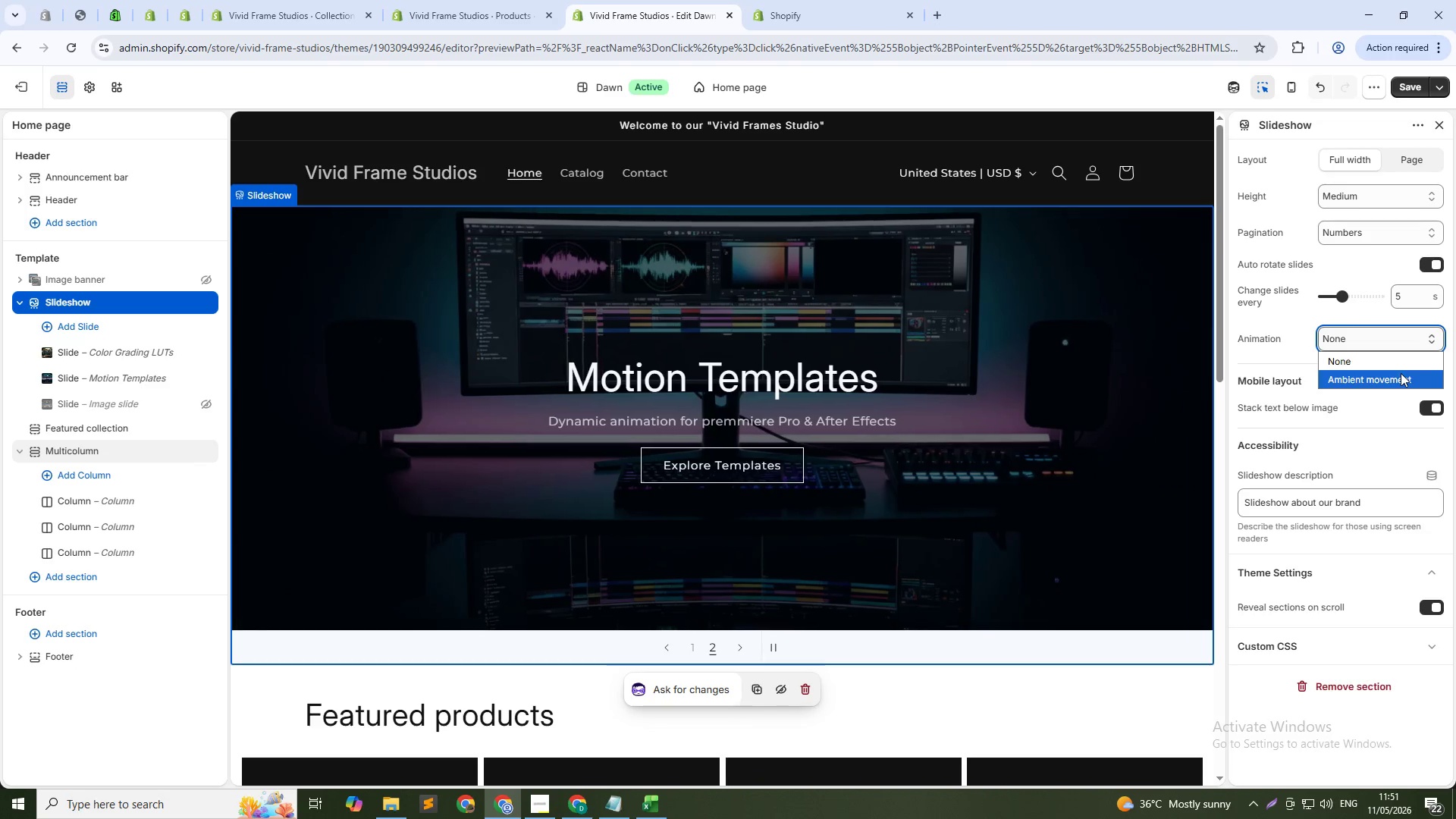 
left_click([1401, 373])
 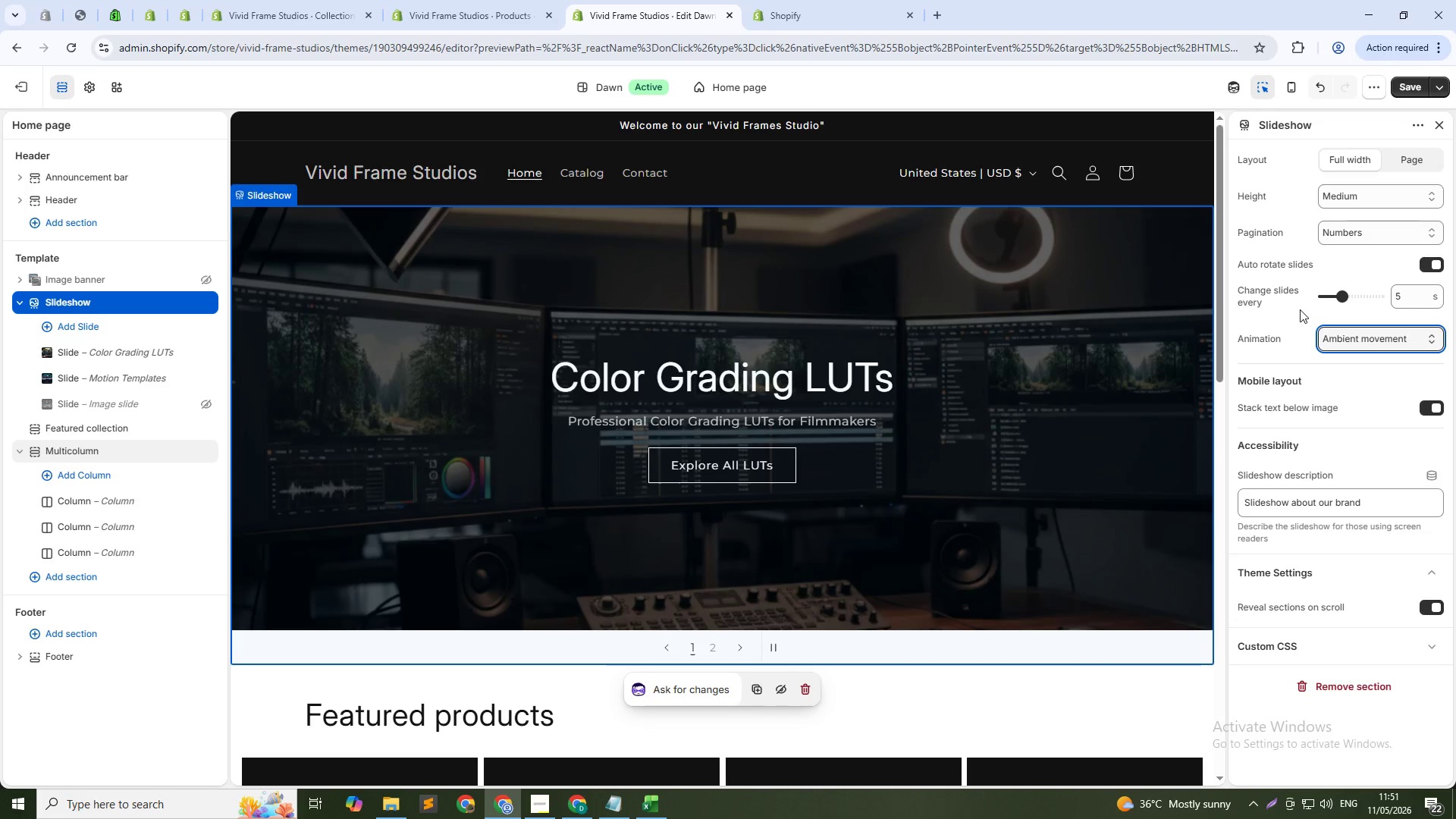 
wait(10.31)
 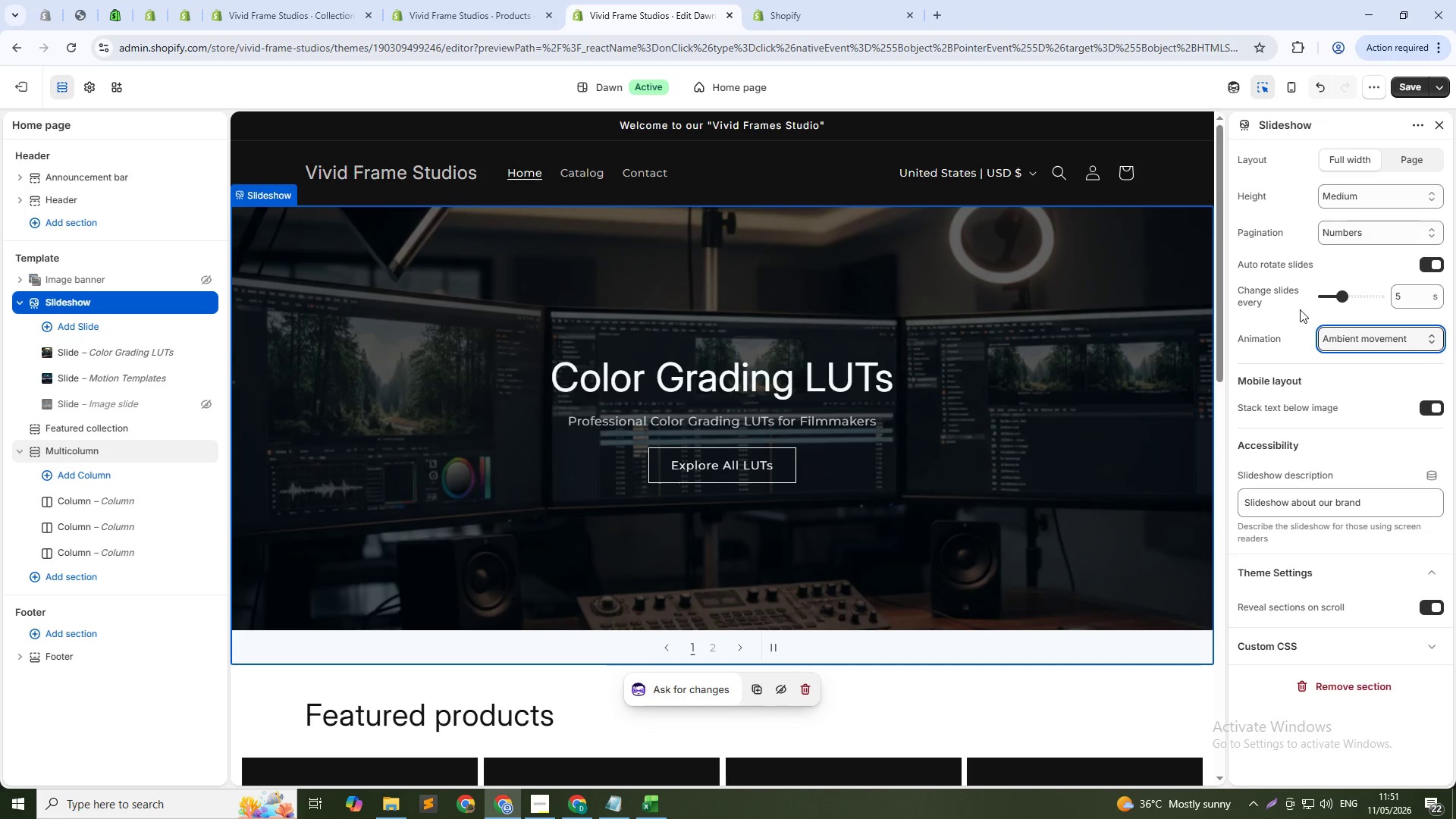 
scroll: coordinate [930, 356], scroll_direction: down, amount: 1.0
 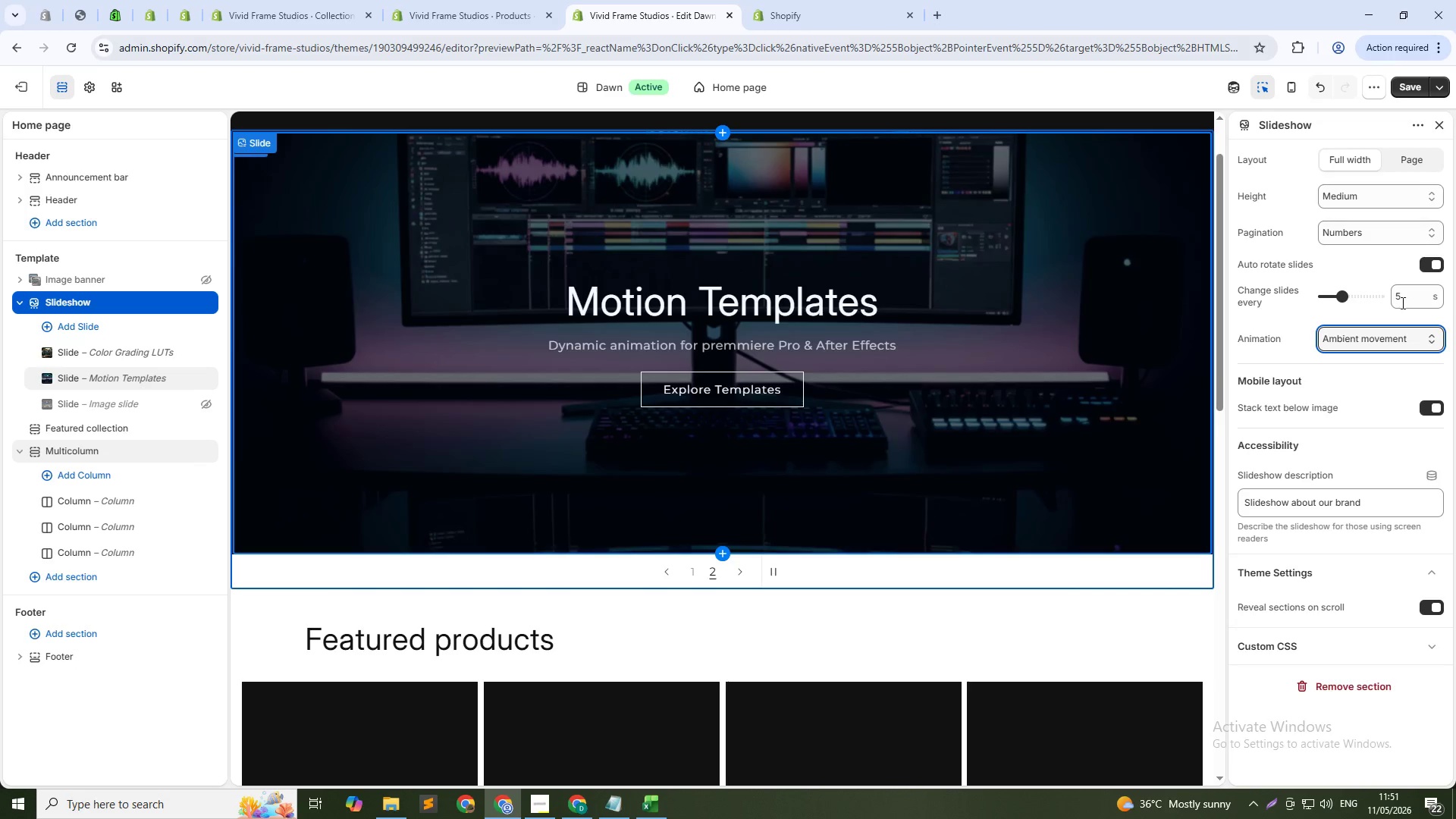 
left_click([1407, 299])
 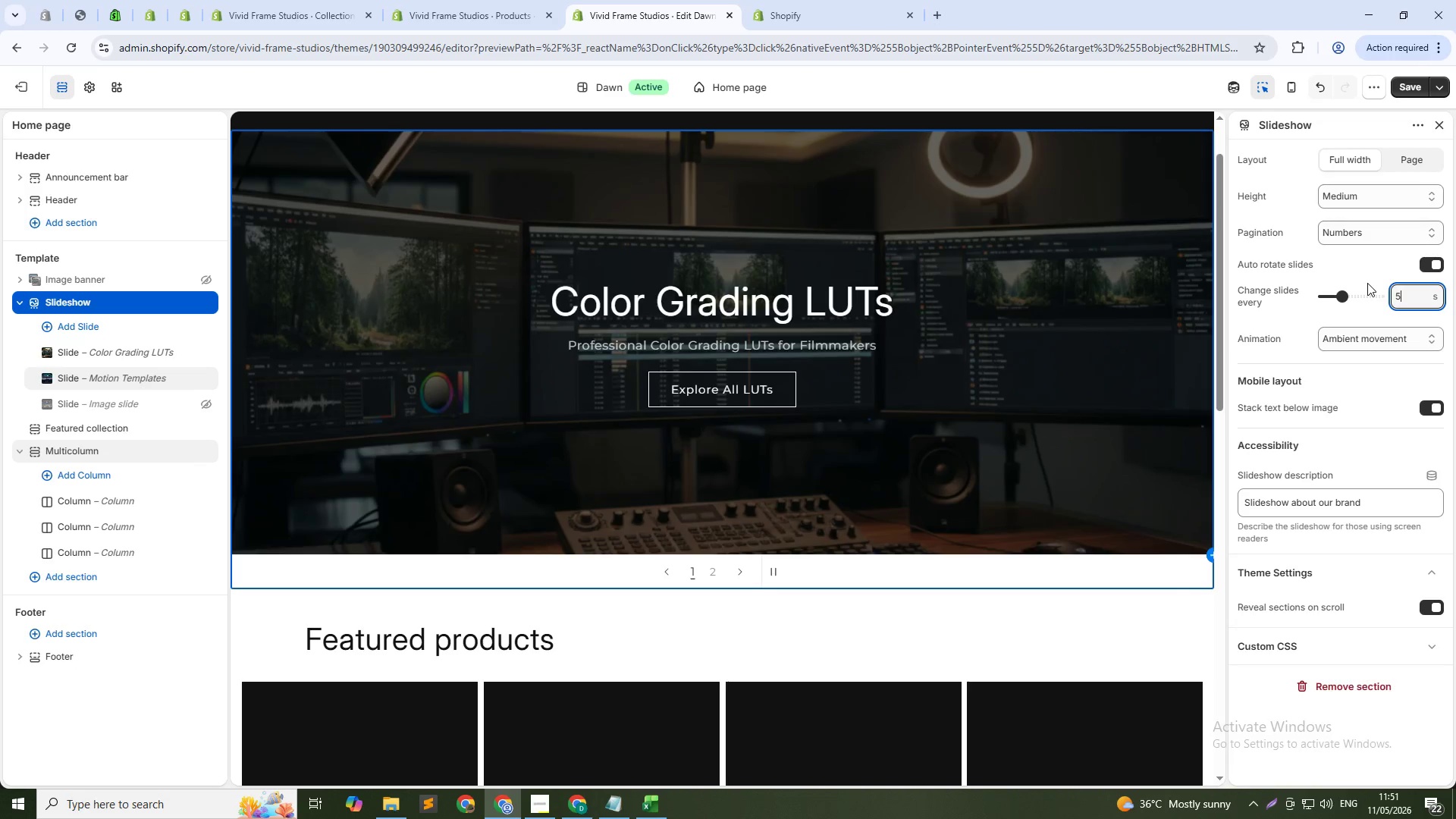 
wait(10.38)
 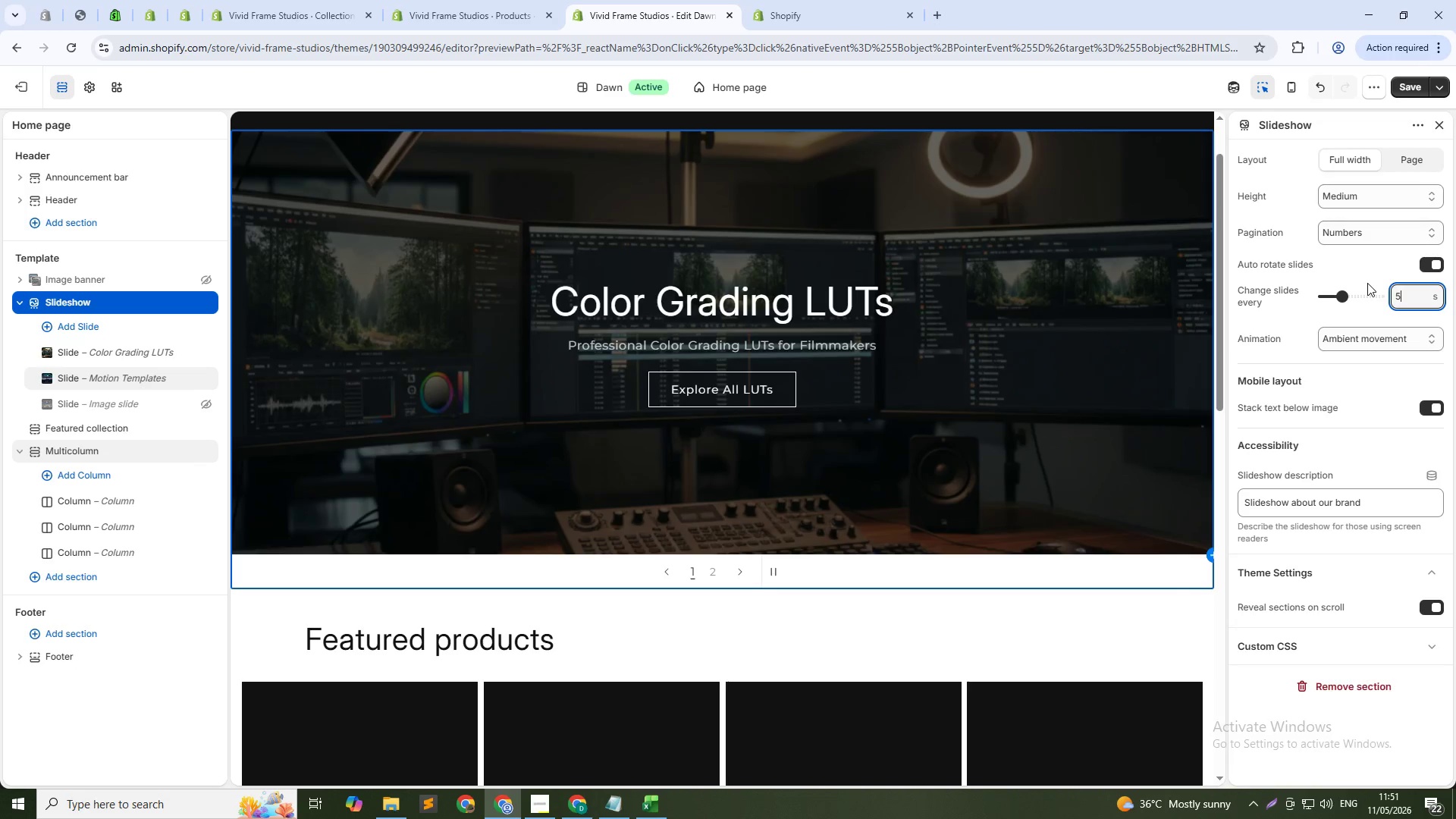 
left_click([1287, 87])
 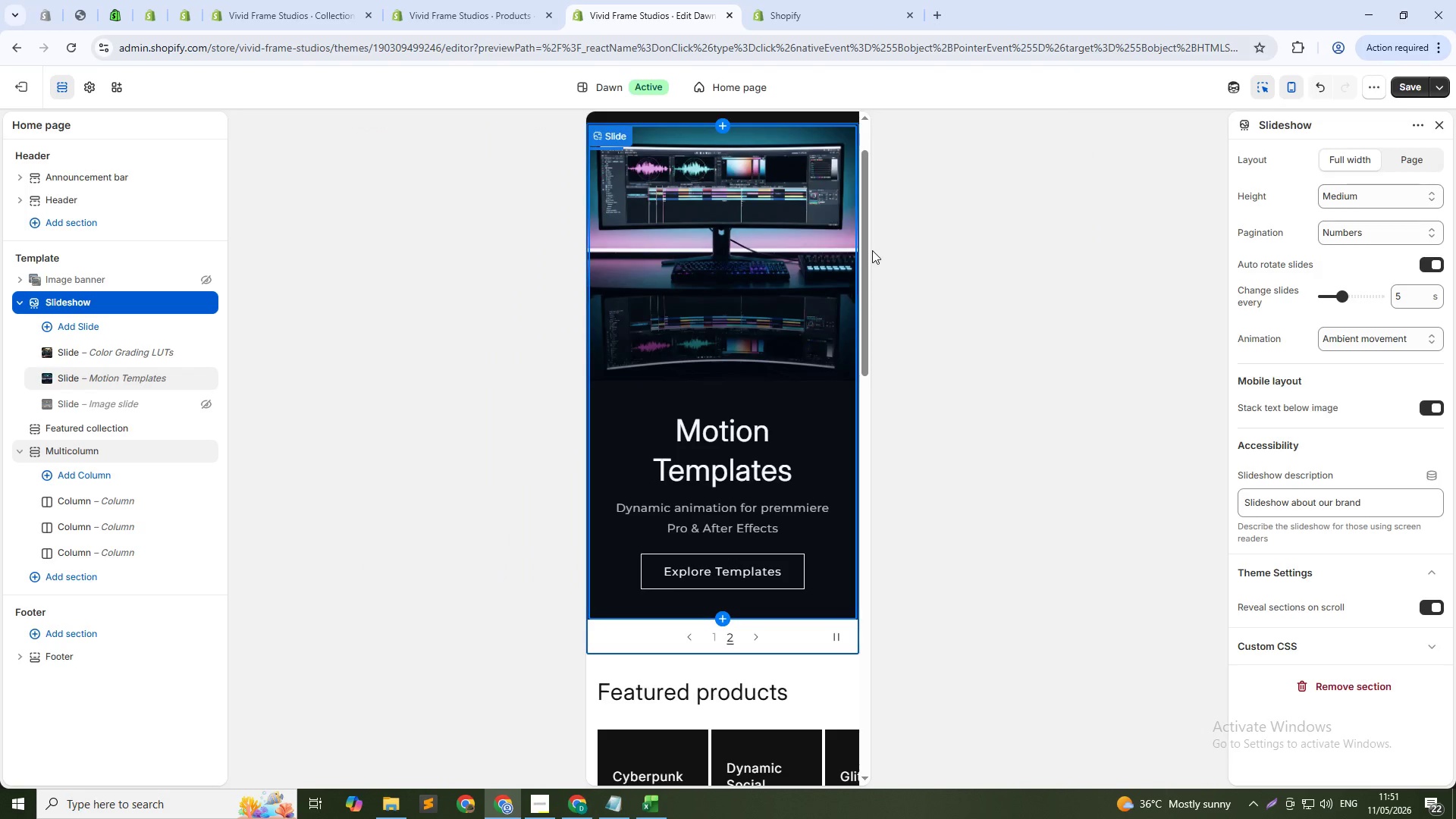 
scroll: coordinate [711, 426], scroll_direction: up, amount: 1.0
 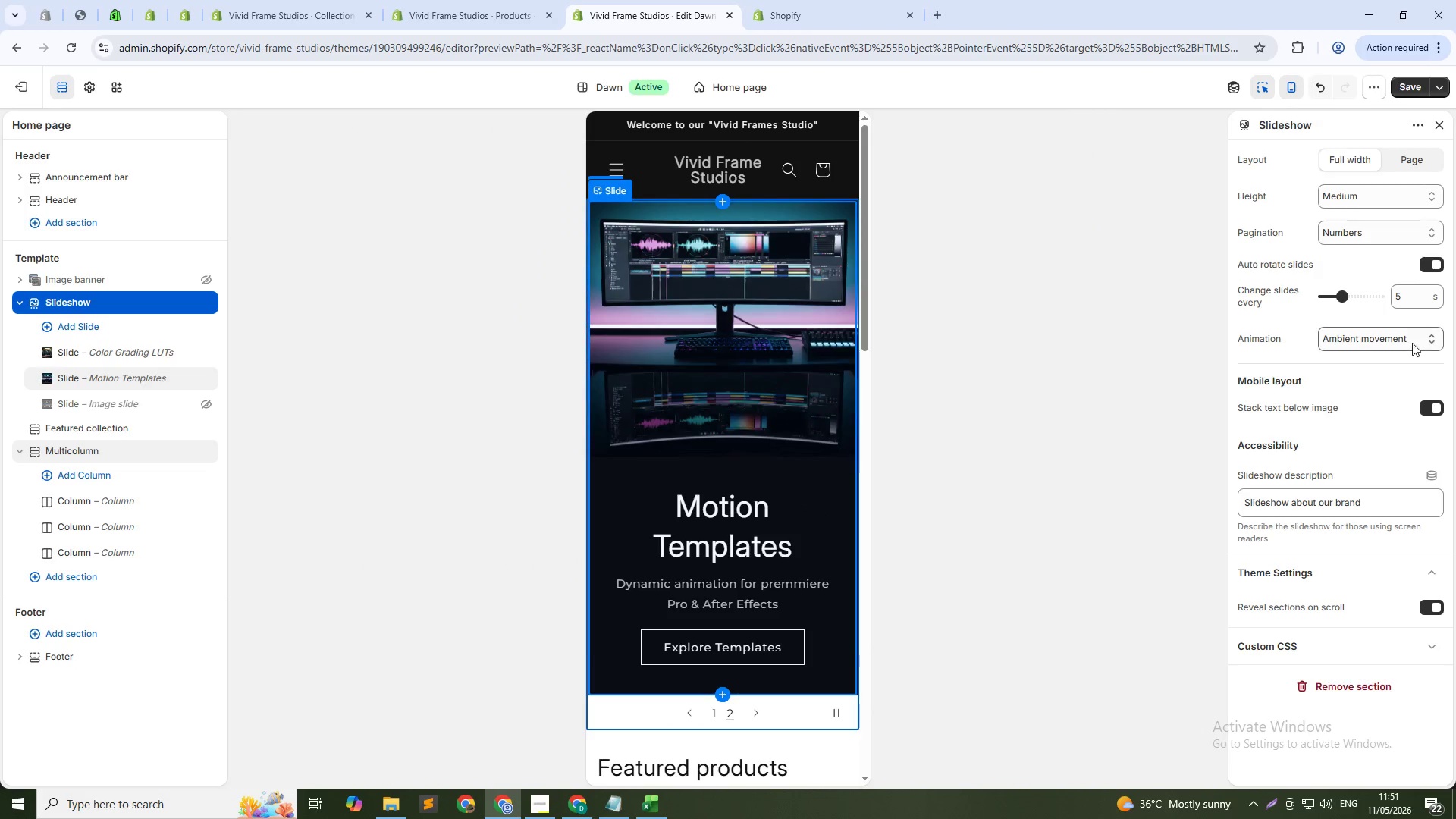 
left_click([1409, 347])
 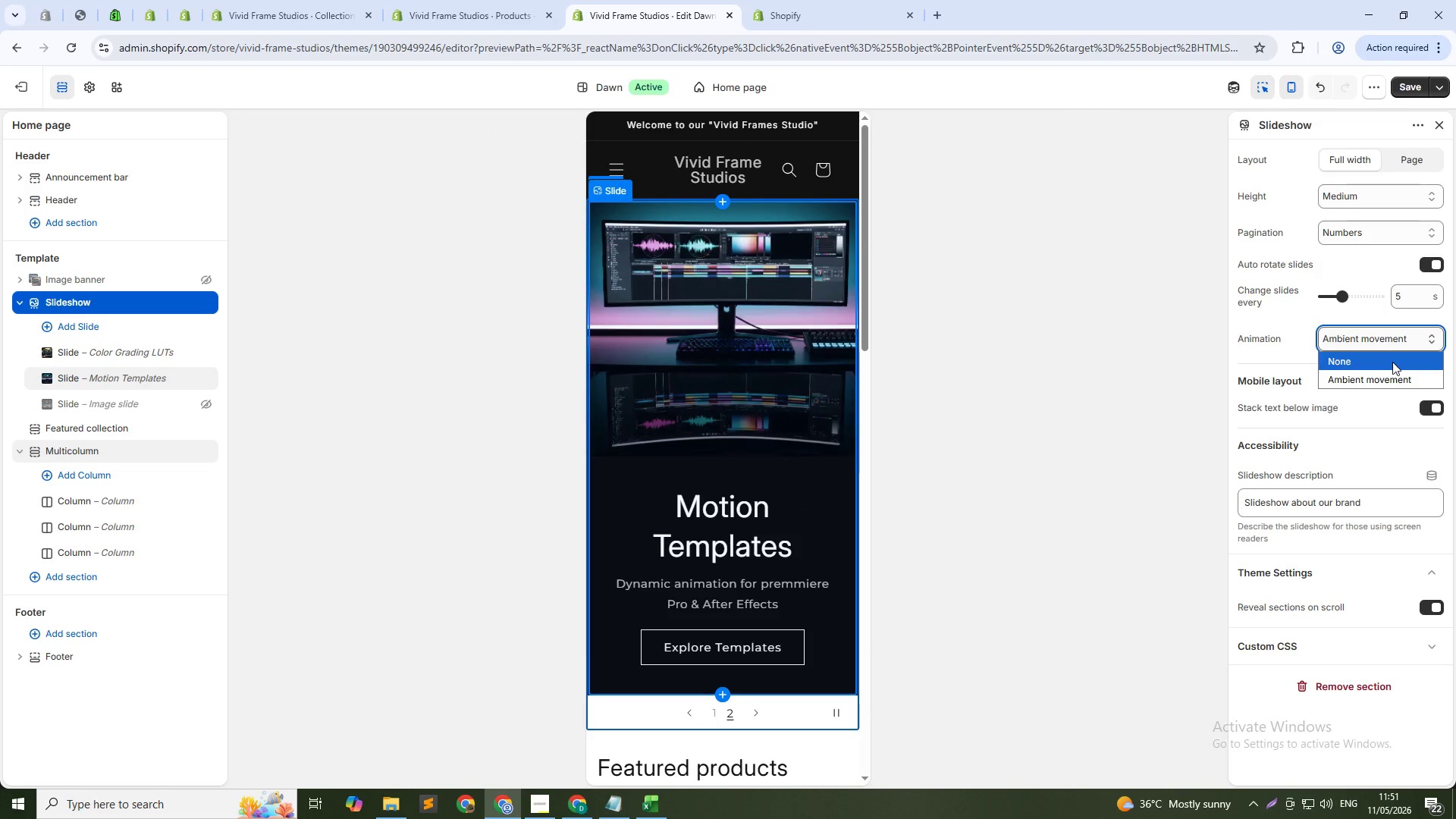 
left_click([1392, 362])
 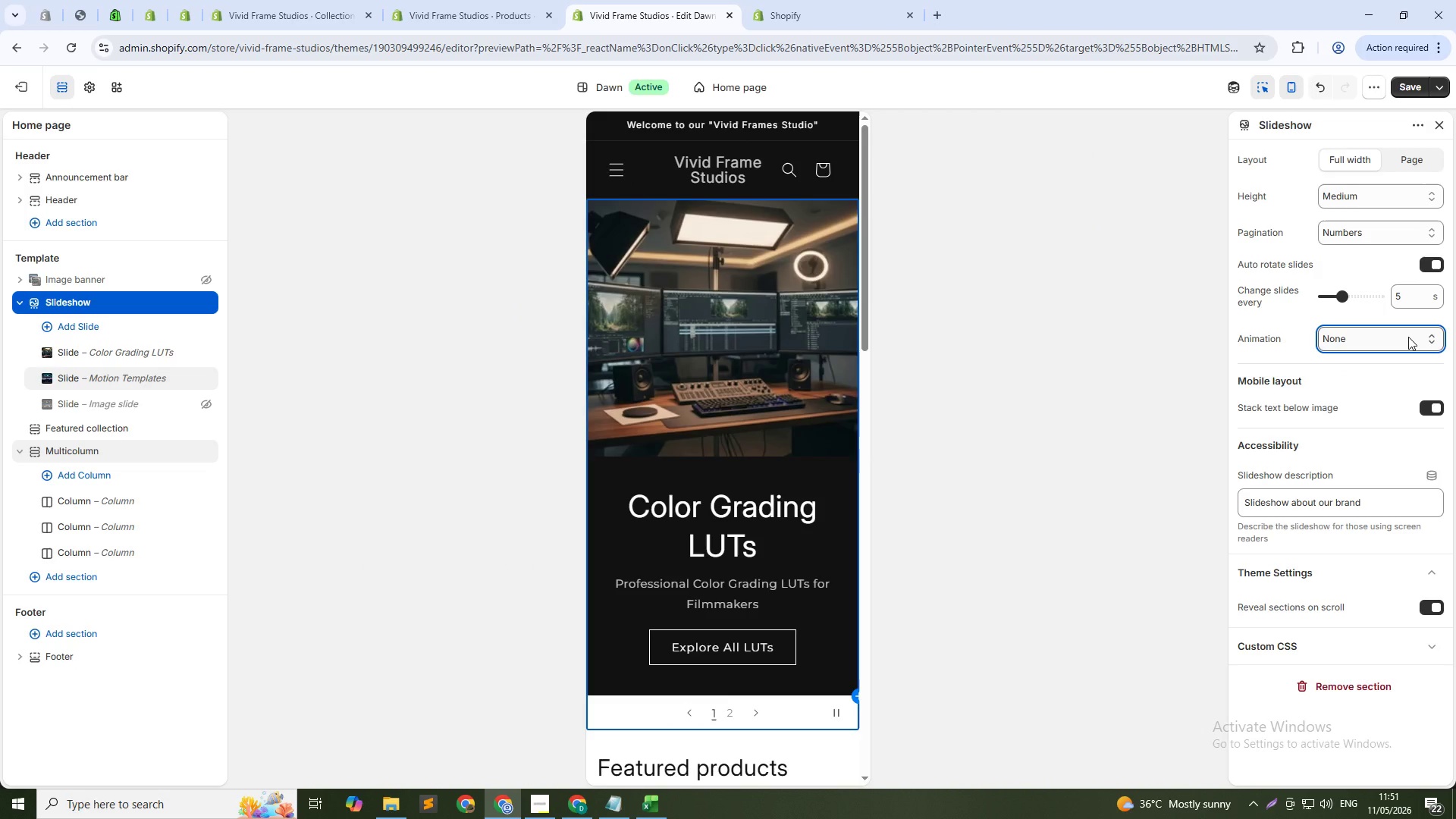 
wait(6.92)
 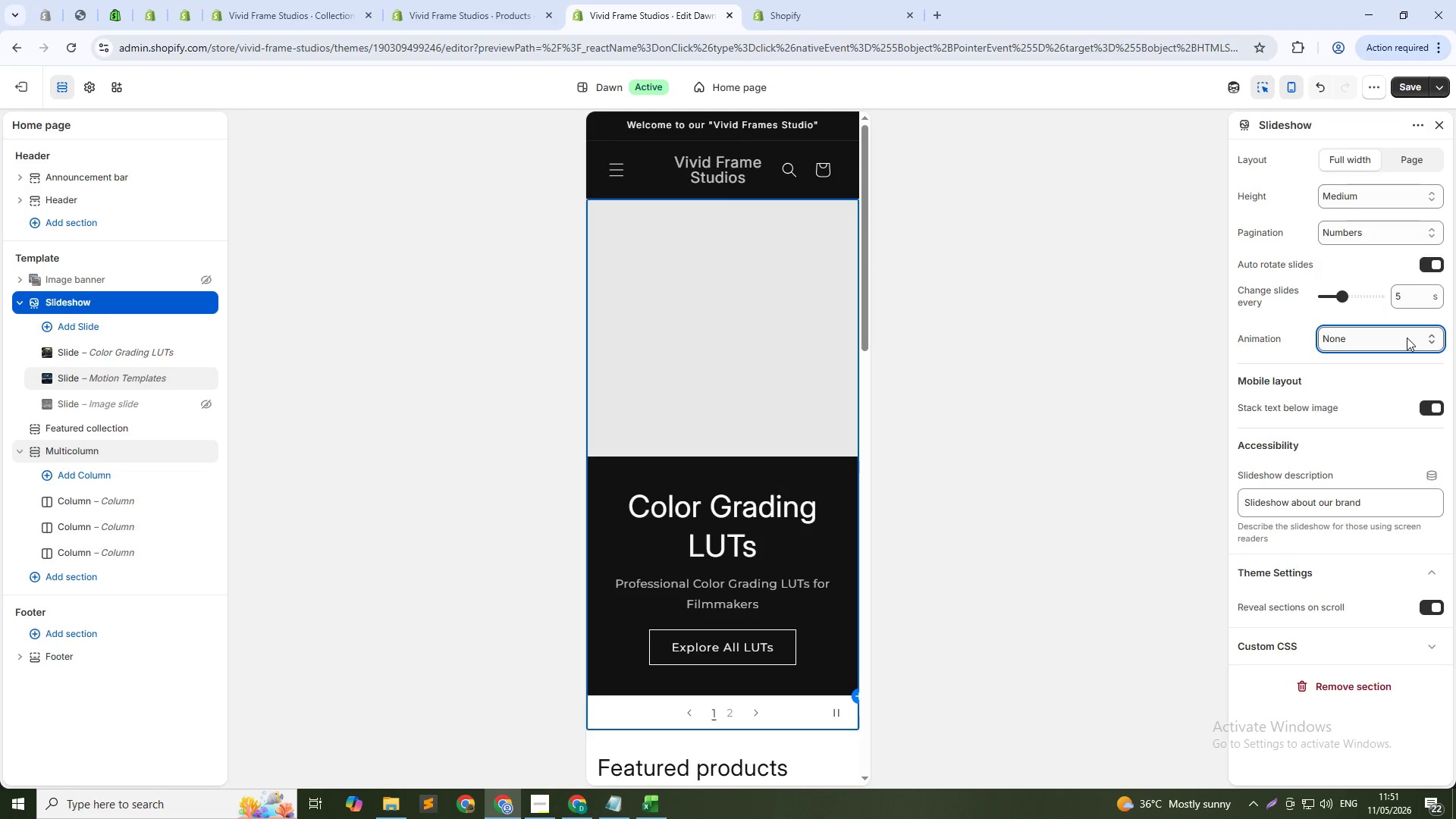 
left_click([1408, 337])
 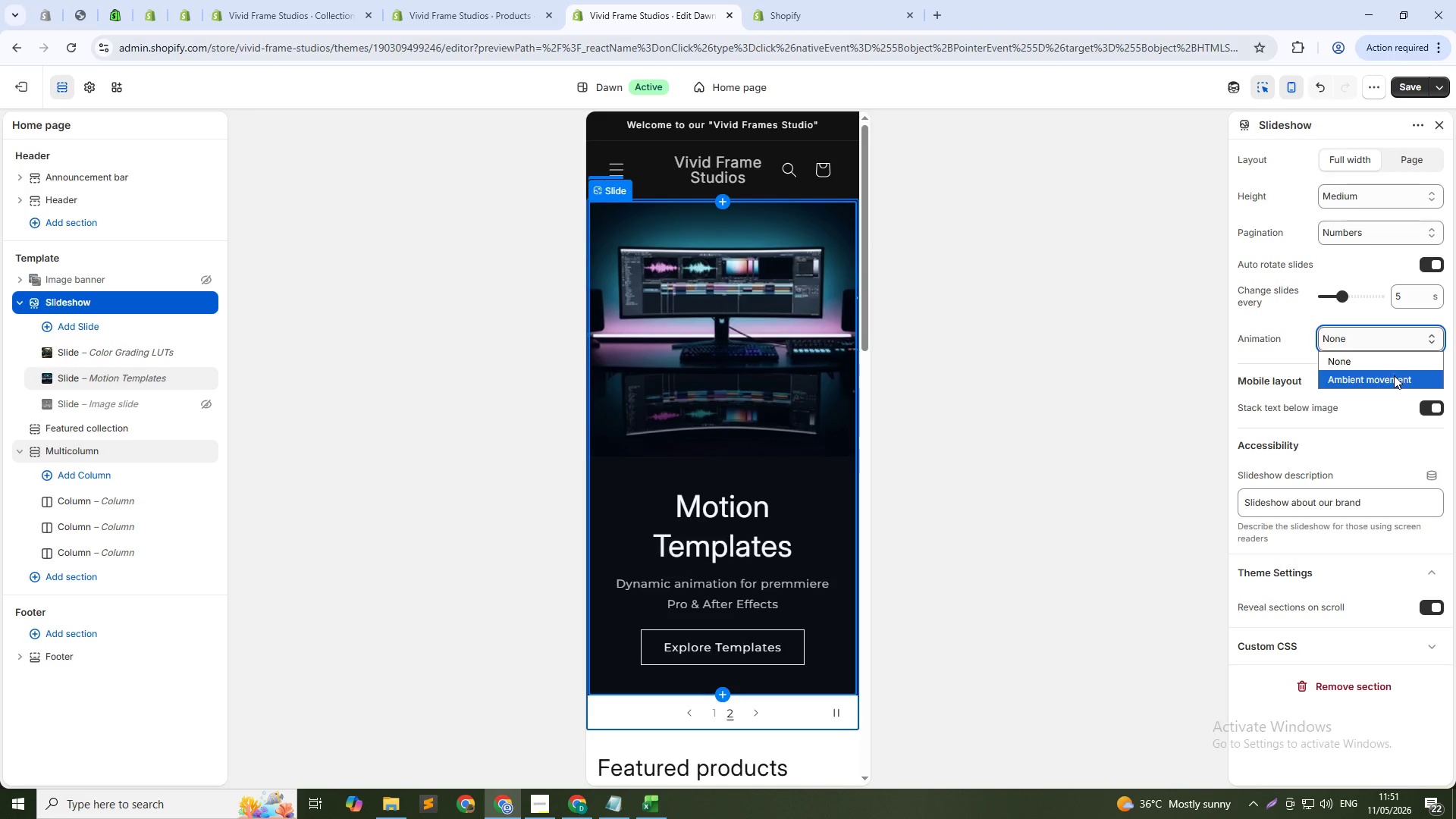 
left_click([1394, 375])
 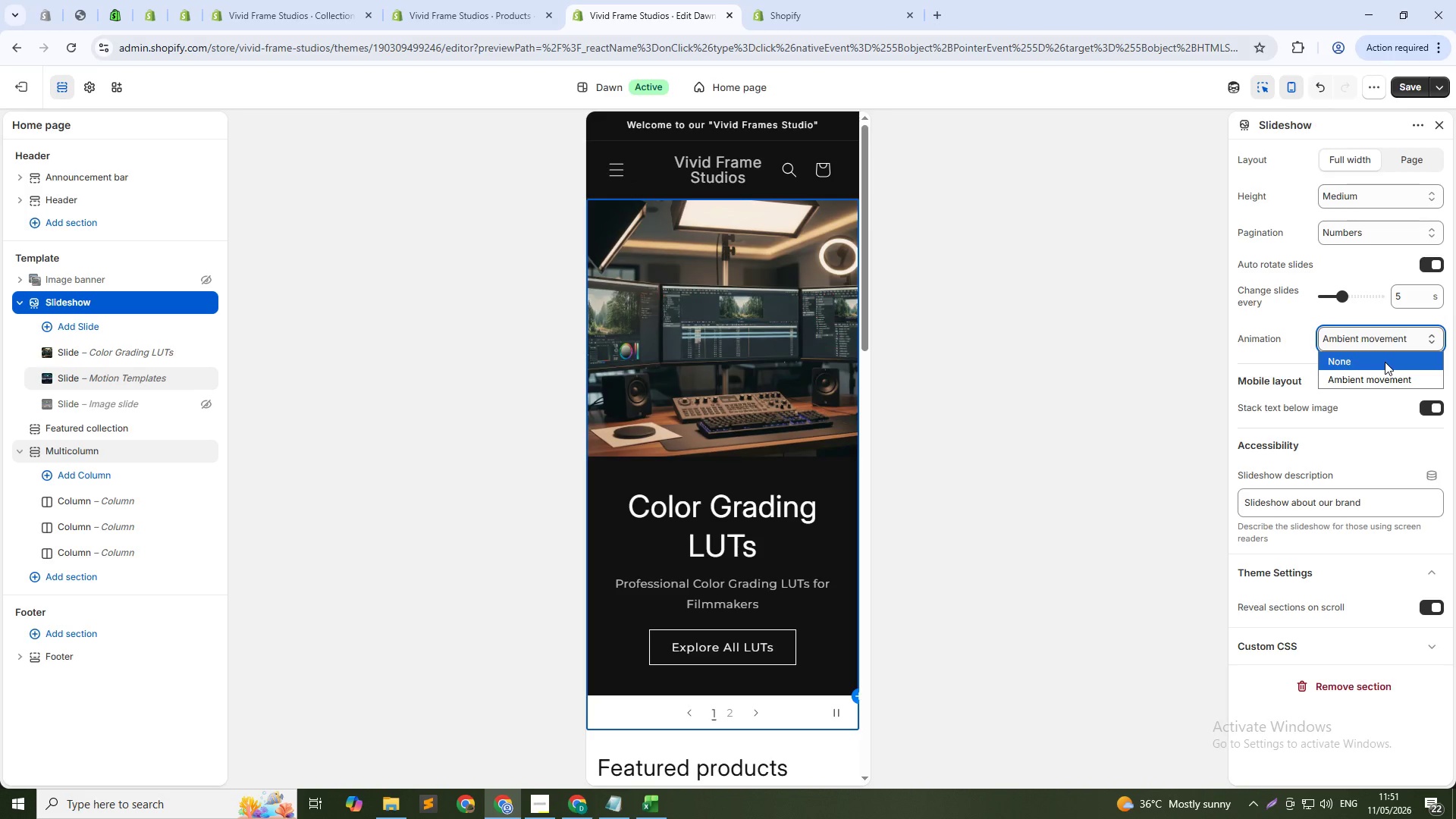 
left_click([1385, 373])
 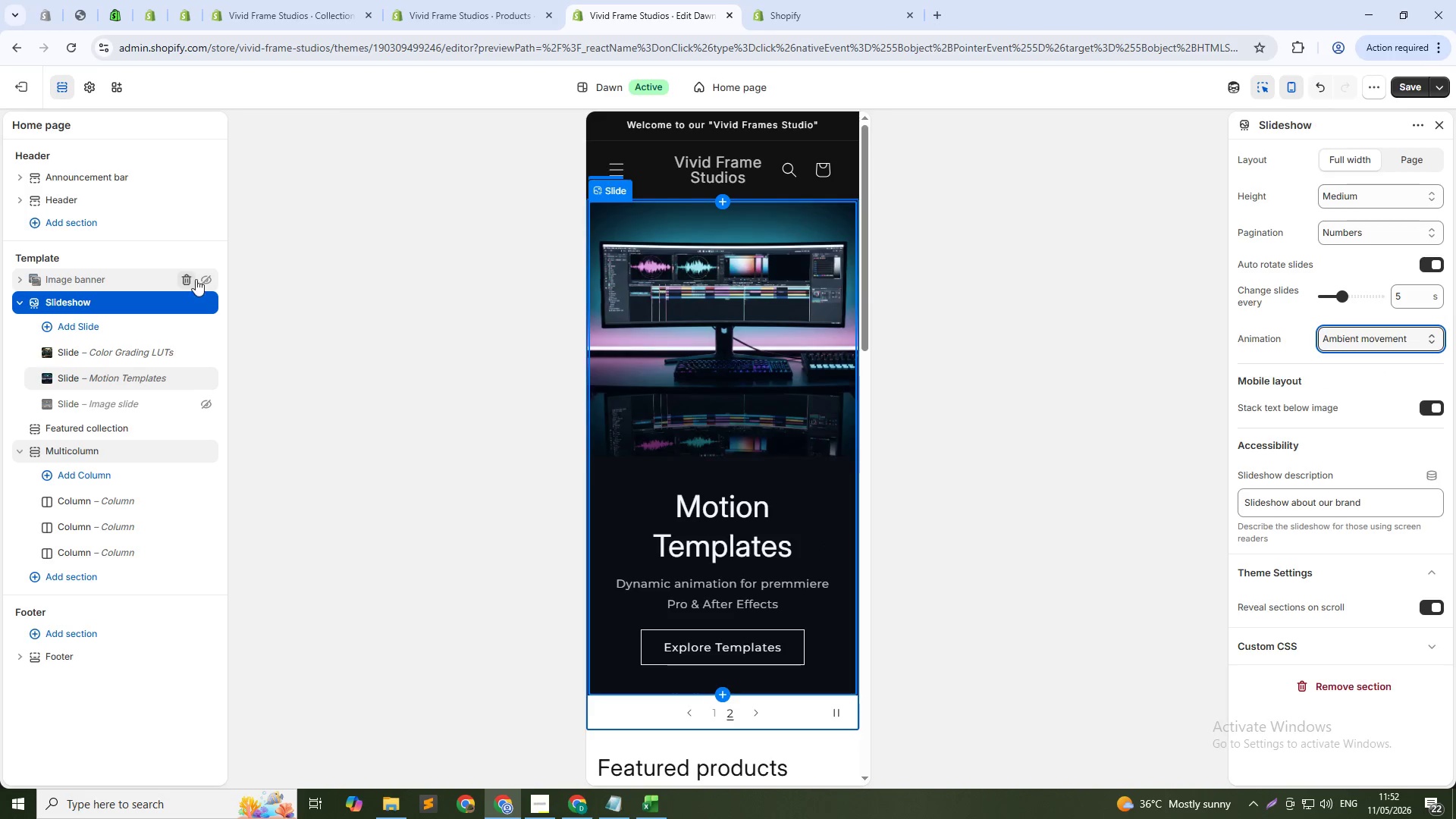 
wait(5.8)
 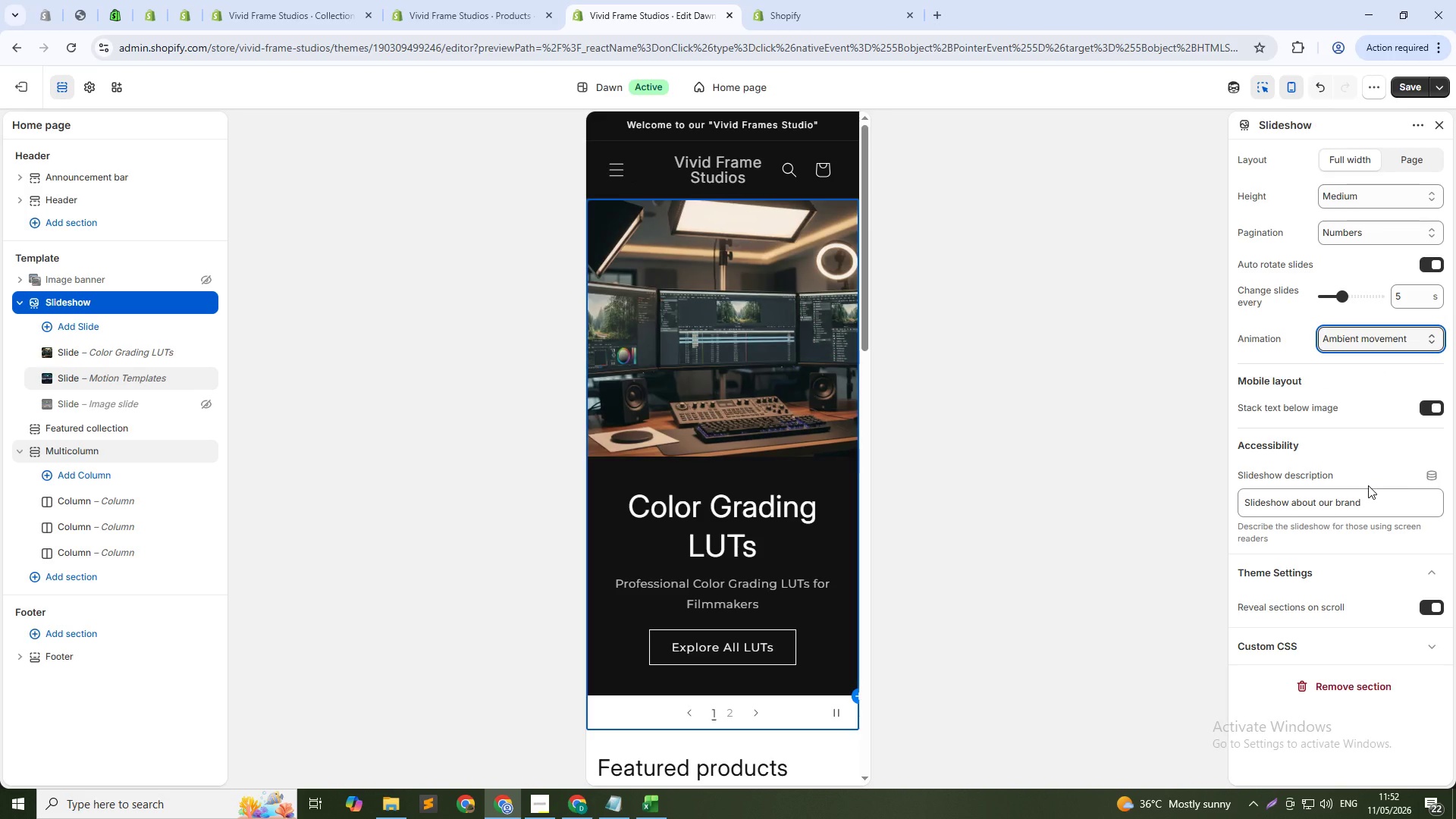 
scroll: coordinate [776, 443], scroll_direction: down, amount: 1.0
 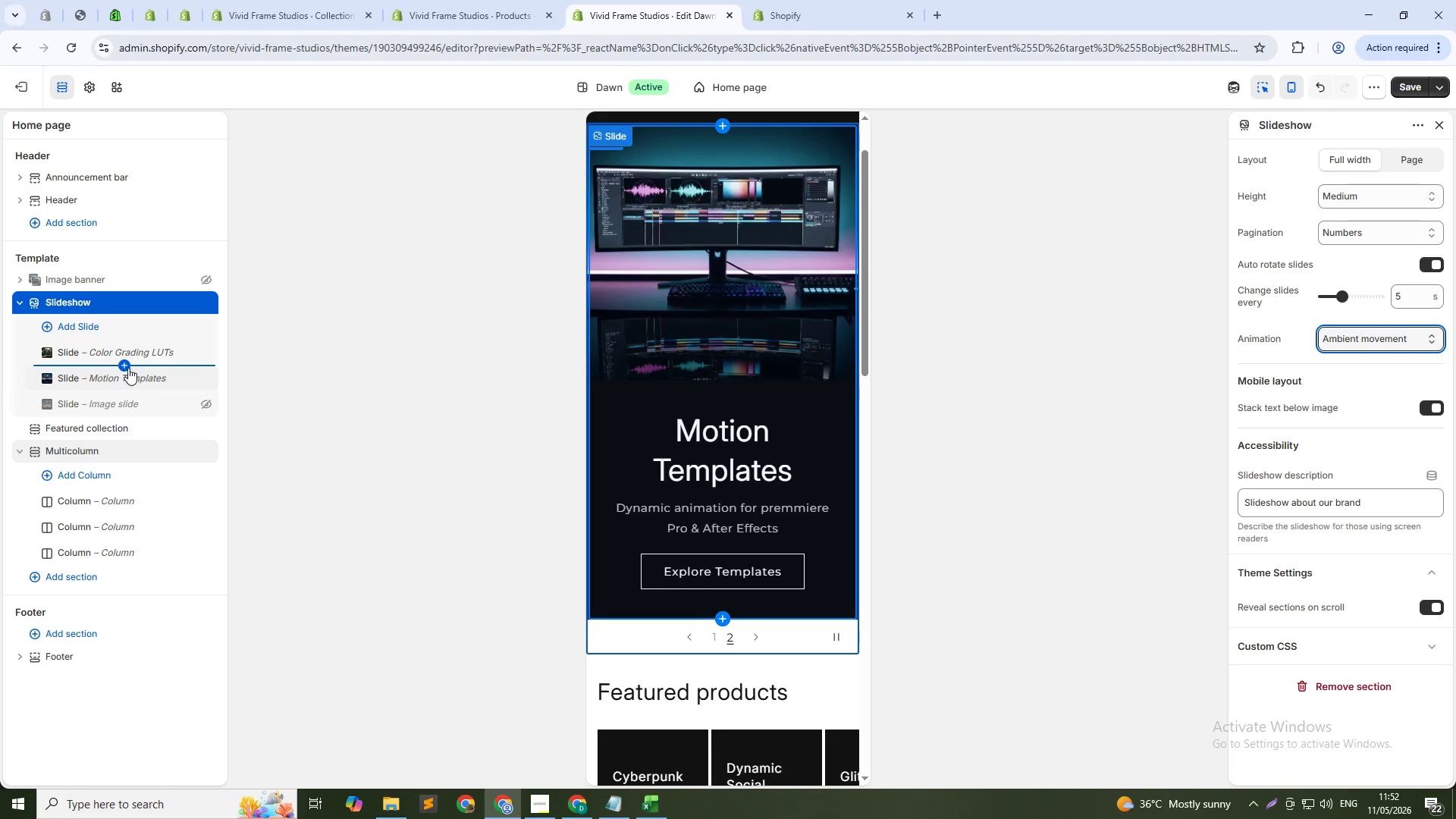 
left_click([116, 376])
 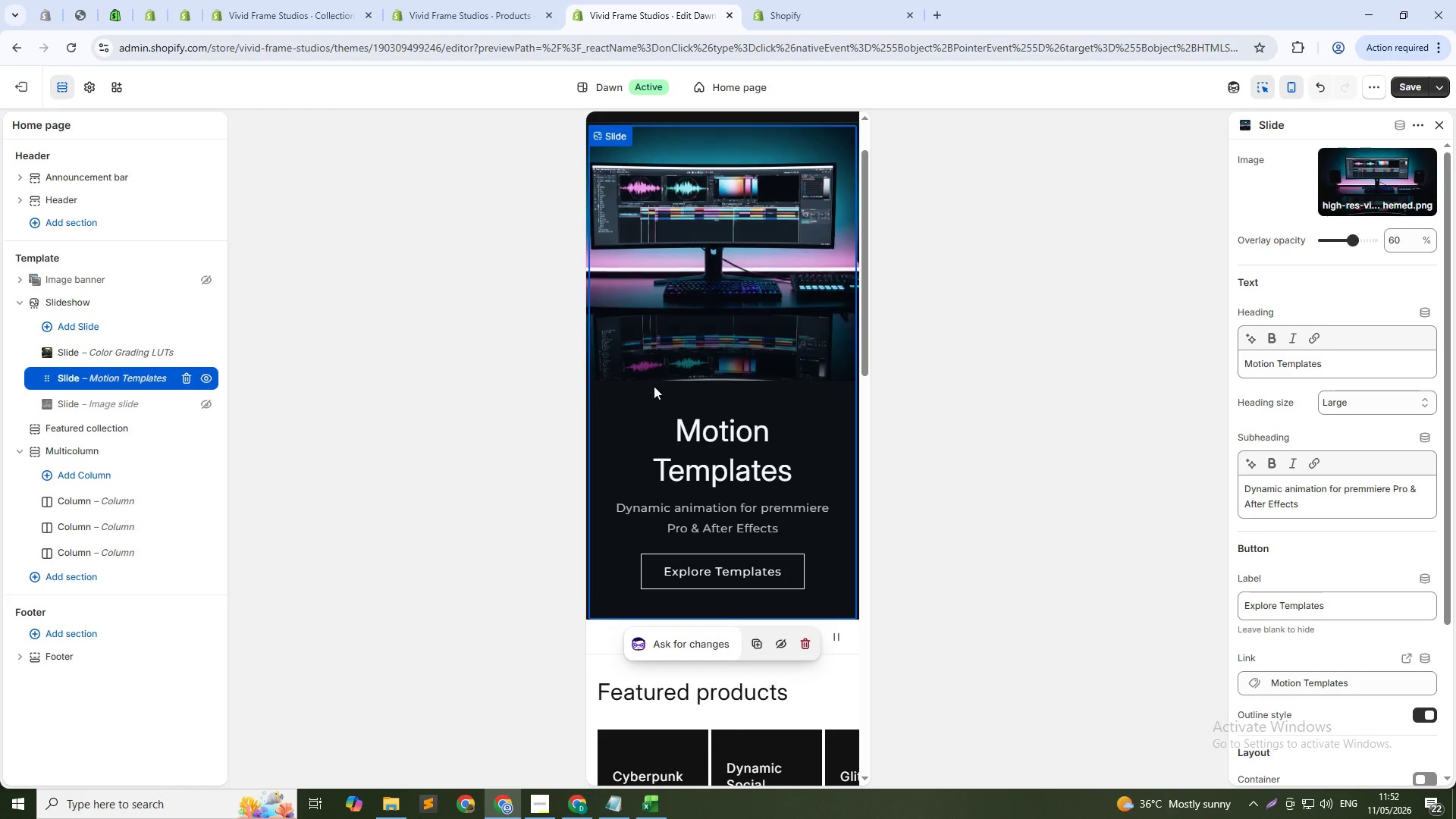 
scroll: coordinate [1383, 519], scroll_direction: down, amount: 6.0
 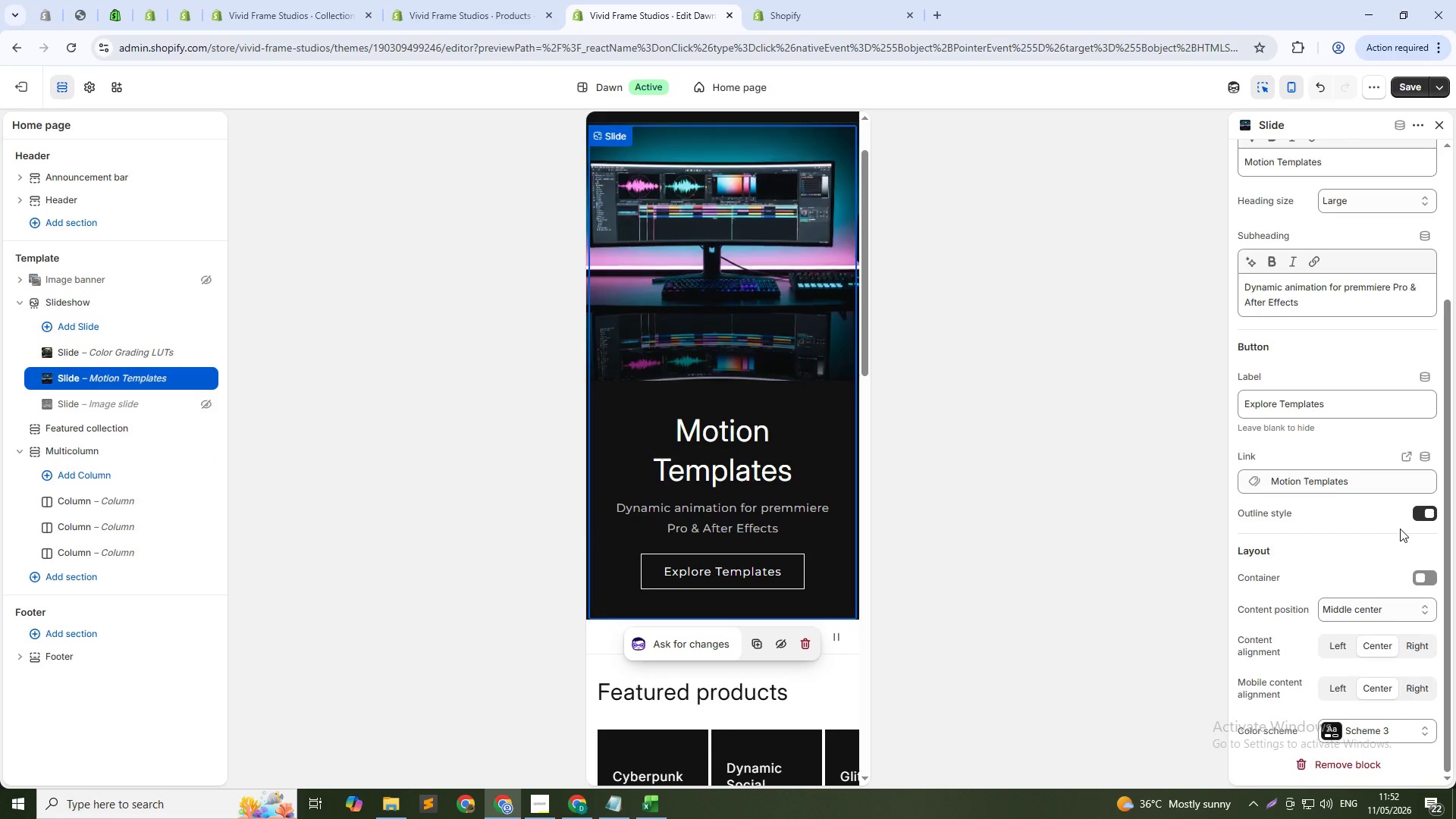 
scroll: coordinate [1401, 530], scroll_direction: up, amount: 6.0
 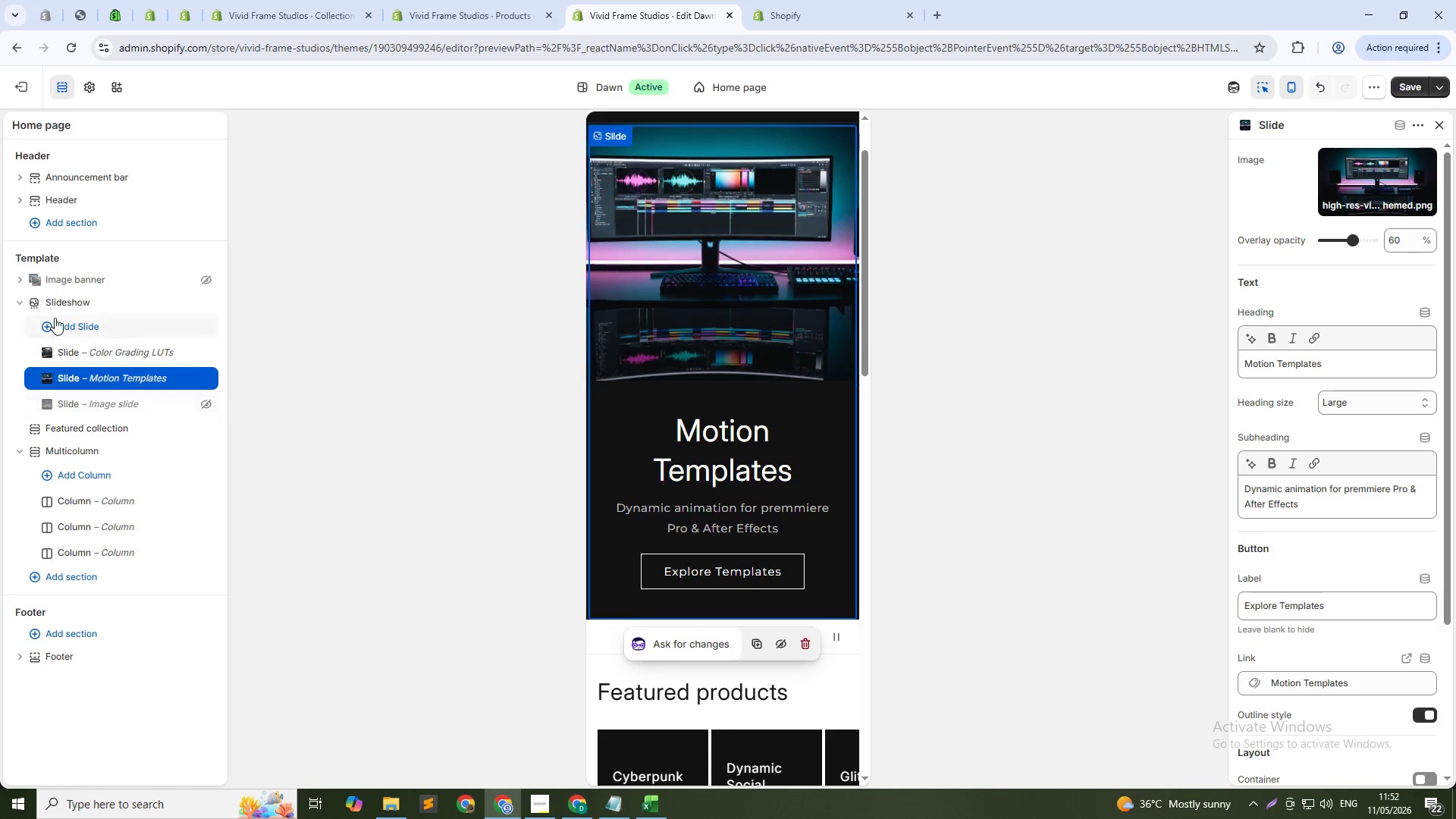 
left_click([77, 297])
 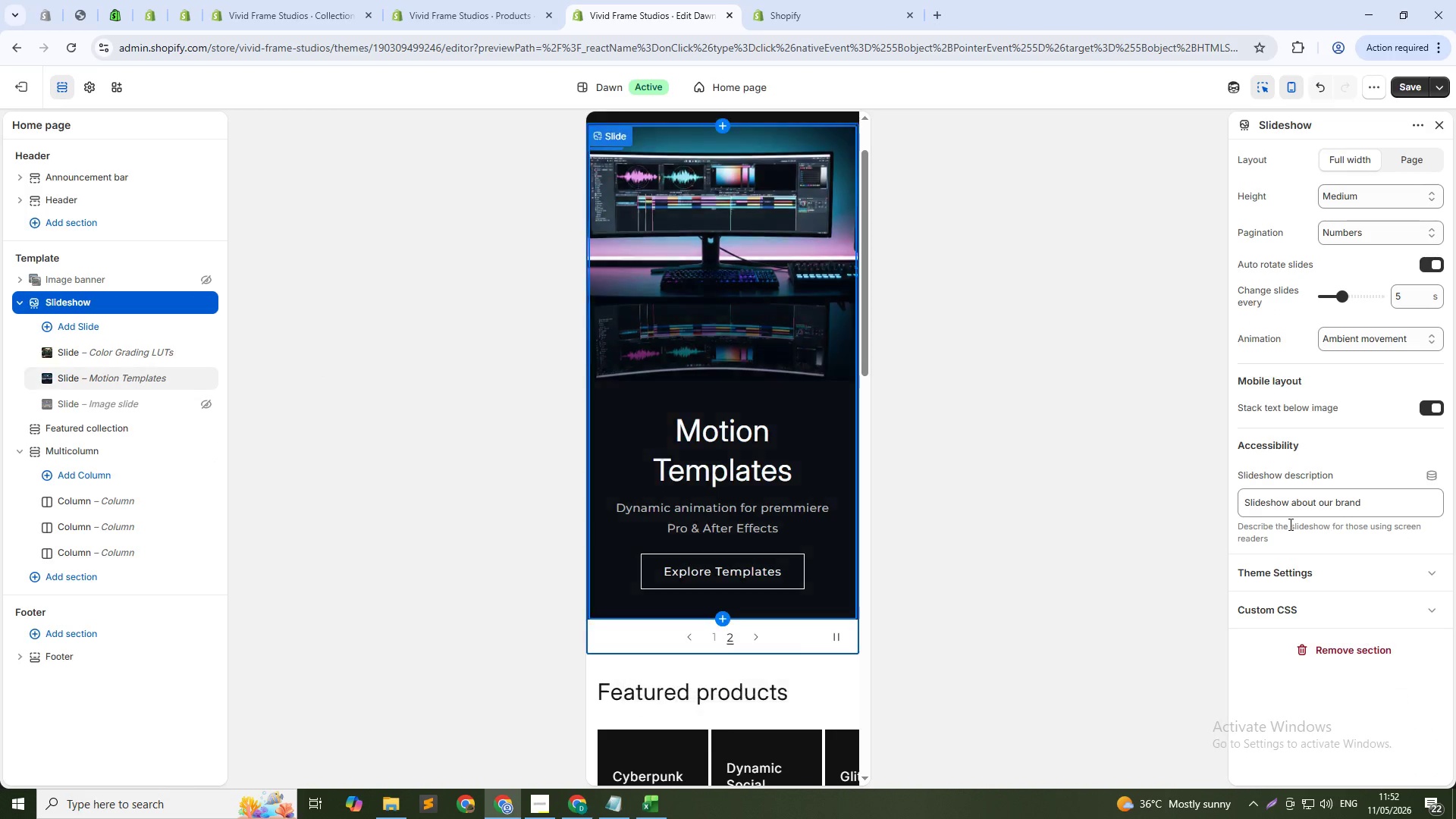 
left_click([1347, 569])
 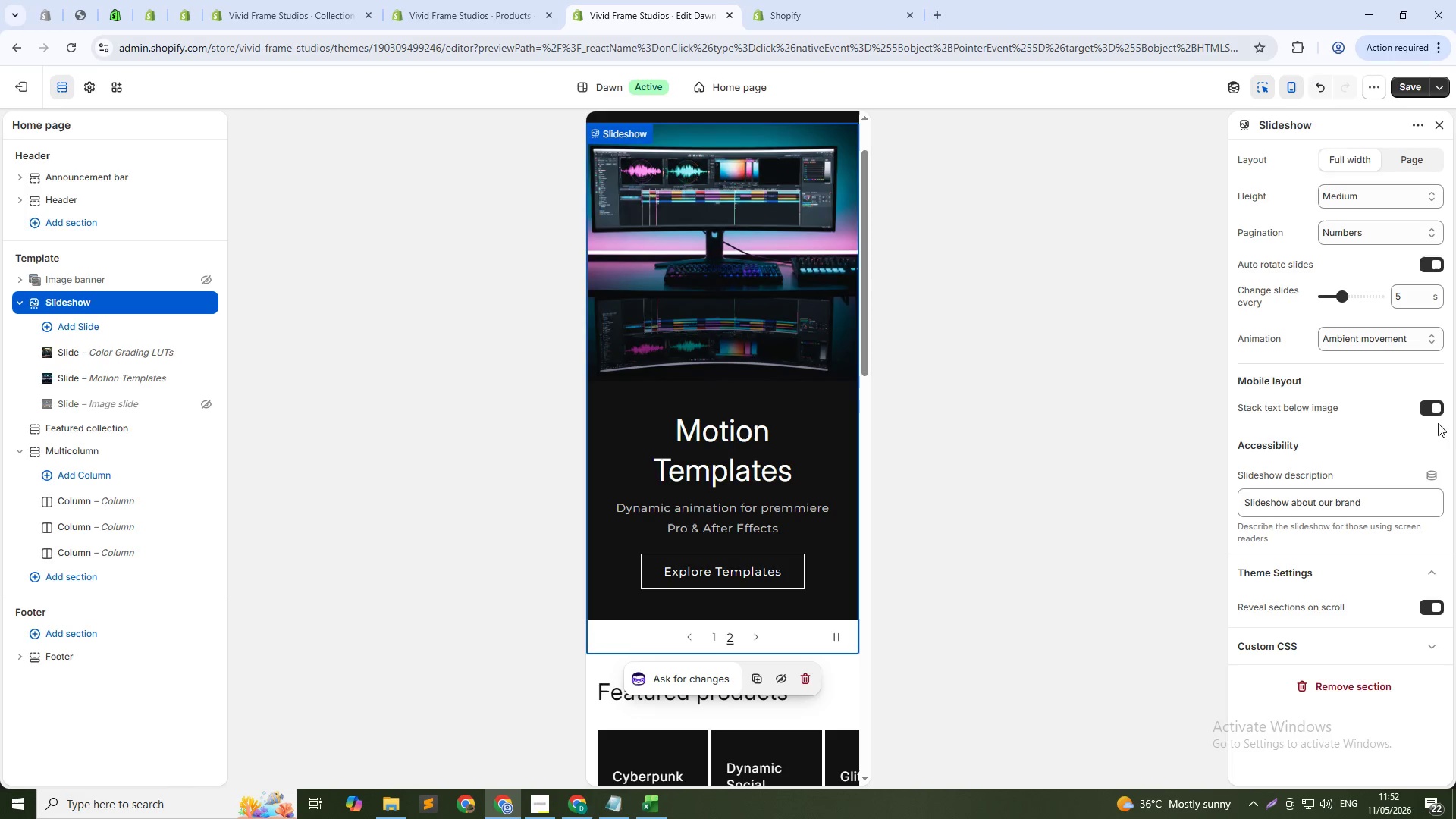 
scroll: coordinate [1389, 622], scroll_direction: up, amount: 3.0
 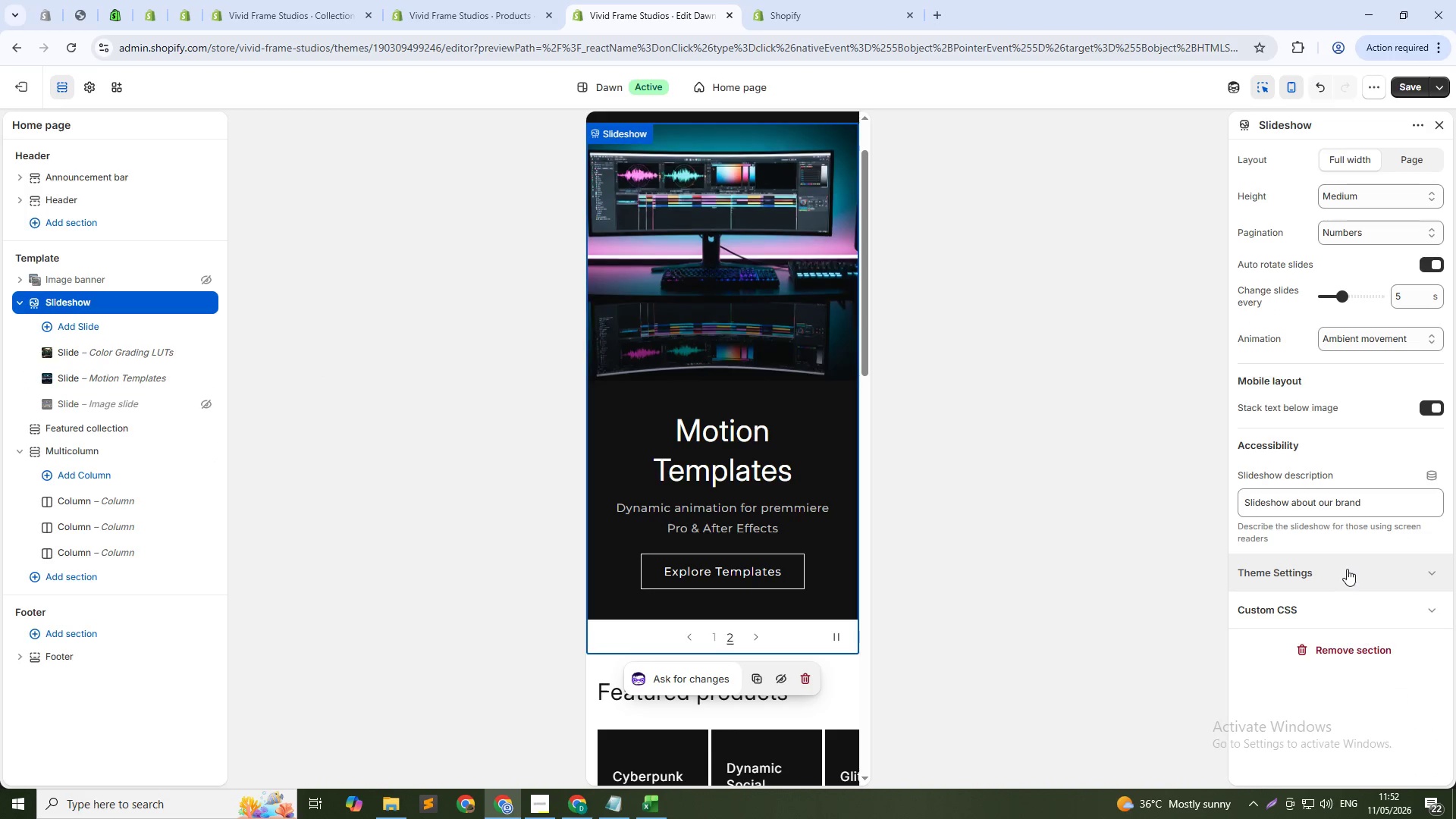 
left_click([1436, 406])
 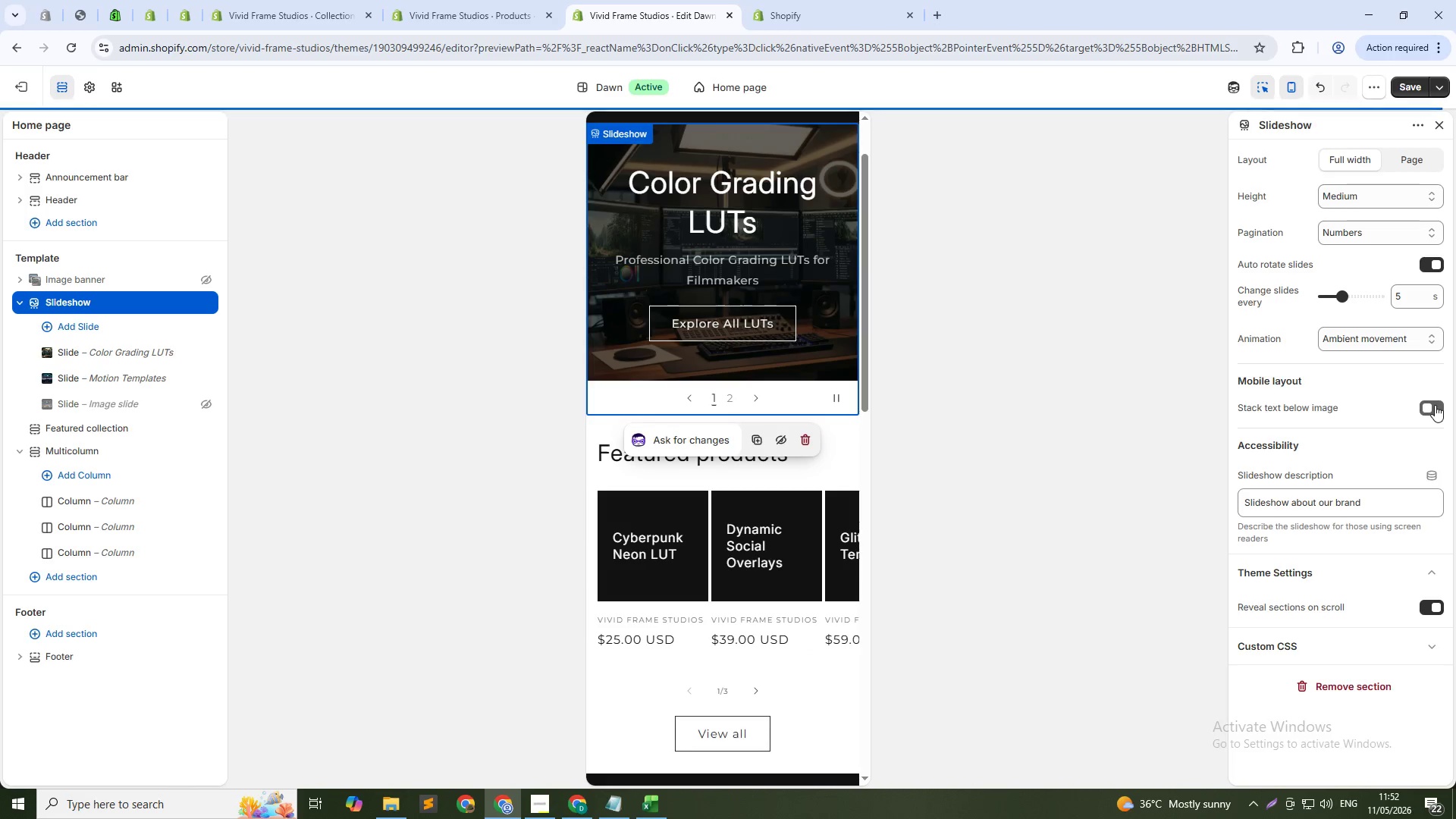 
scroll: coordinate [805, 470], scroll_direction: up, amount: 14.0
 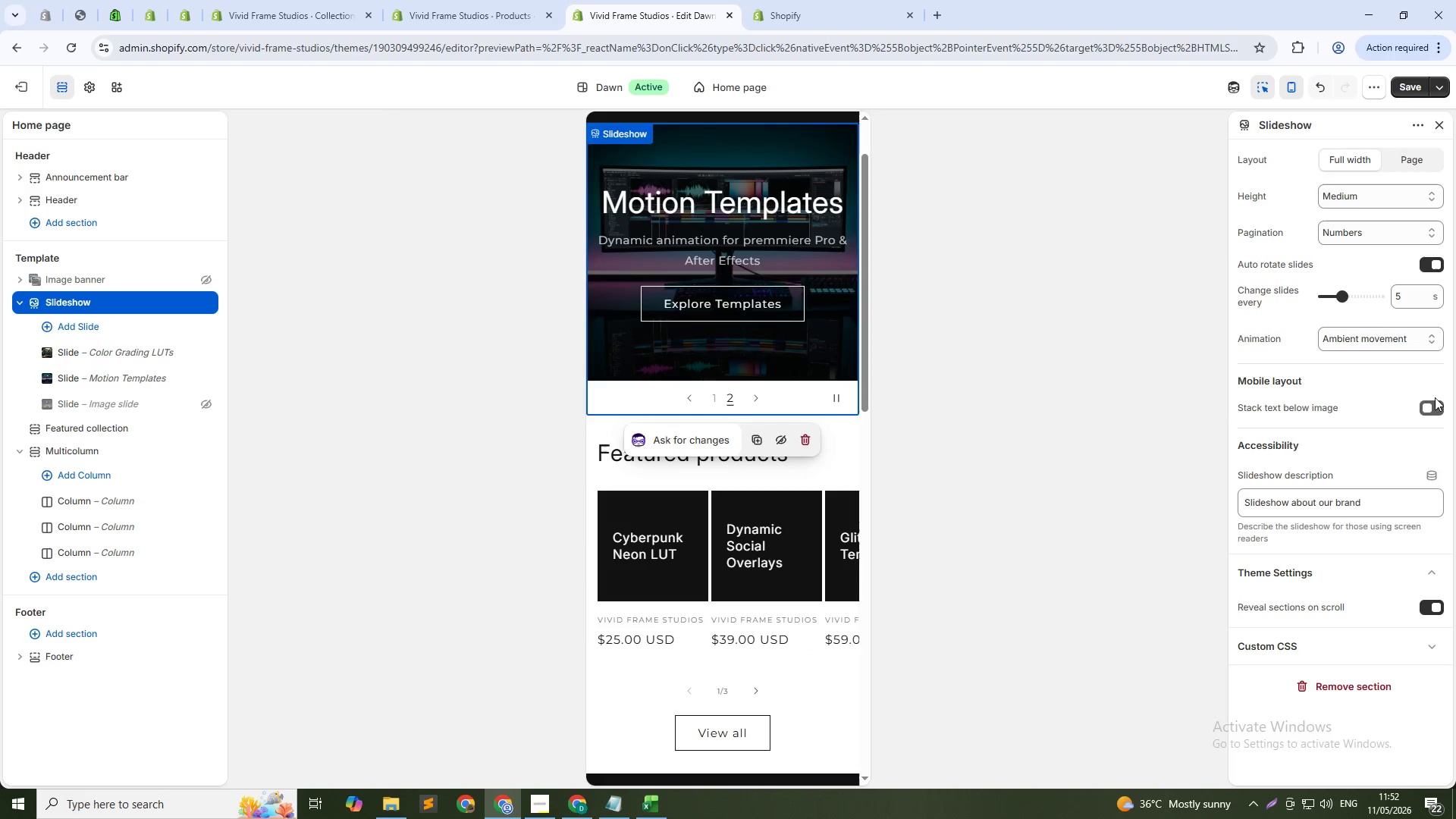 
left_click([1436, 409])
 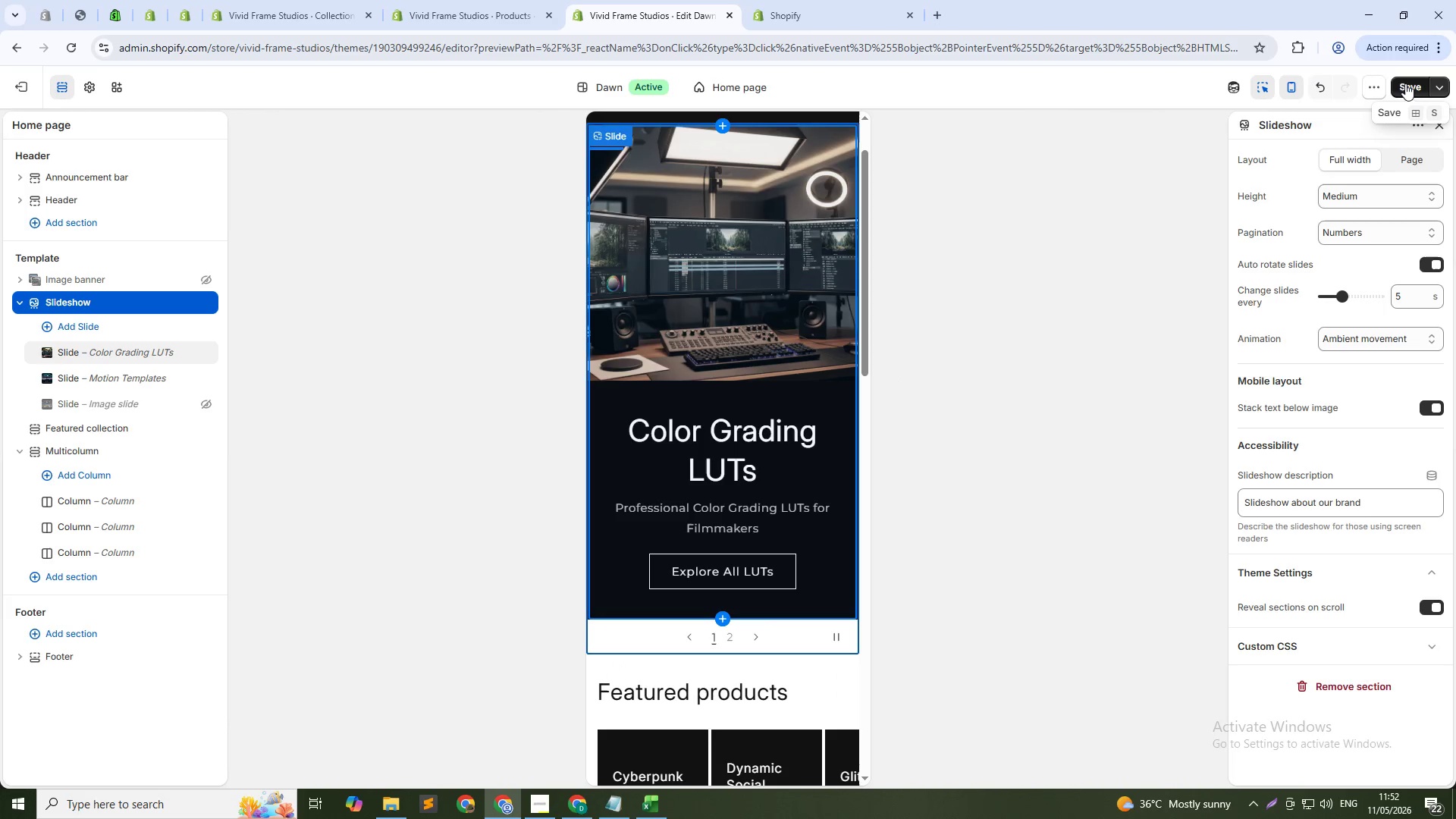 
wait(14.72)
 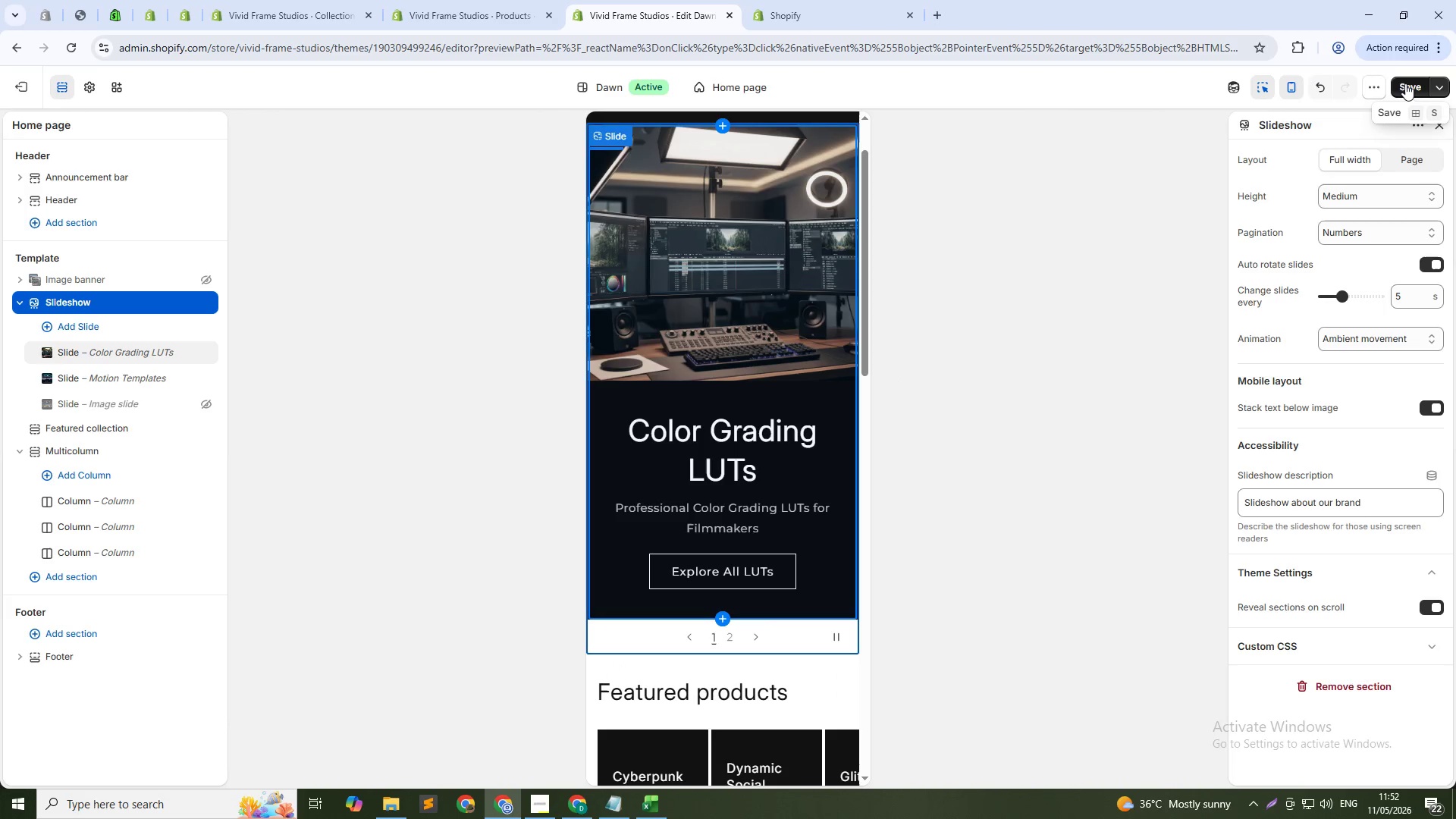 
left_click([1402, 84])
 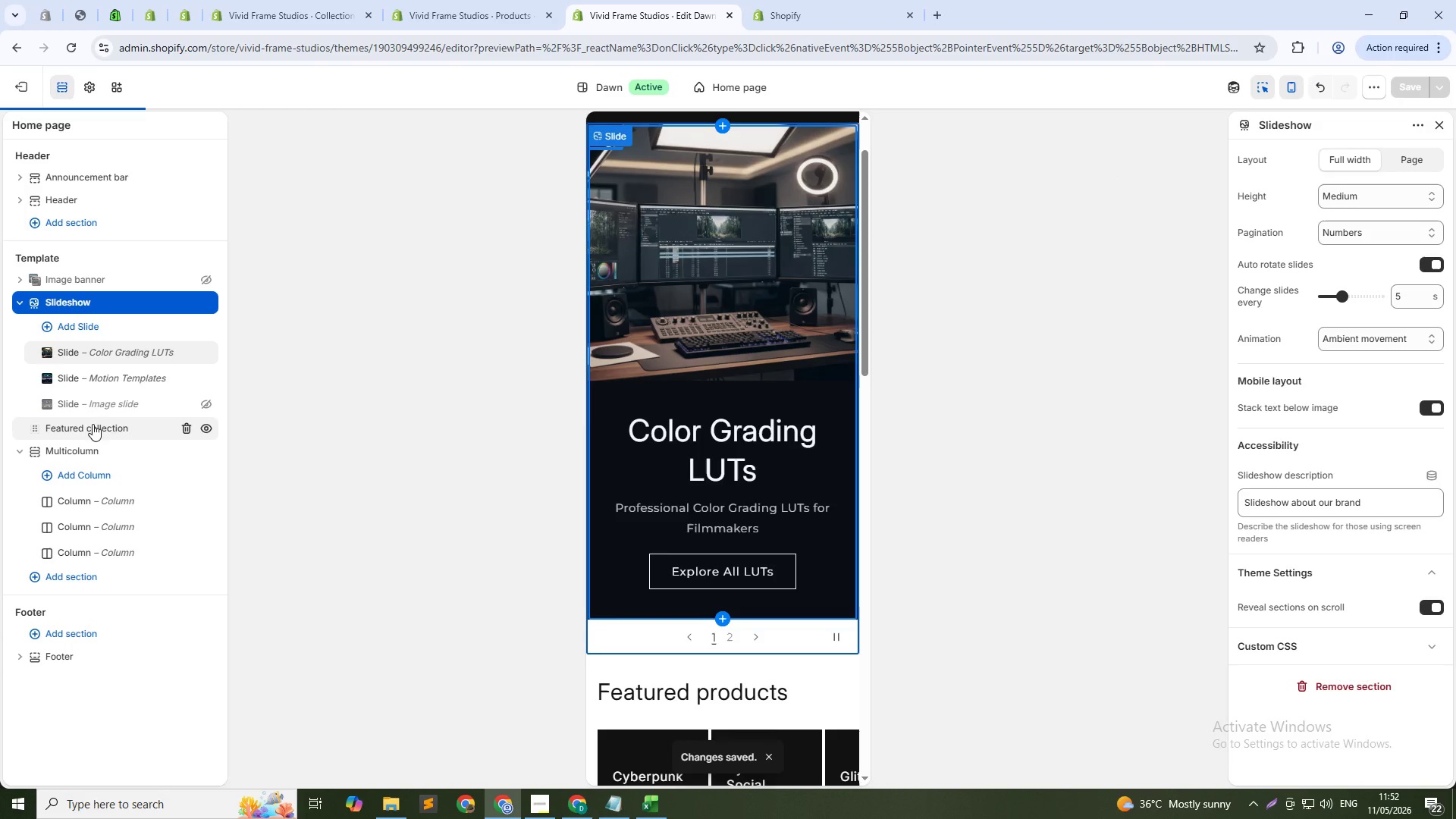 
scroll: coordinate [743, 491], scroll_direction: down, amount: 9.0
 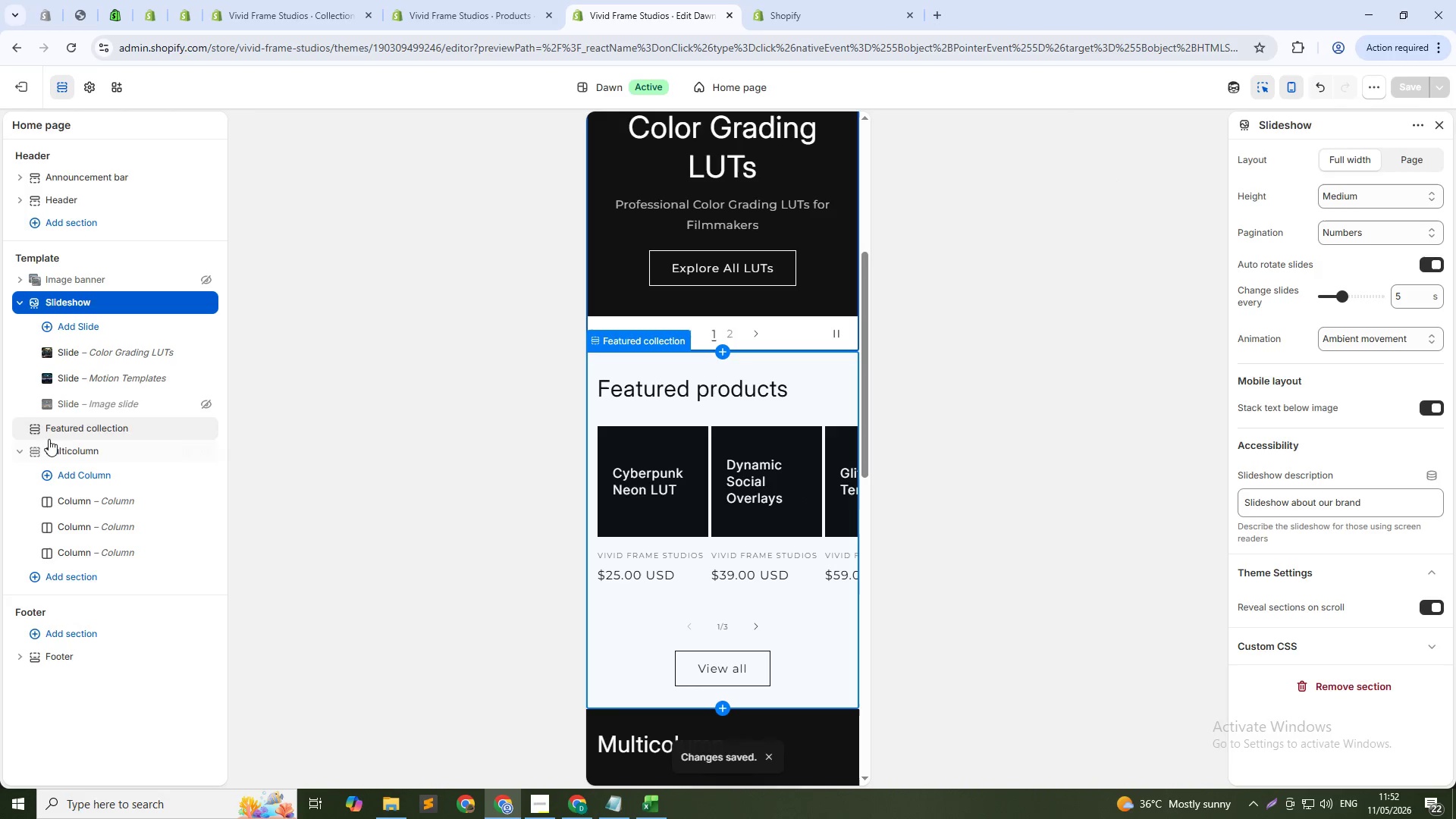 
left_click([86, 426])
 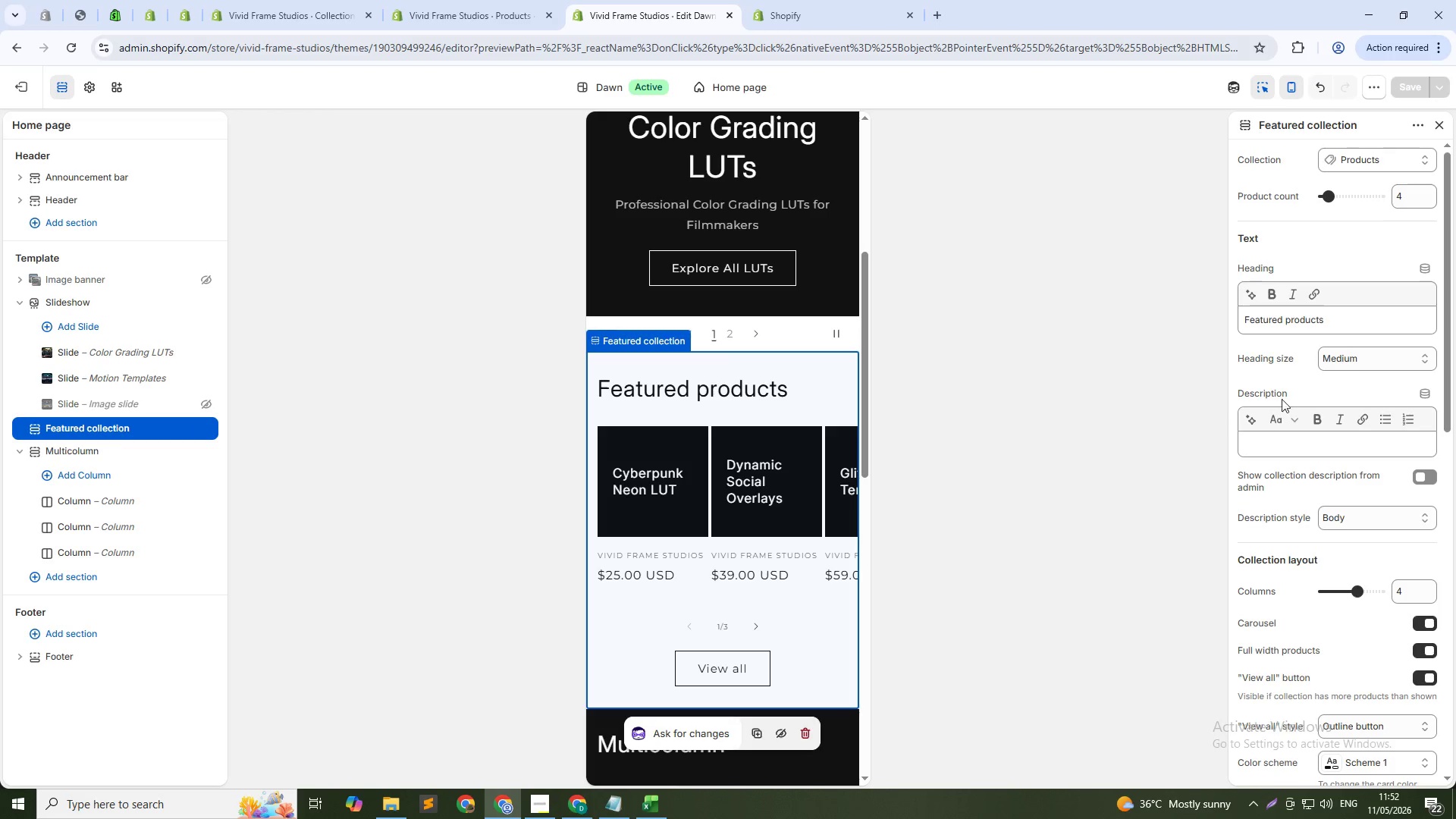 
scroll: coordinate [1359, 348], scroll_direction: up, amount: 9.0
 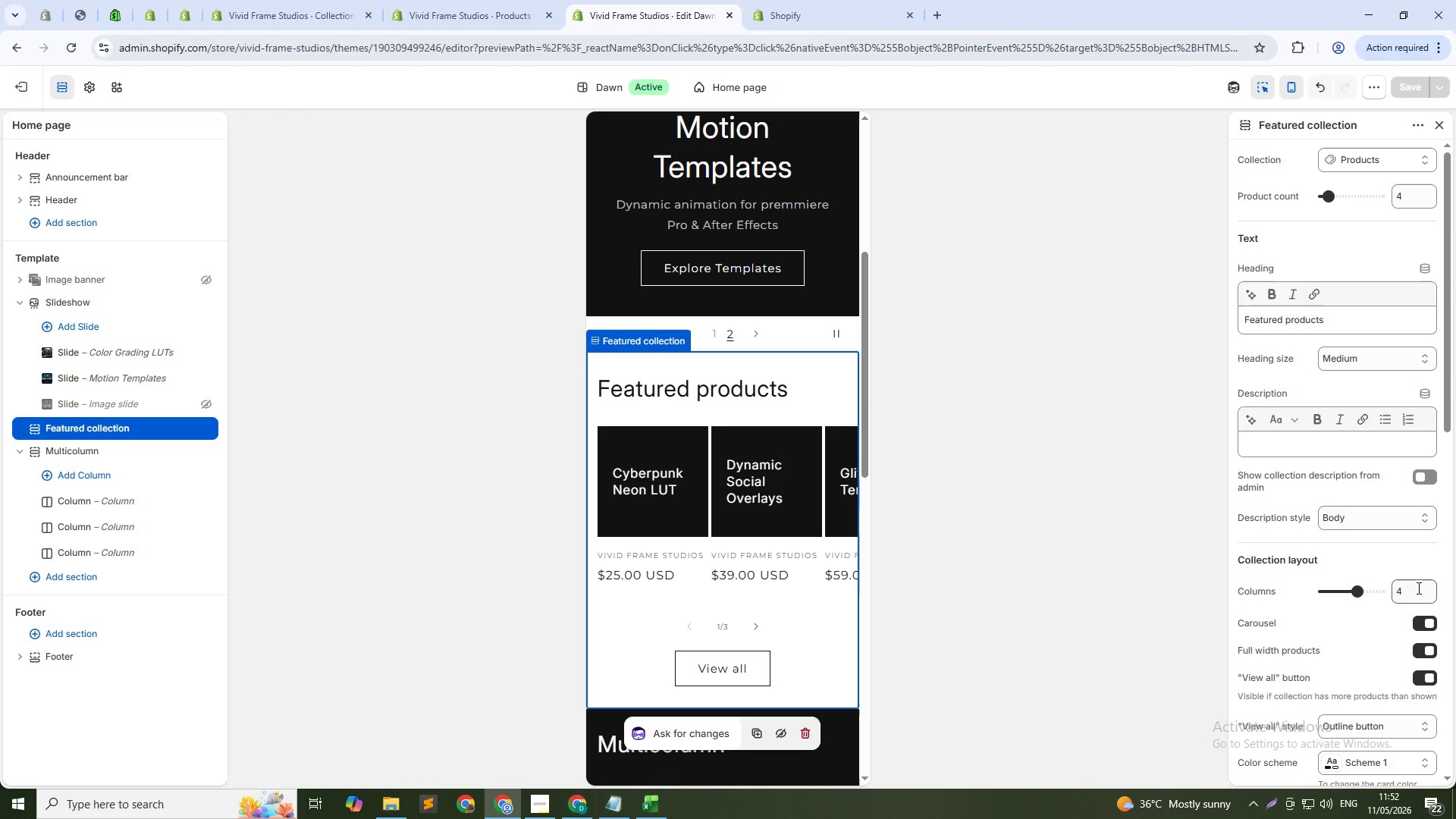 
left_click([1417, 588])
 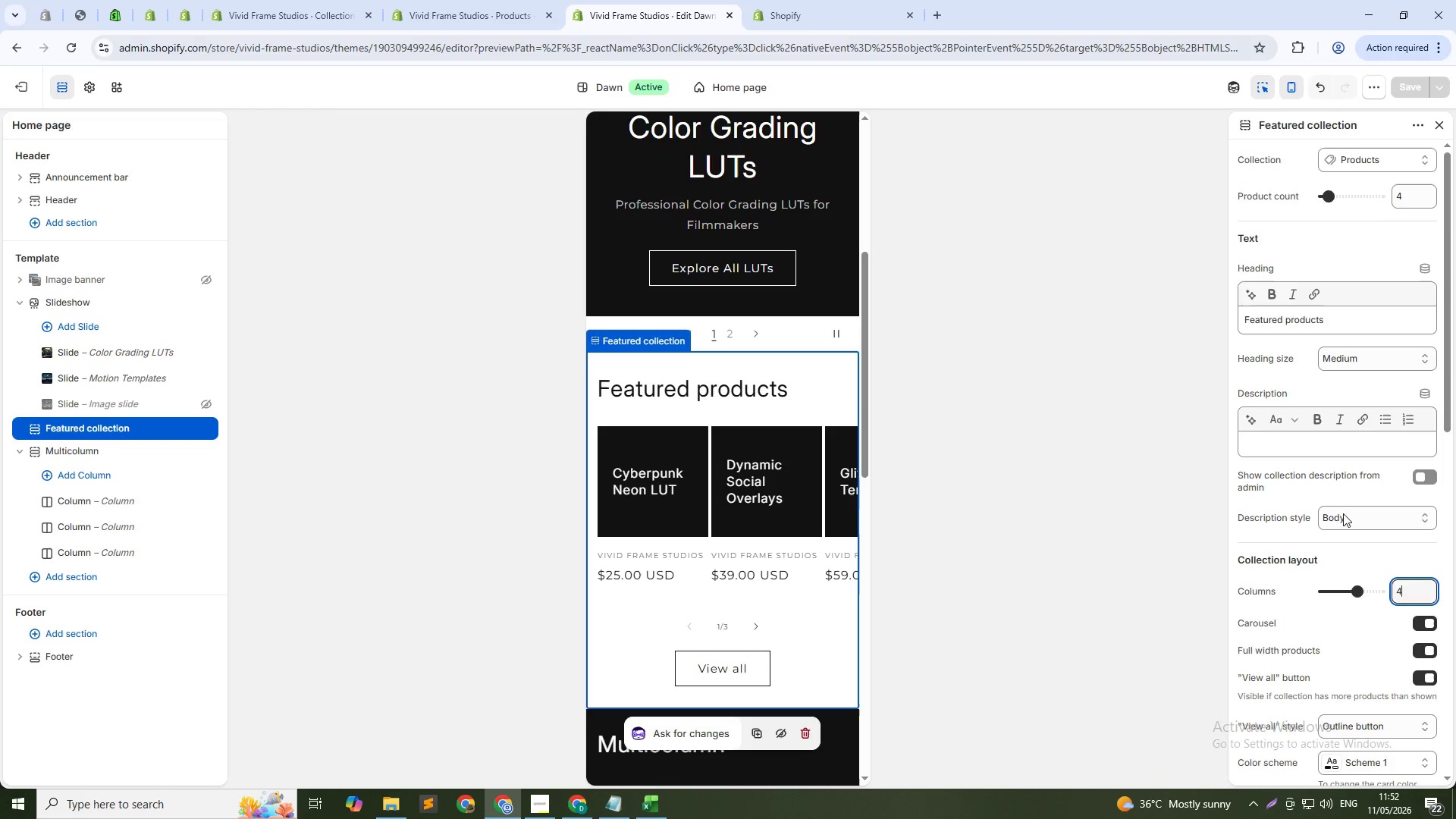 
scroll: coordinate [1374, 629], scroll_direction: down, amount: 4.0
 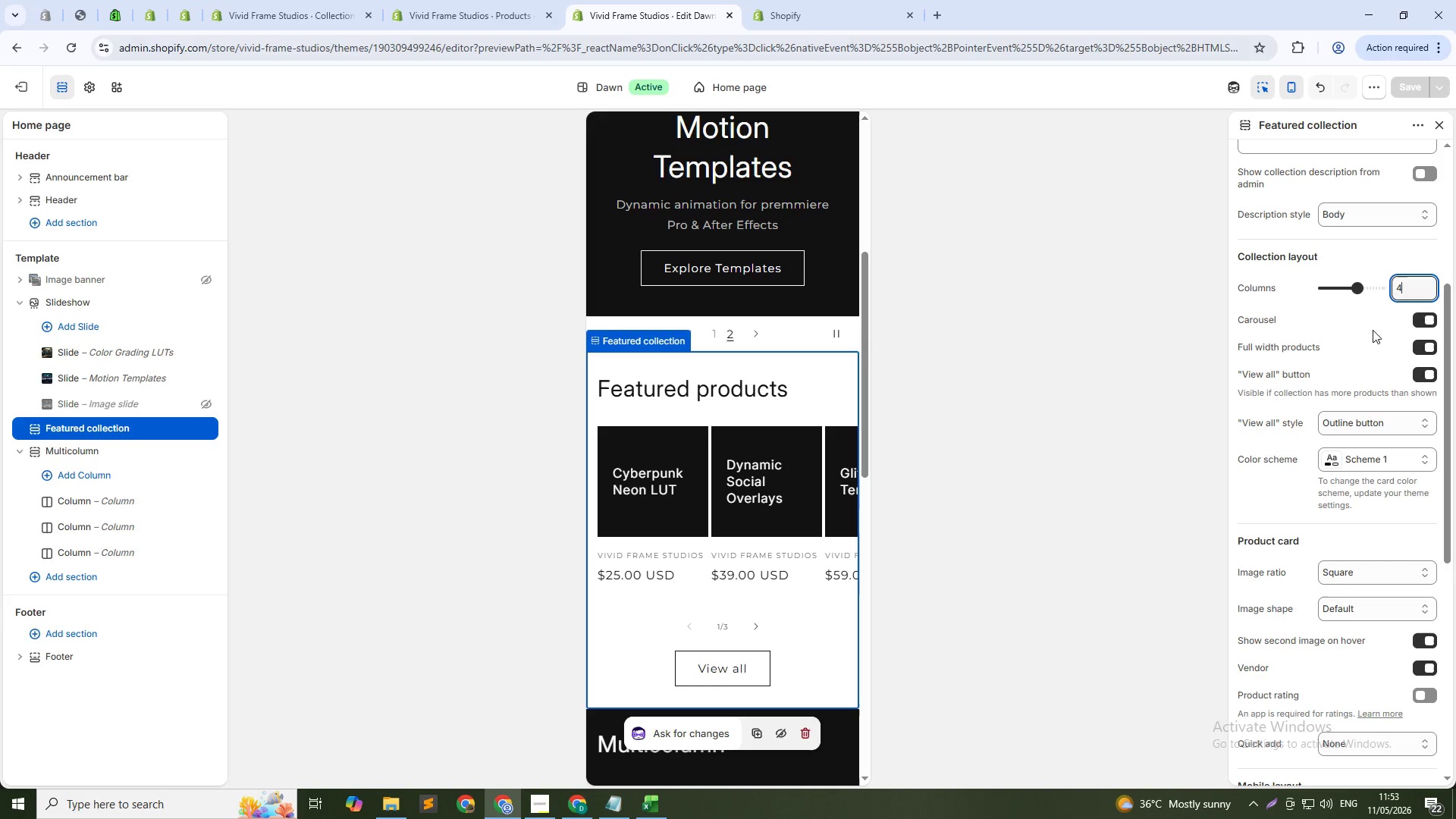 
left_click([1421, 315])
 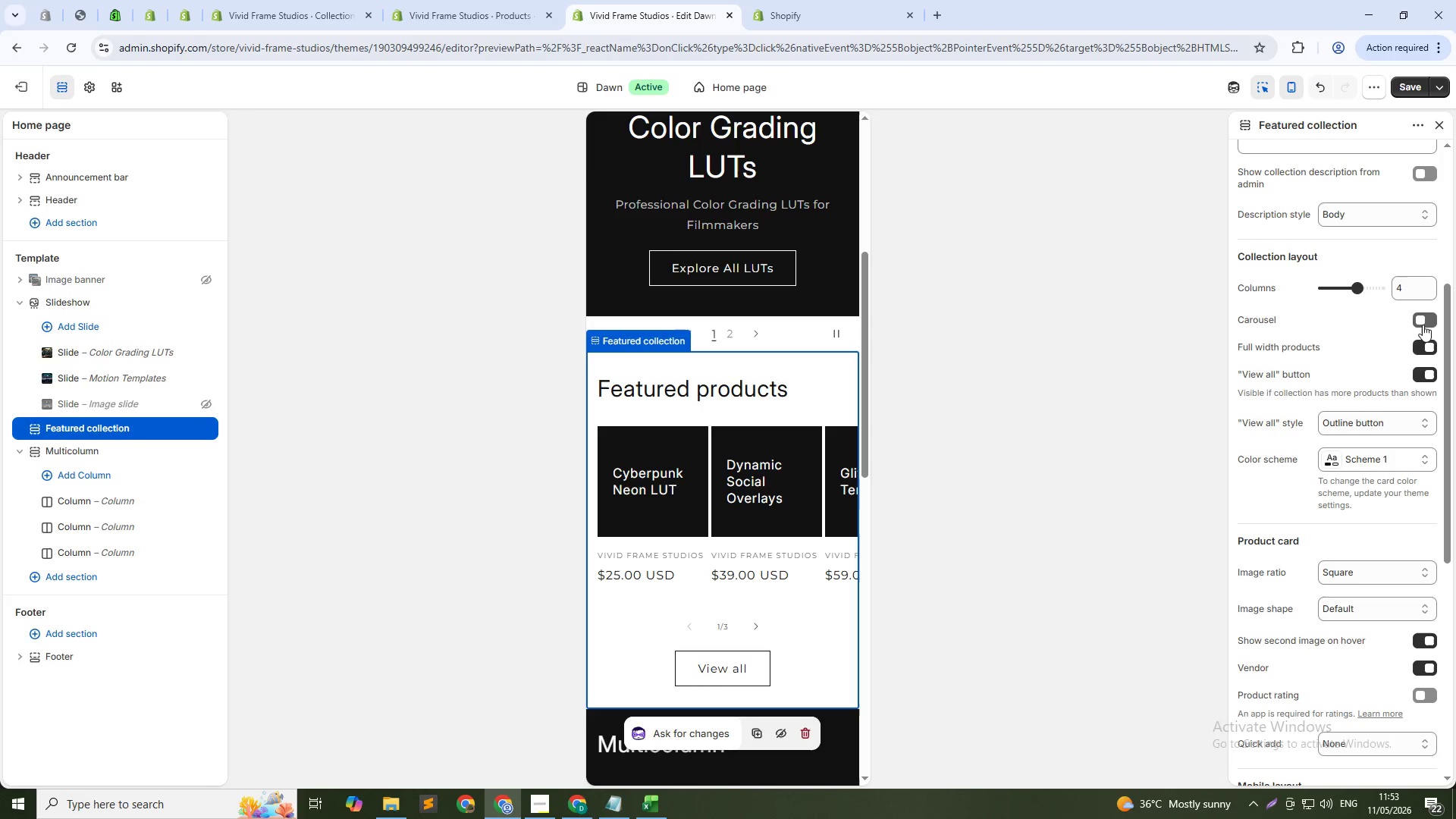 
left_click([1418, 318])
 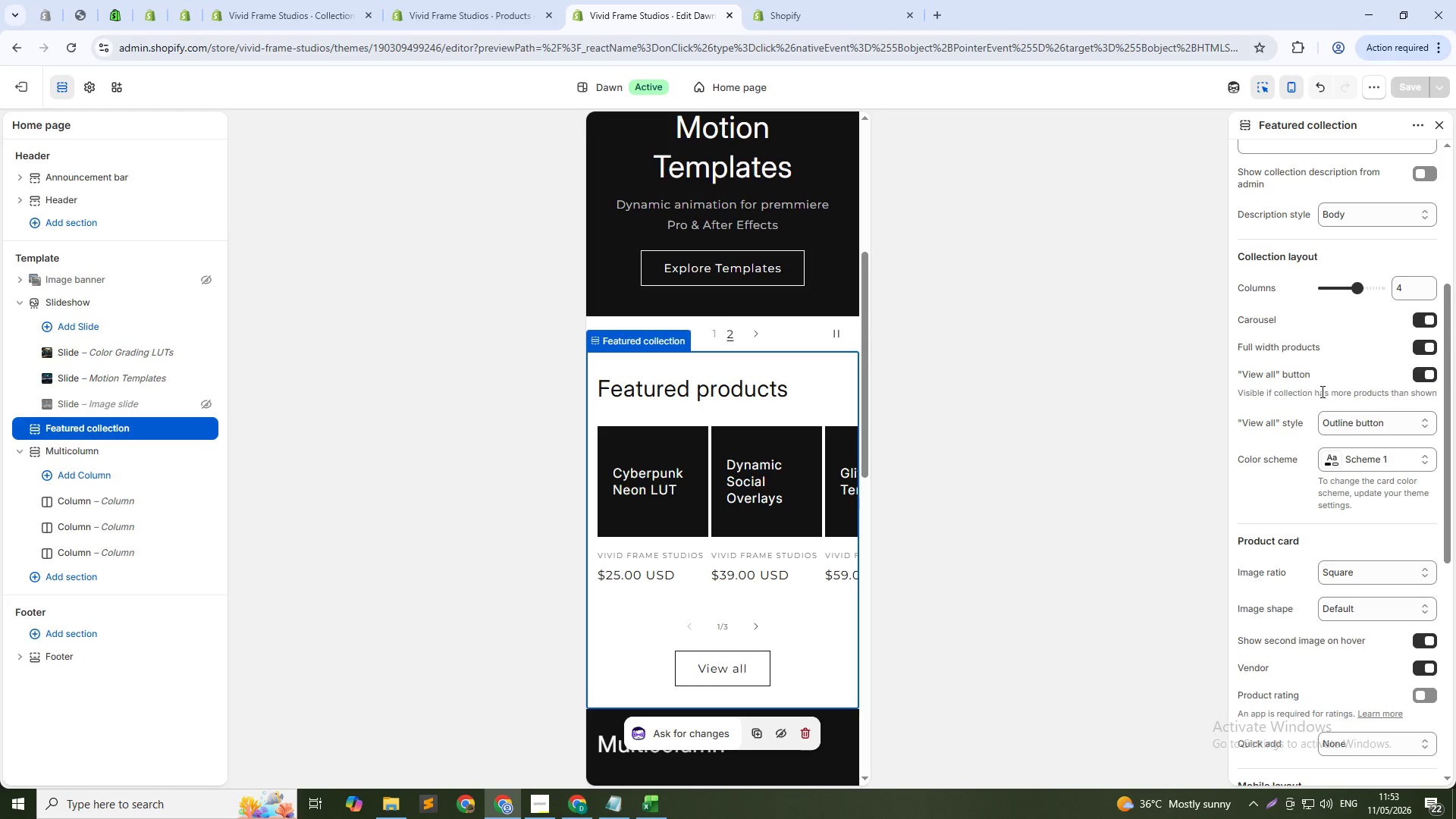 
scroll: coordinate [1297, 516], scroll_direction: down, amount: 4.0
 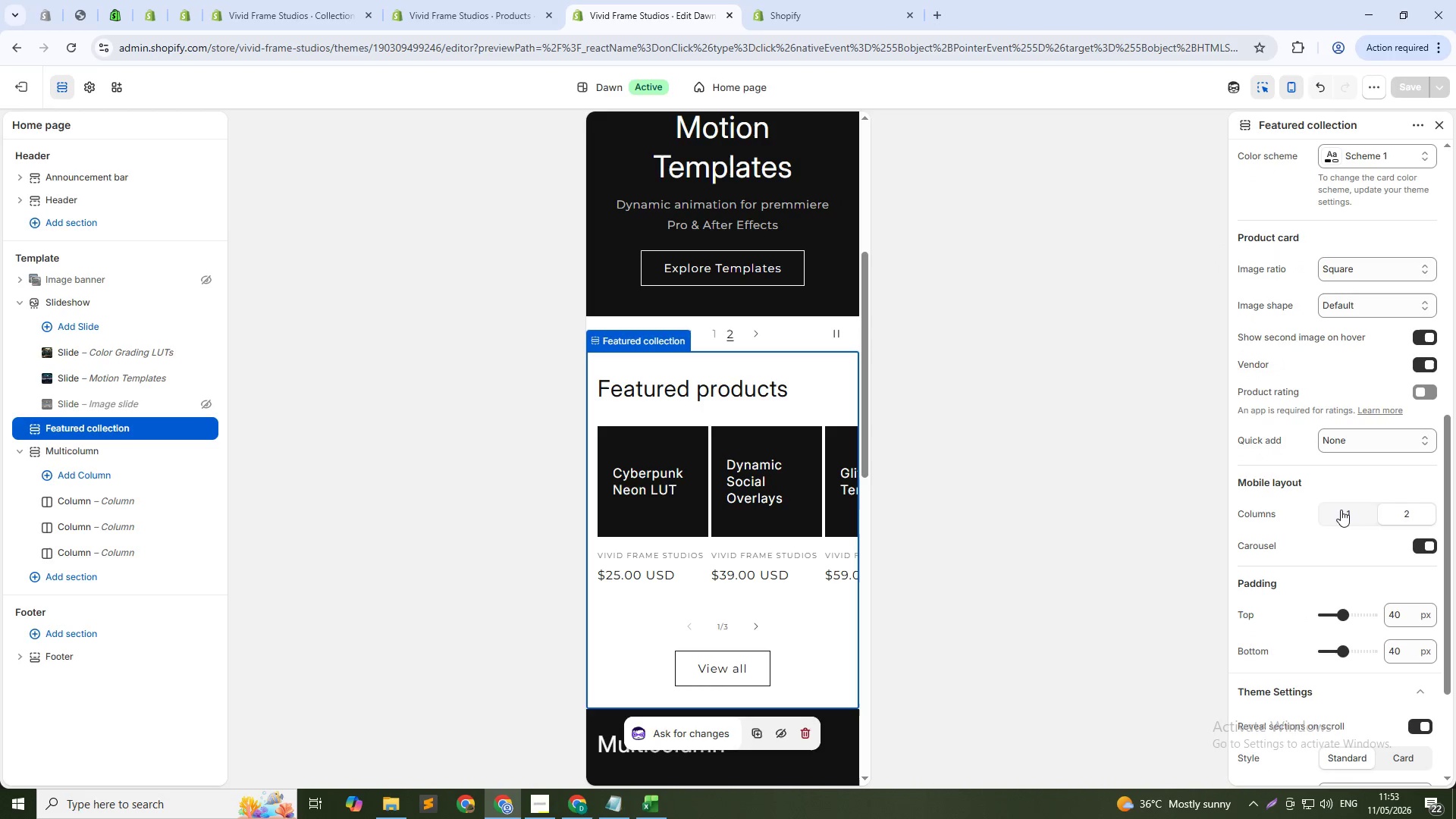 
left_click([1341, 510])
 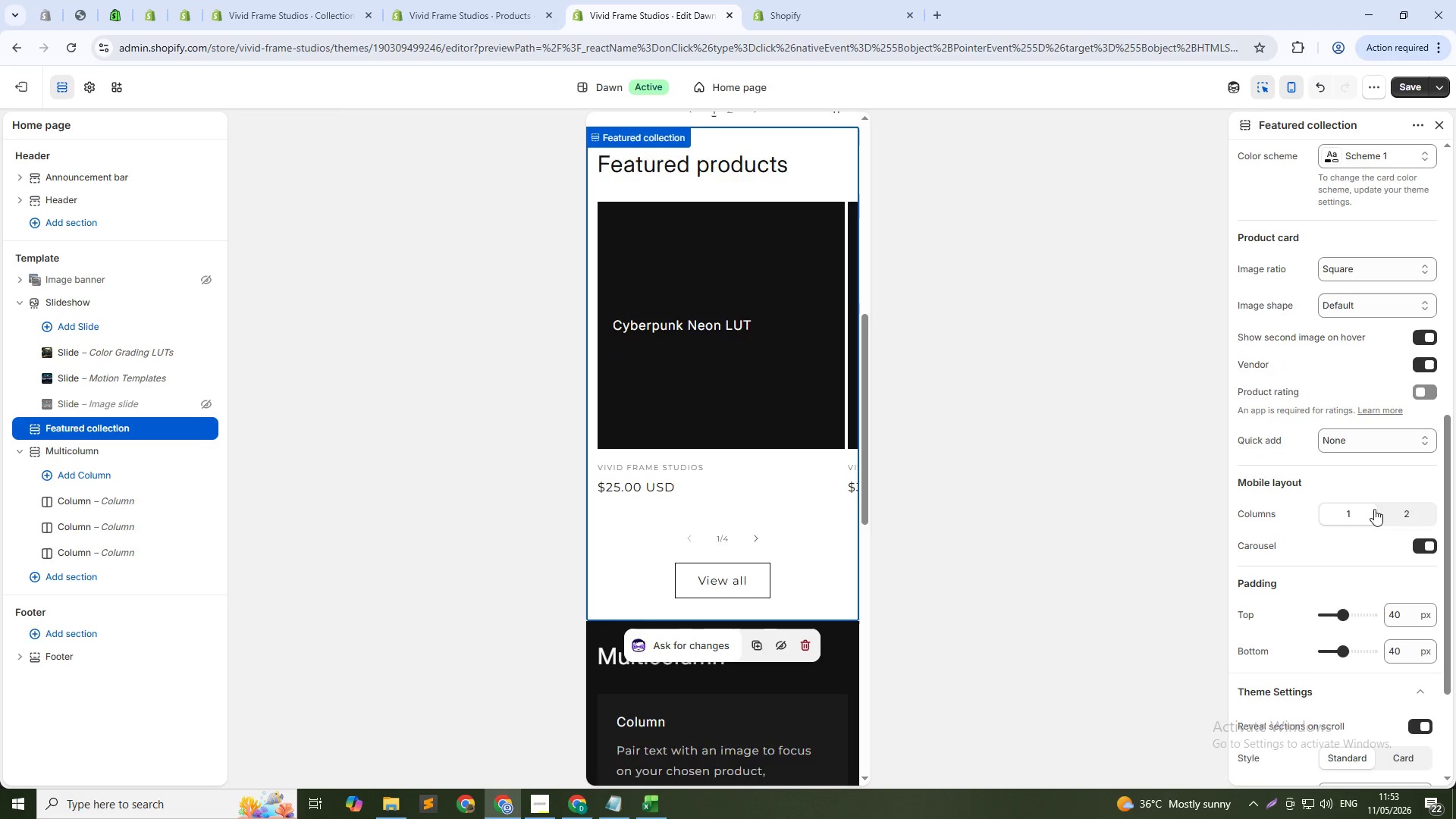 
left_click([1426, 540])
 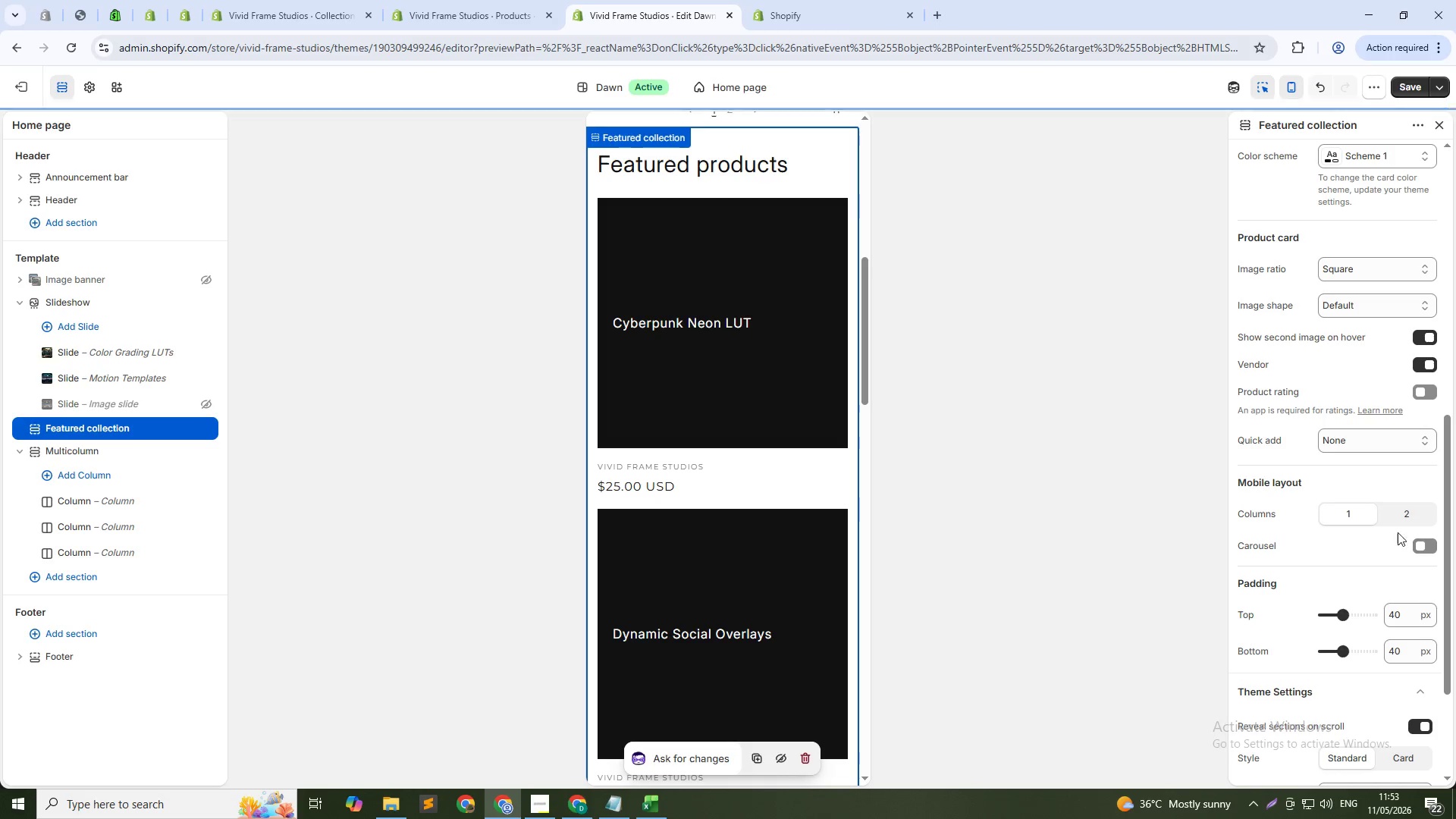 
scroll: coordinate [839, 437], scroll_direction: none, amount: 0.0
 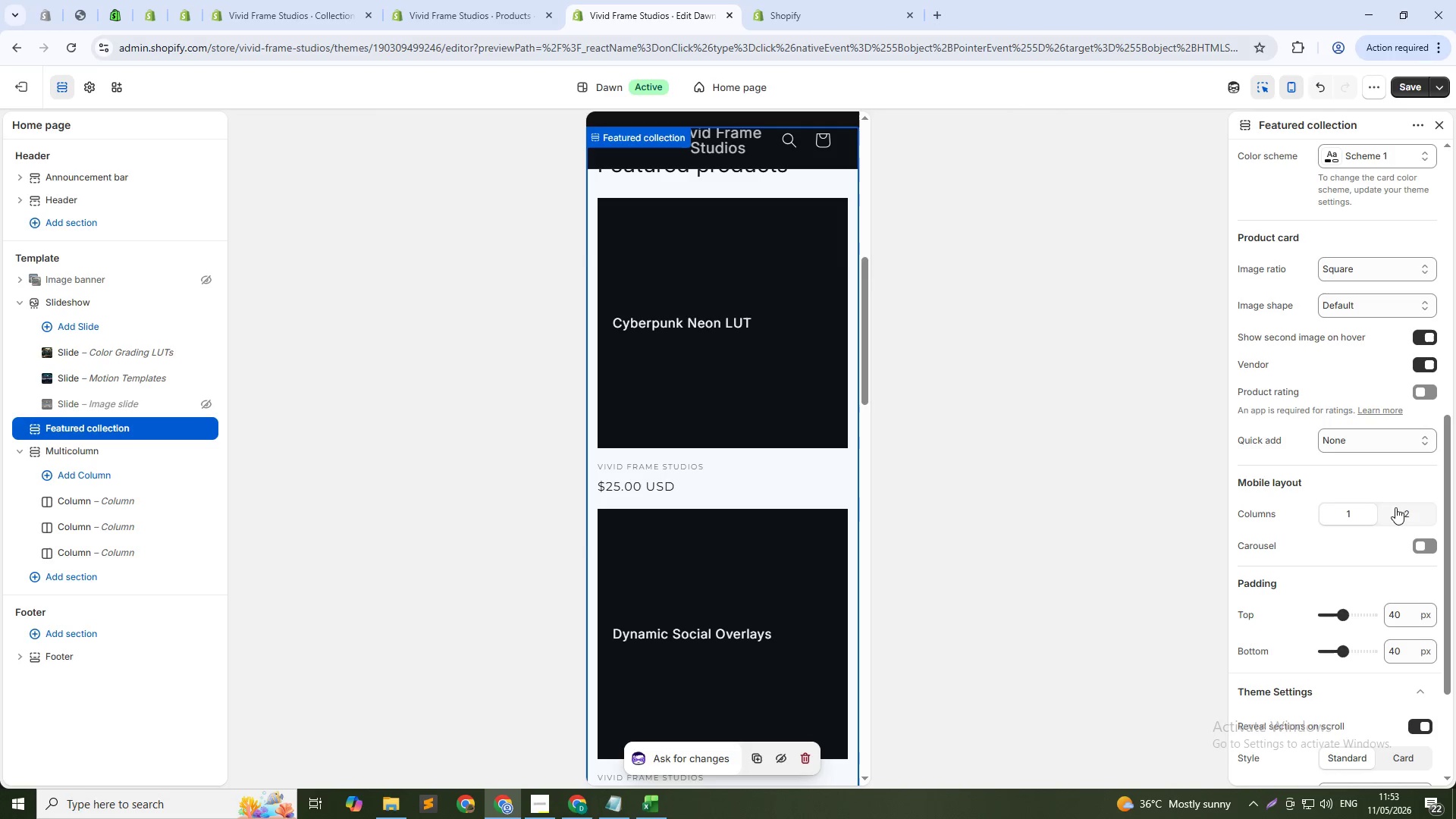 
left_click([1397, 508])
 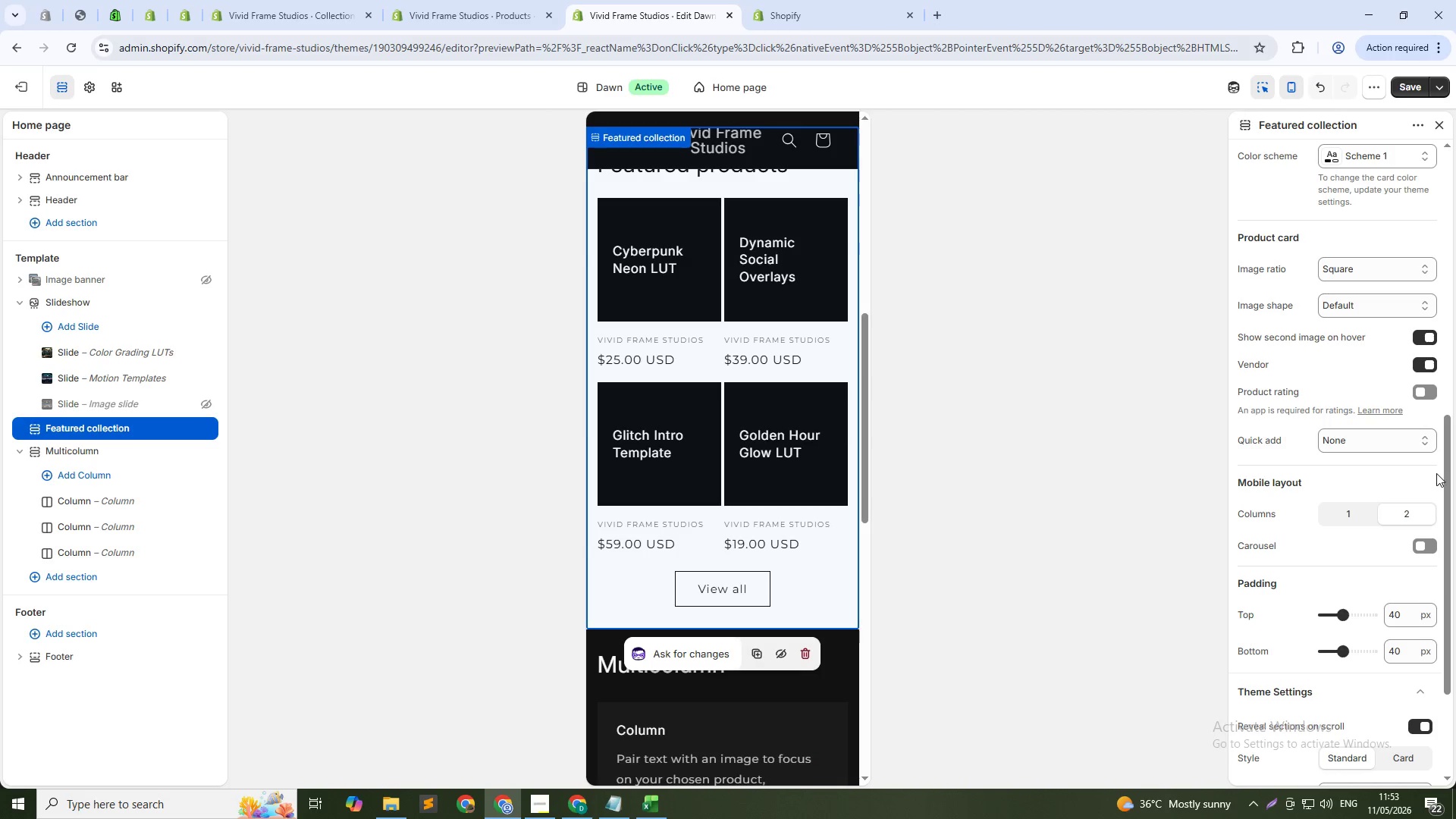 
left_click([1349, 507])
 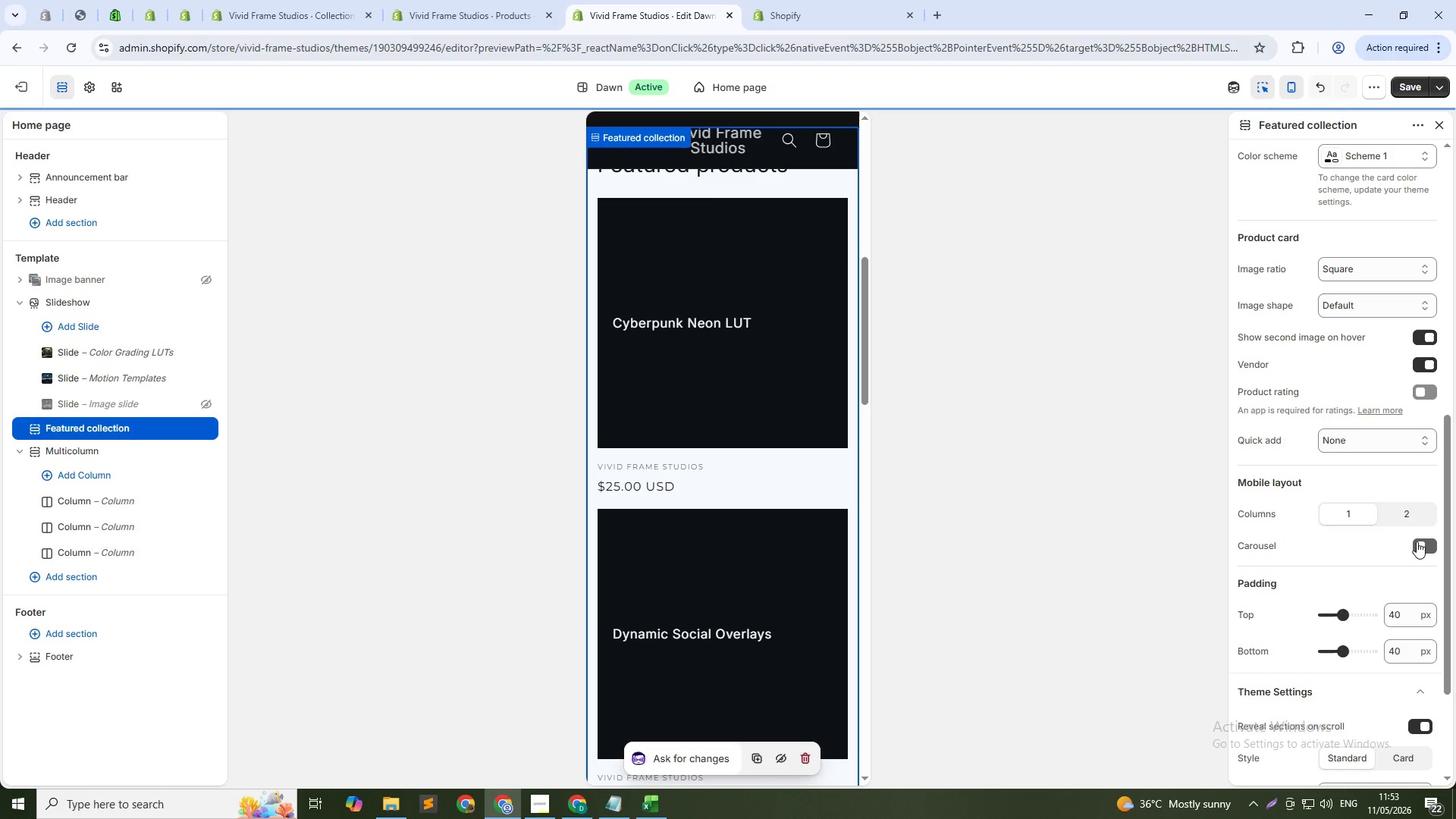 
left_click([1418, 542])
 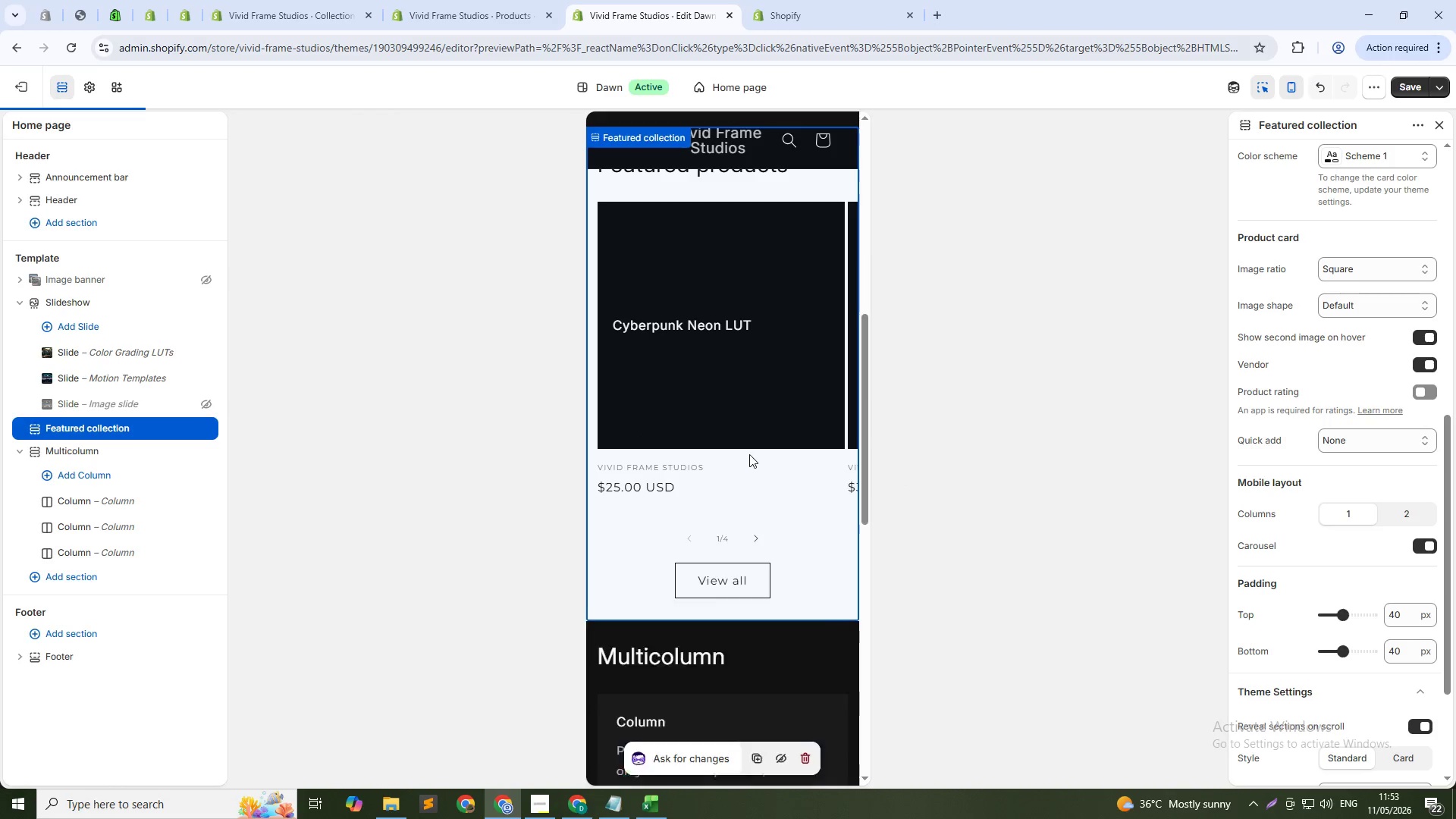 
scroll: coordinate [756, 449], scroll_direction: up, amount: 2.0
 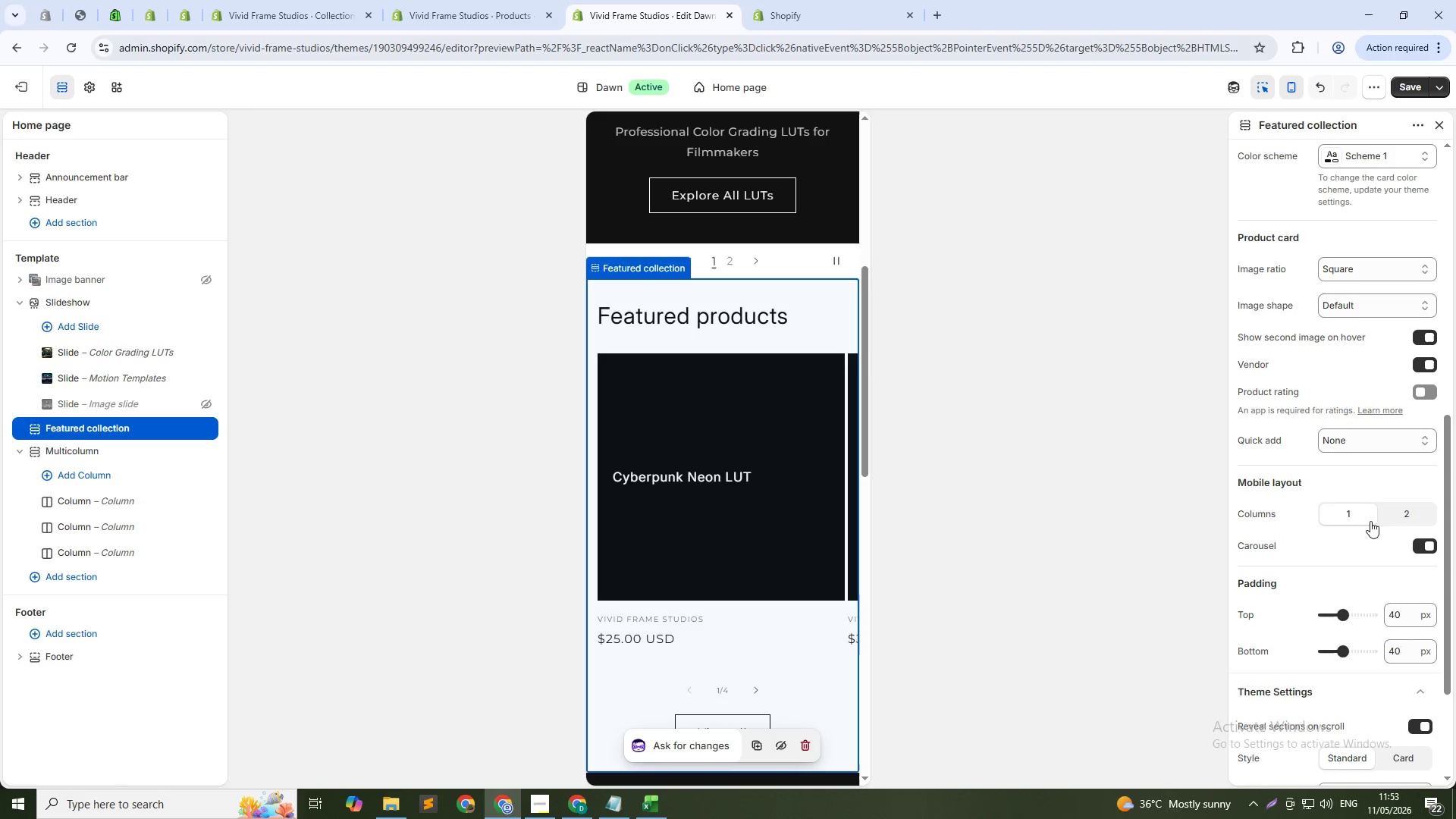 
left_click([1425, 548])
 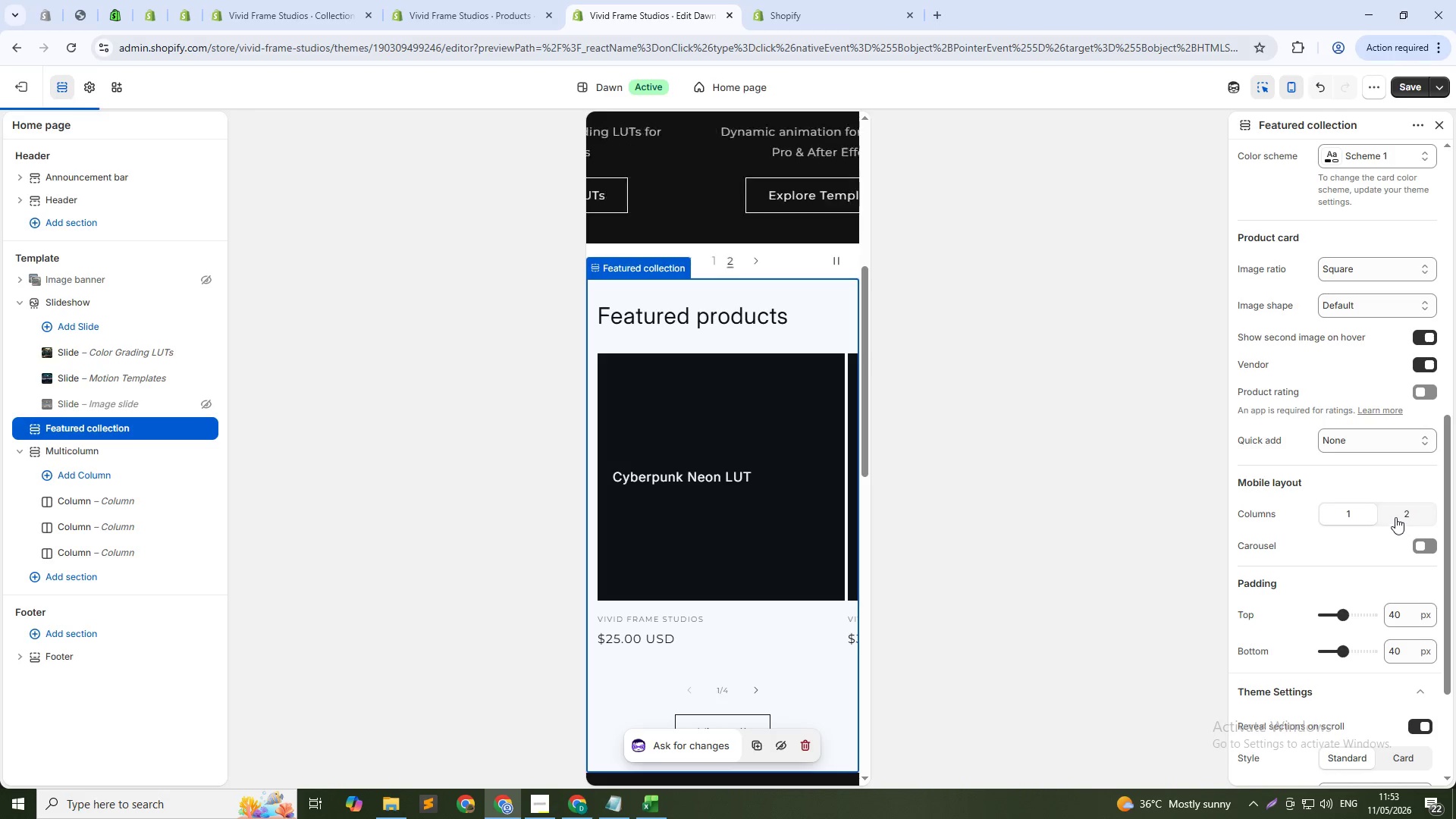 
left_click([1395, 517])
 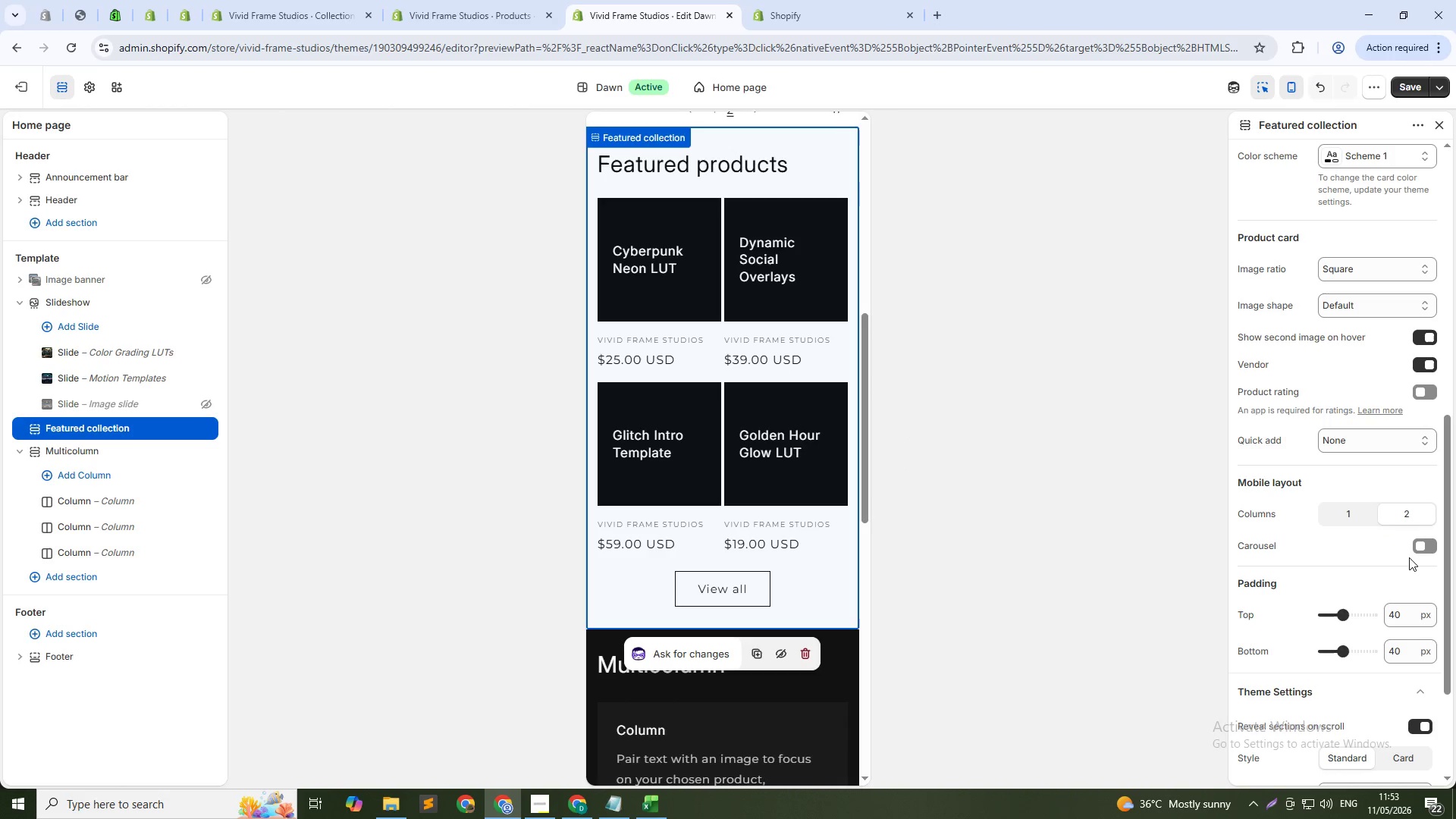 
wait(5.28)
 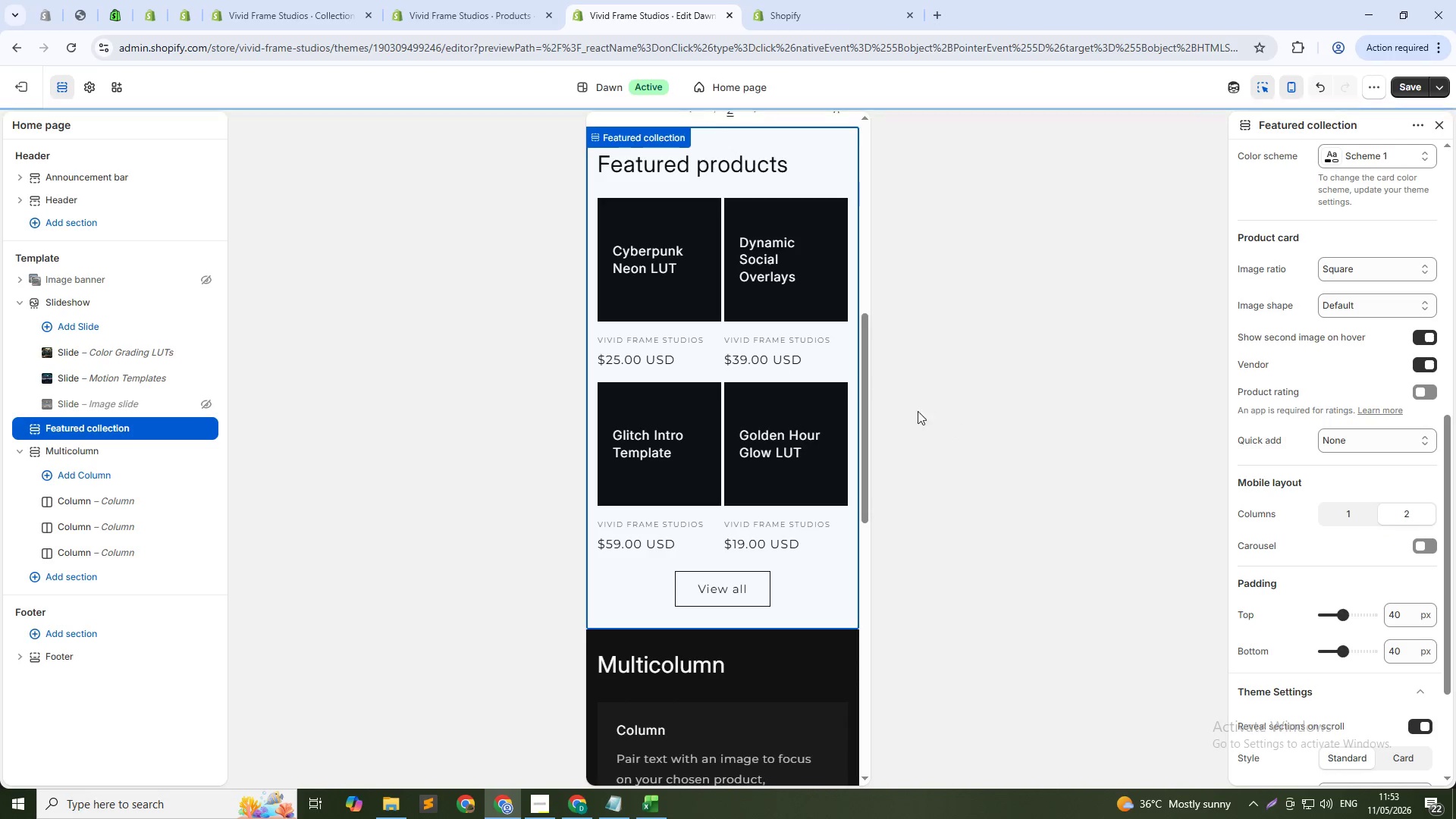 
left_click([1365, 513])
 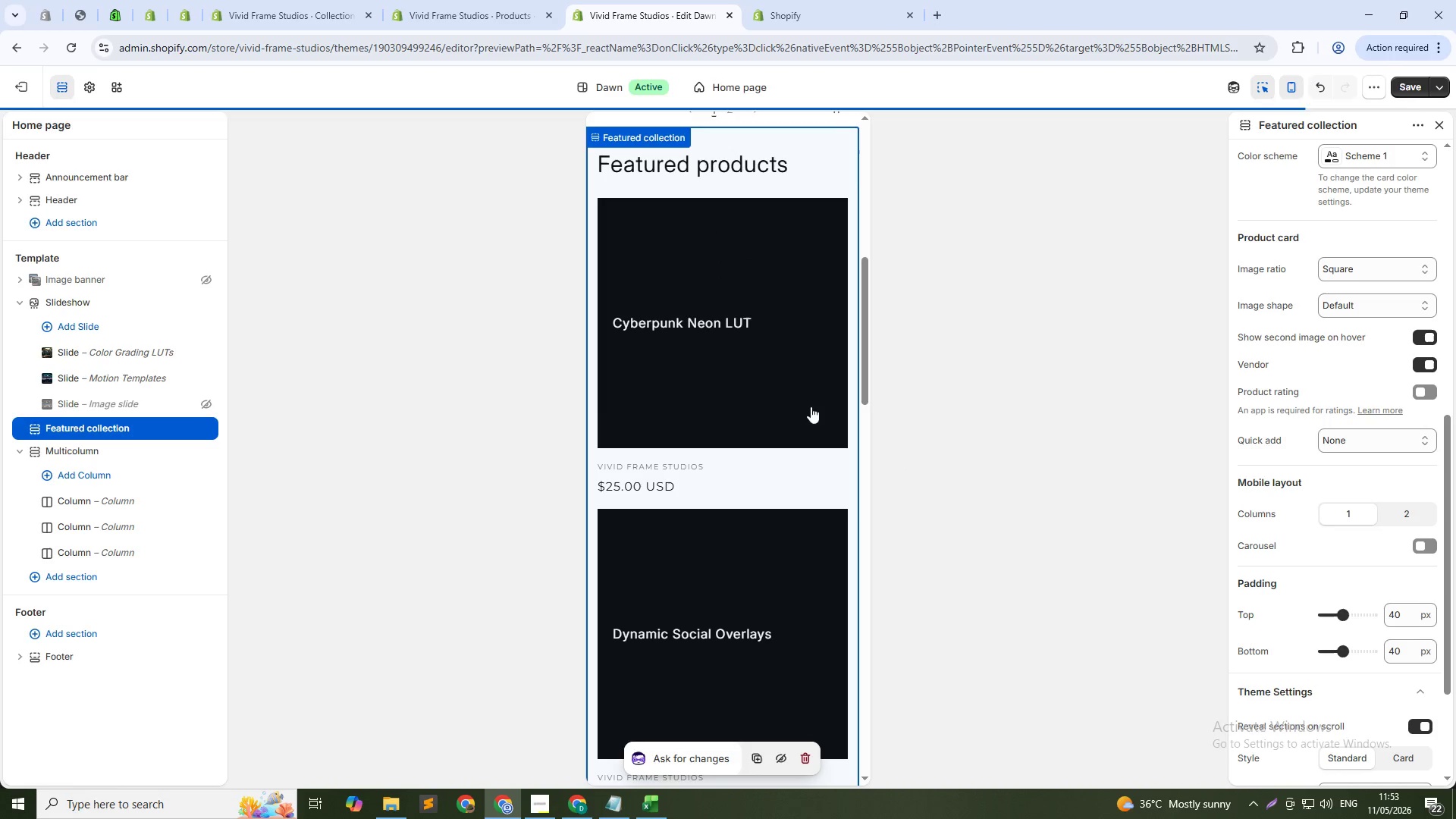 
scroll: coordinate [1344, 604], scroll_direction: down, amount: 23.0
 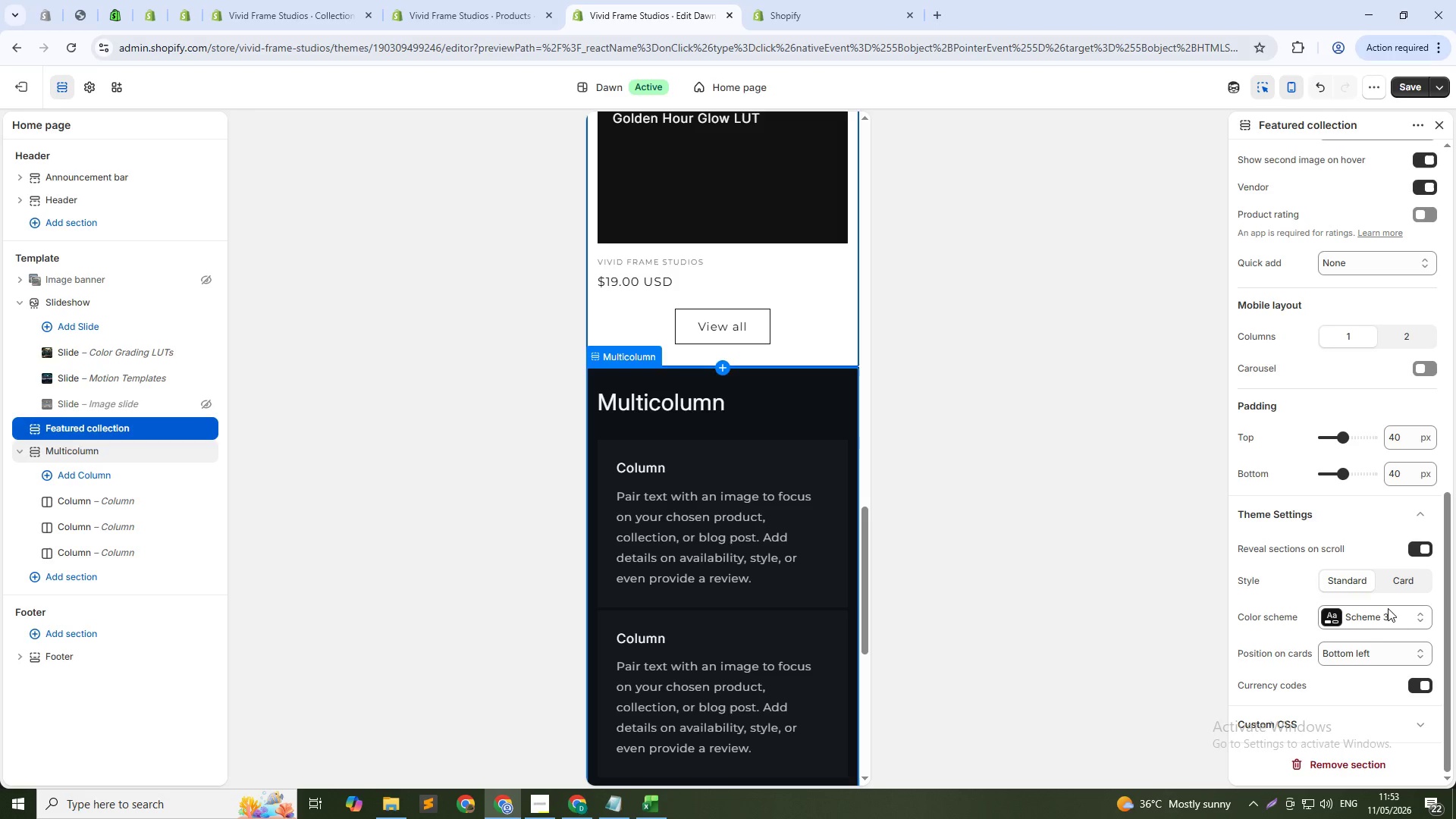 
wait(6.36)
 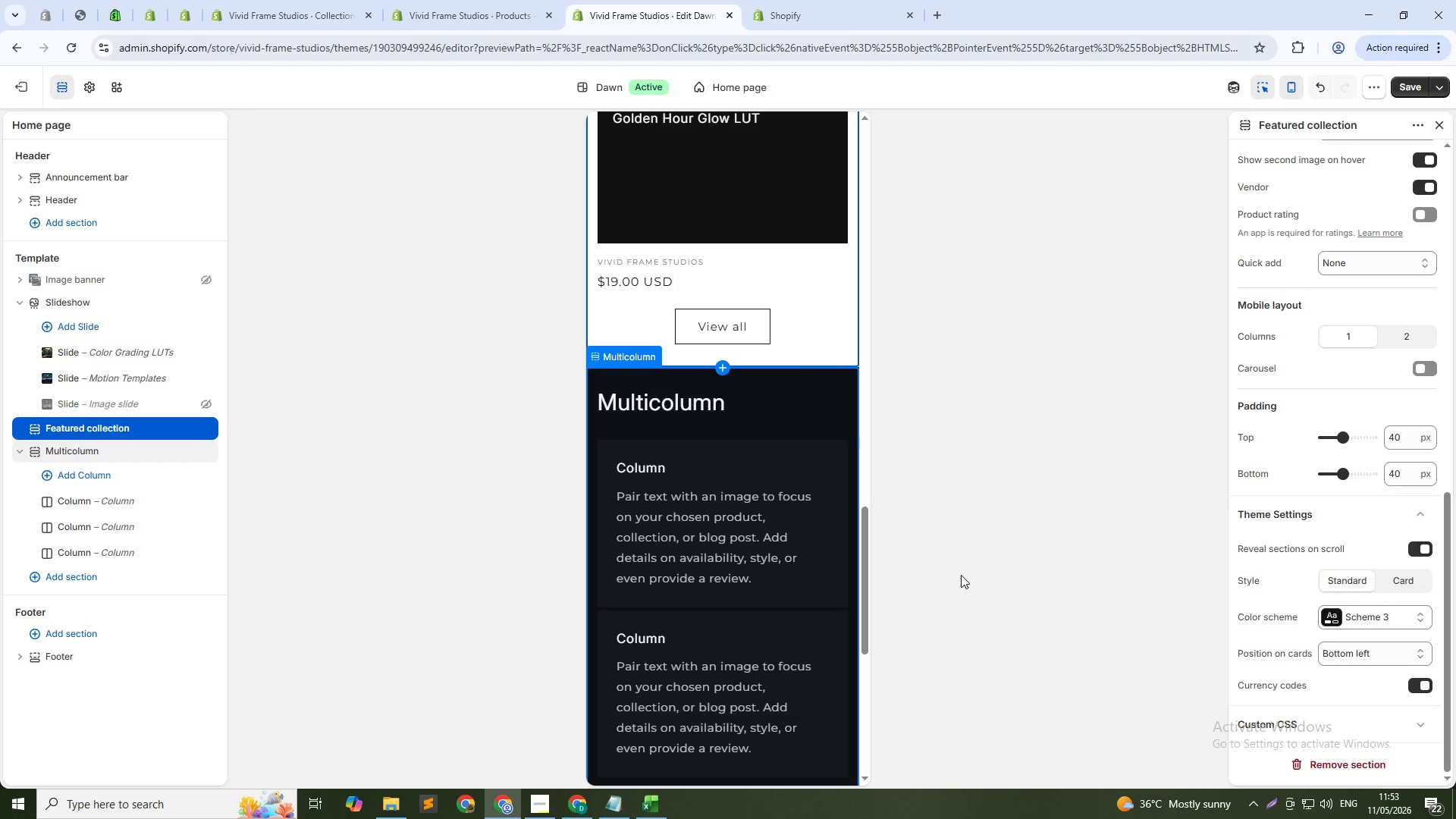 
left_click([1417, 688])
 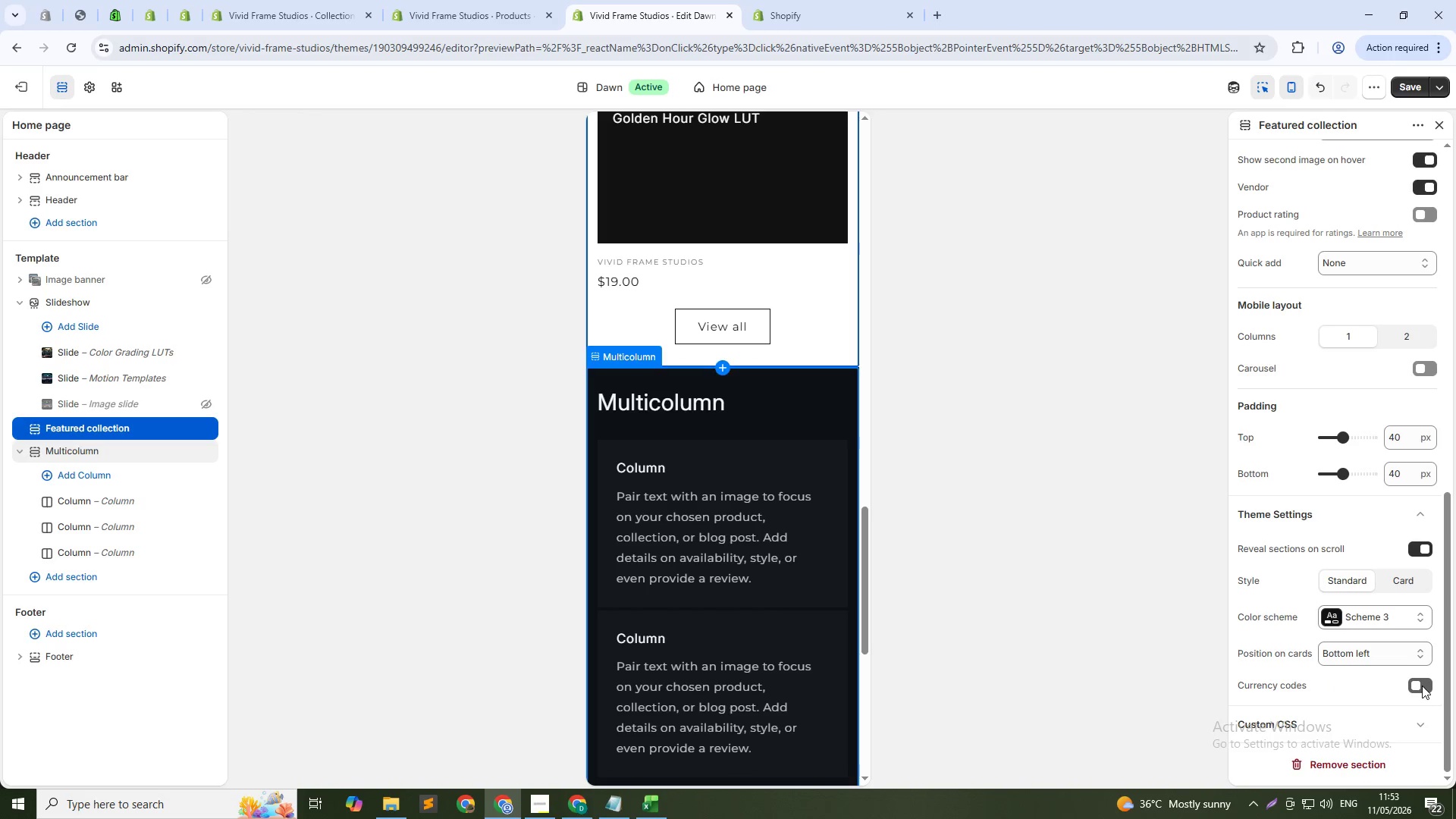 
left_click([1422, 686])
 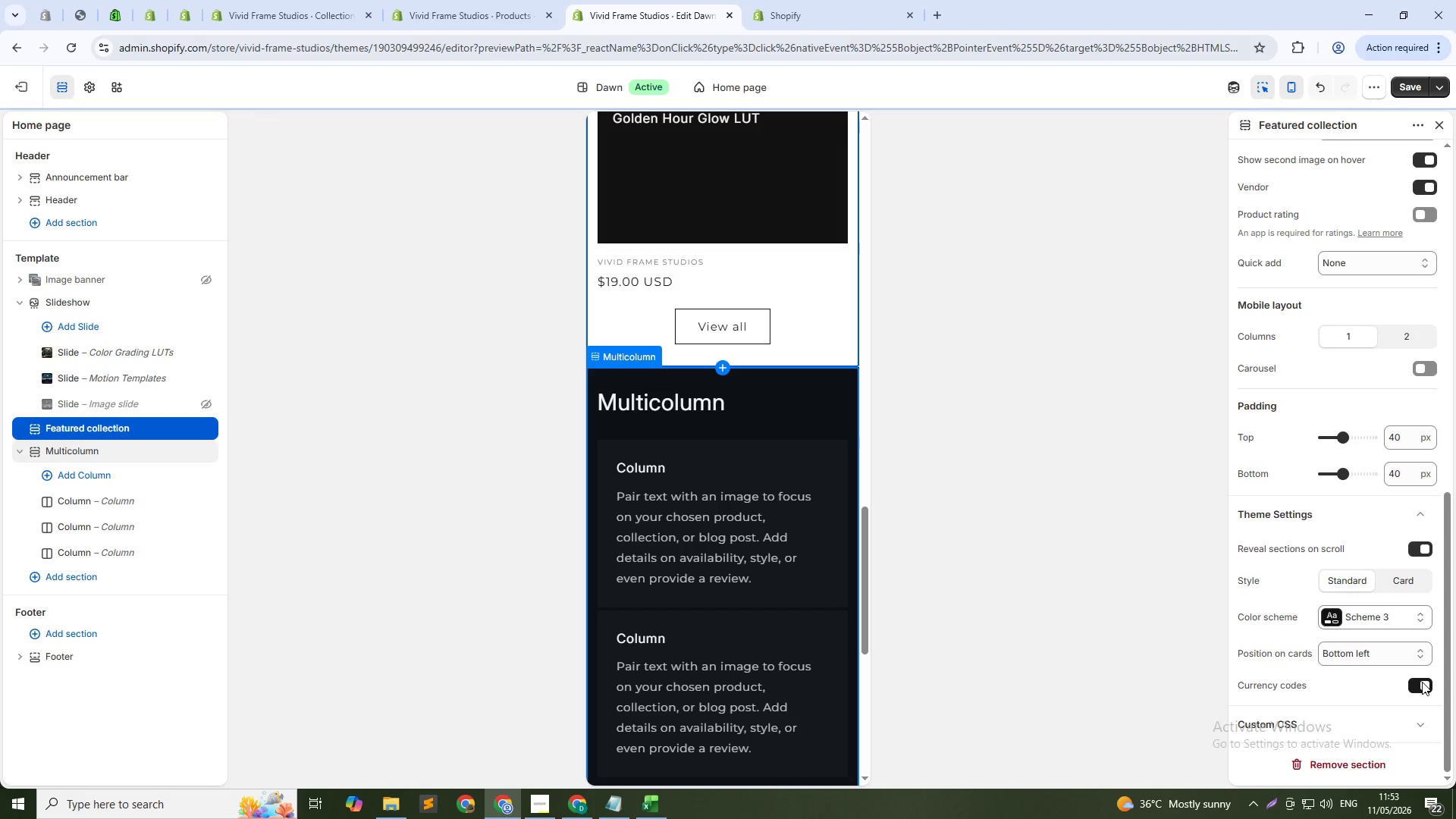 
scroll: coordinate [806, 551], scroll_direction: up, amount: 8.0
 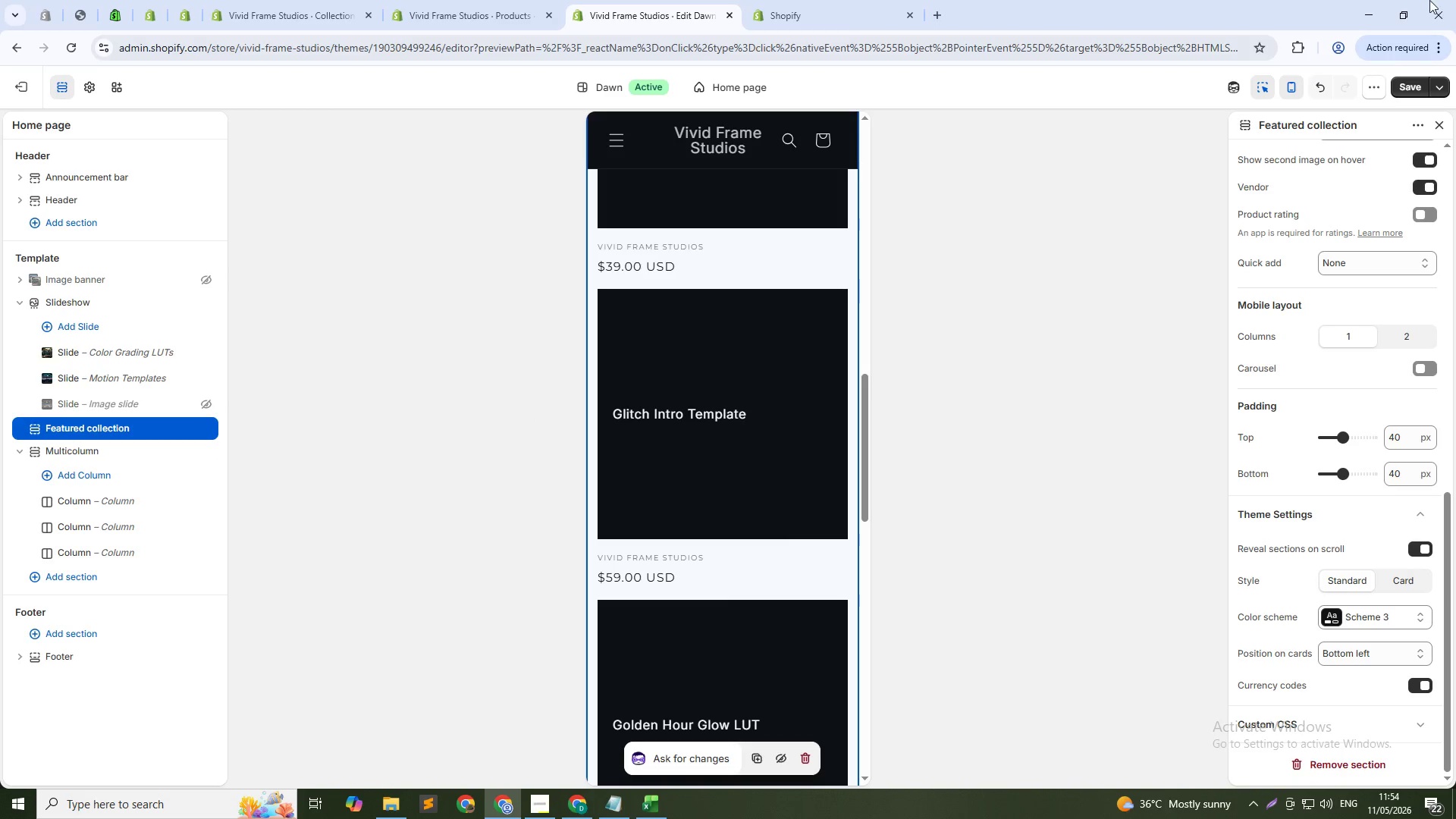 
left_click([1404, 82])
 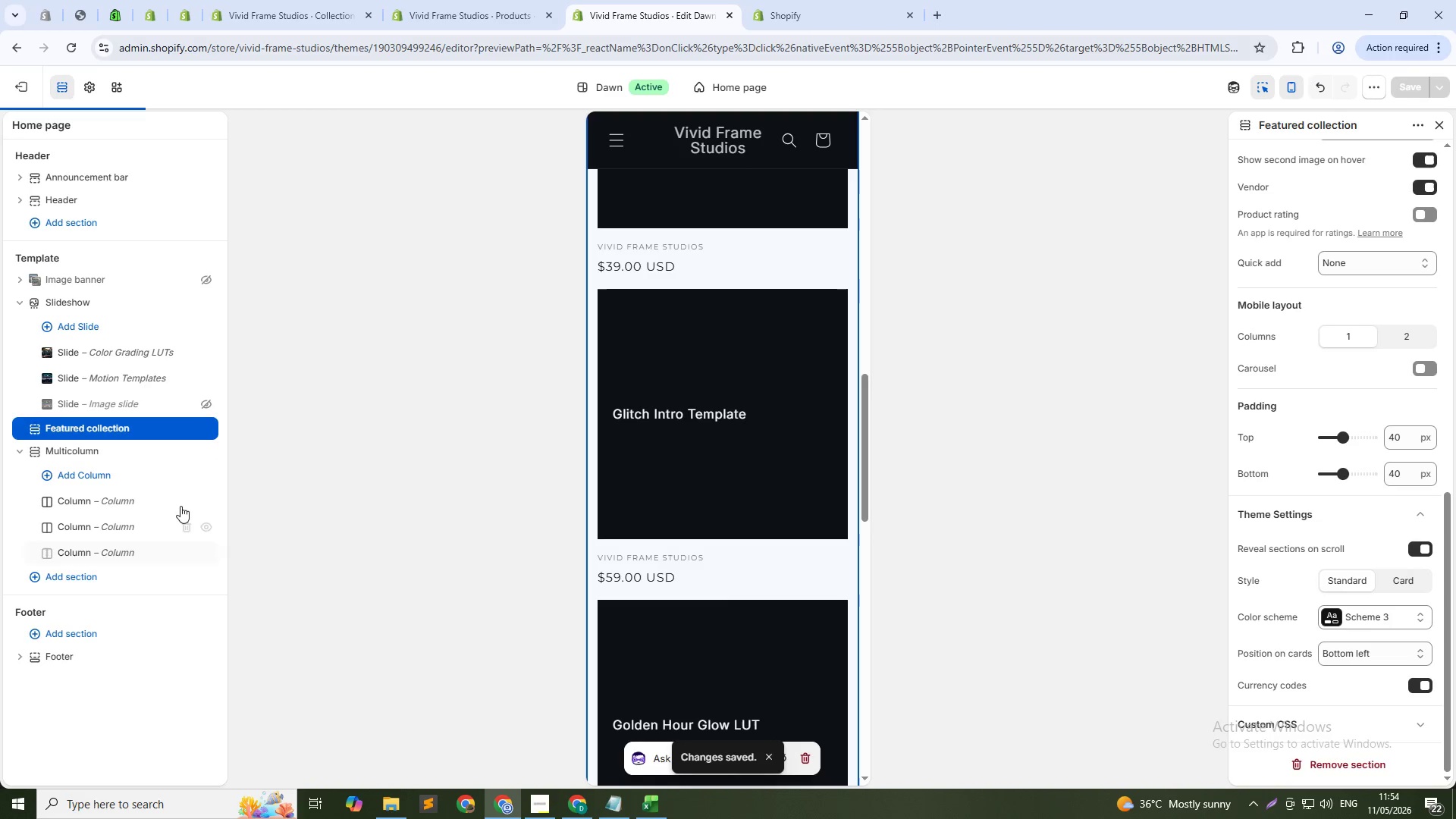 
left_click([130, 448])
 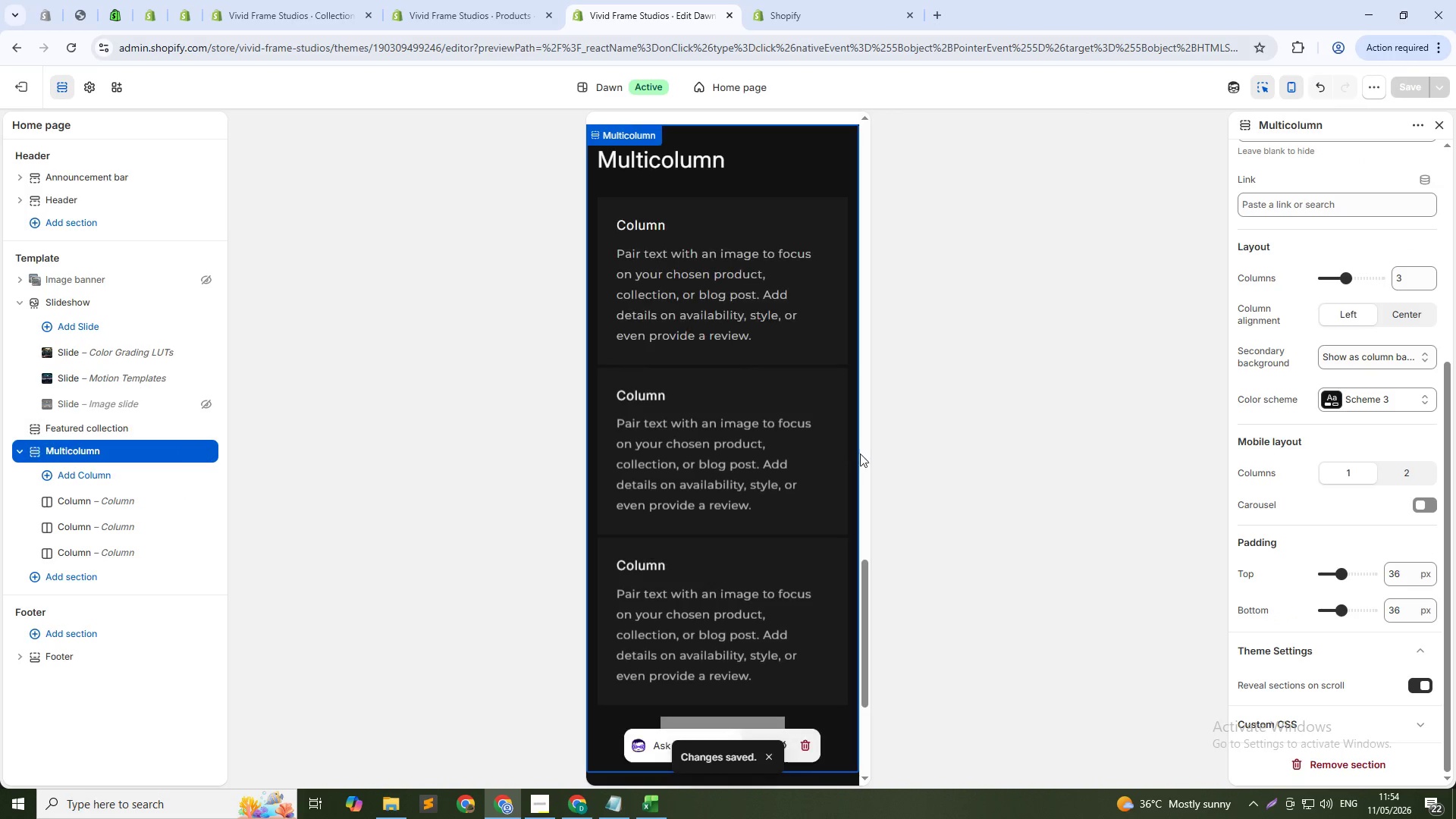 
scroll: coordinate [811, 506], scroll_direction: up, amount: 2.0
 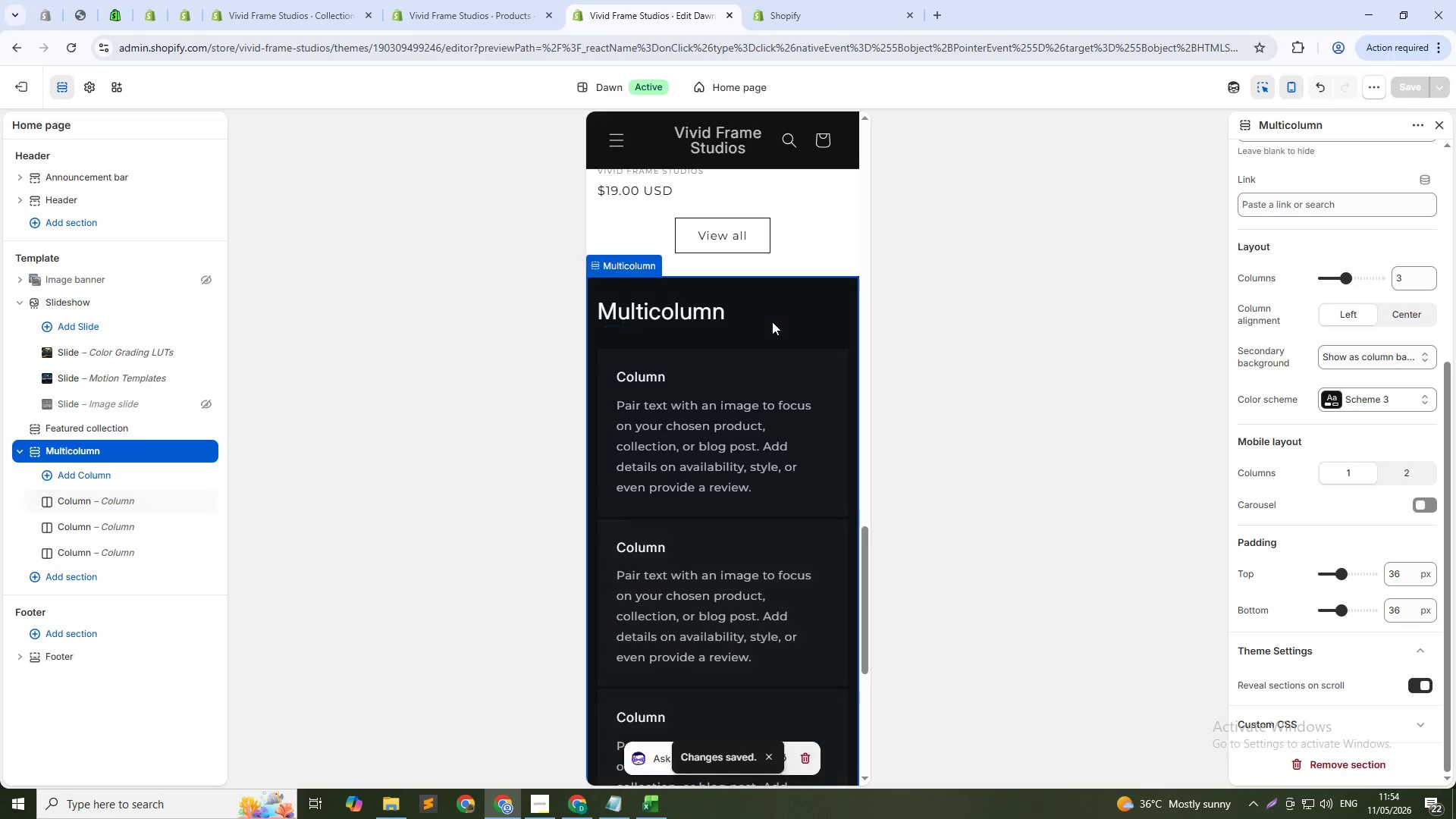 
left_click([772, 322])
 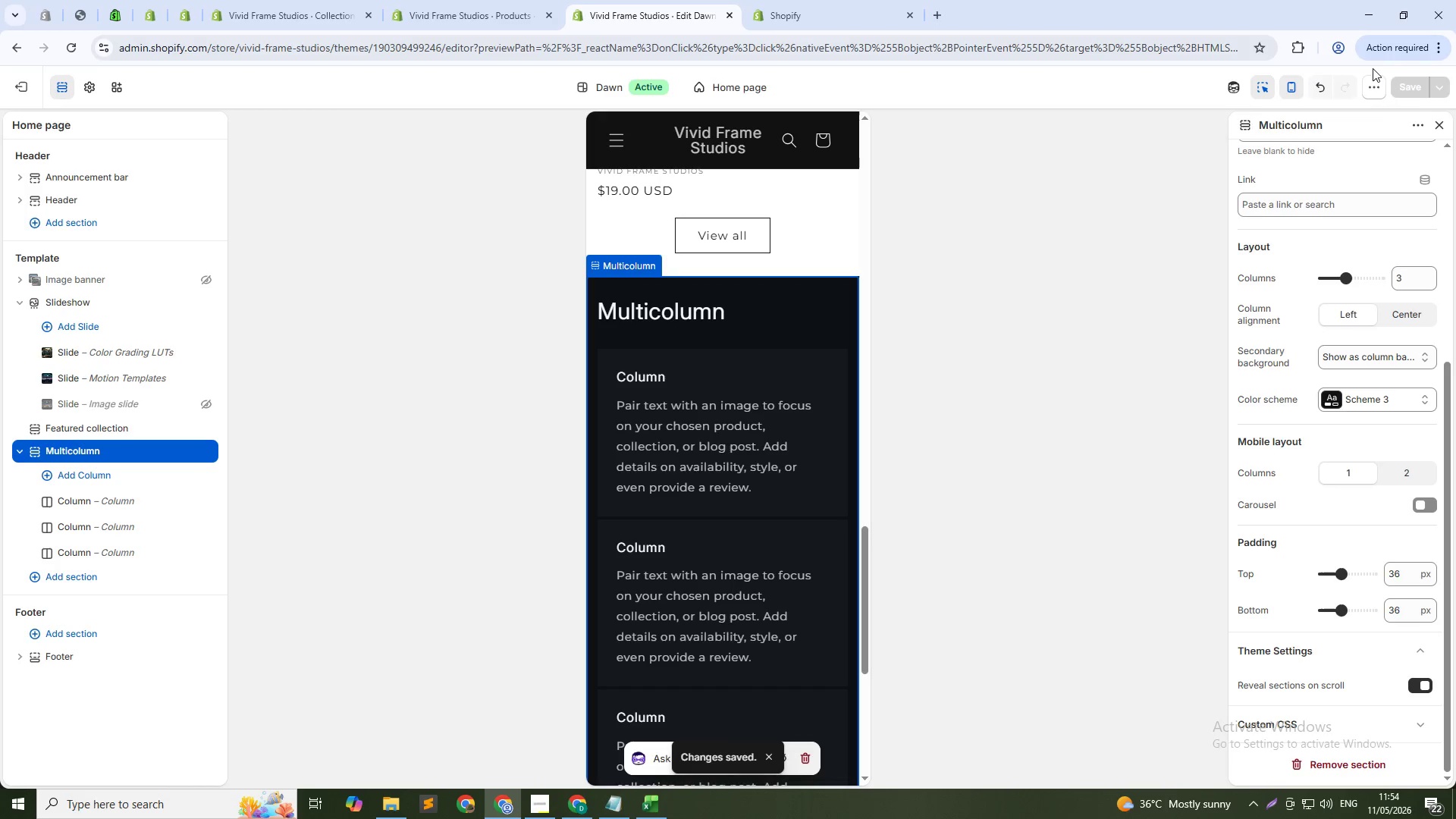 
left_click([1287, 92])
 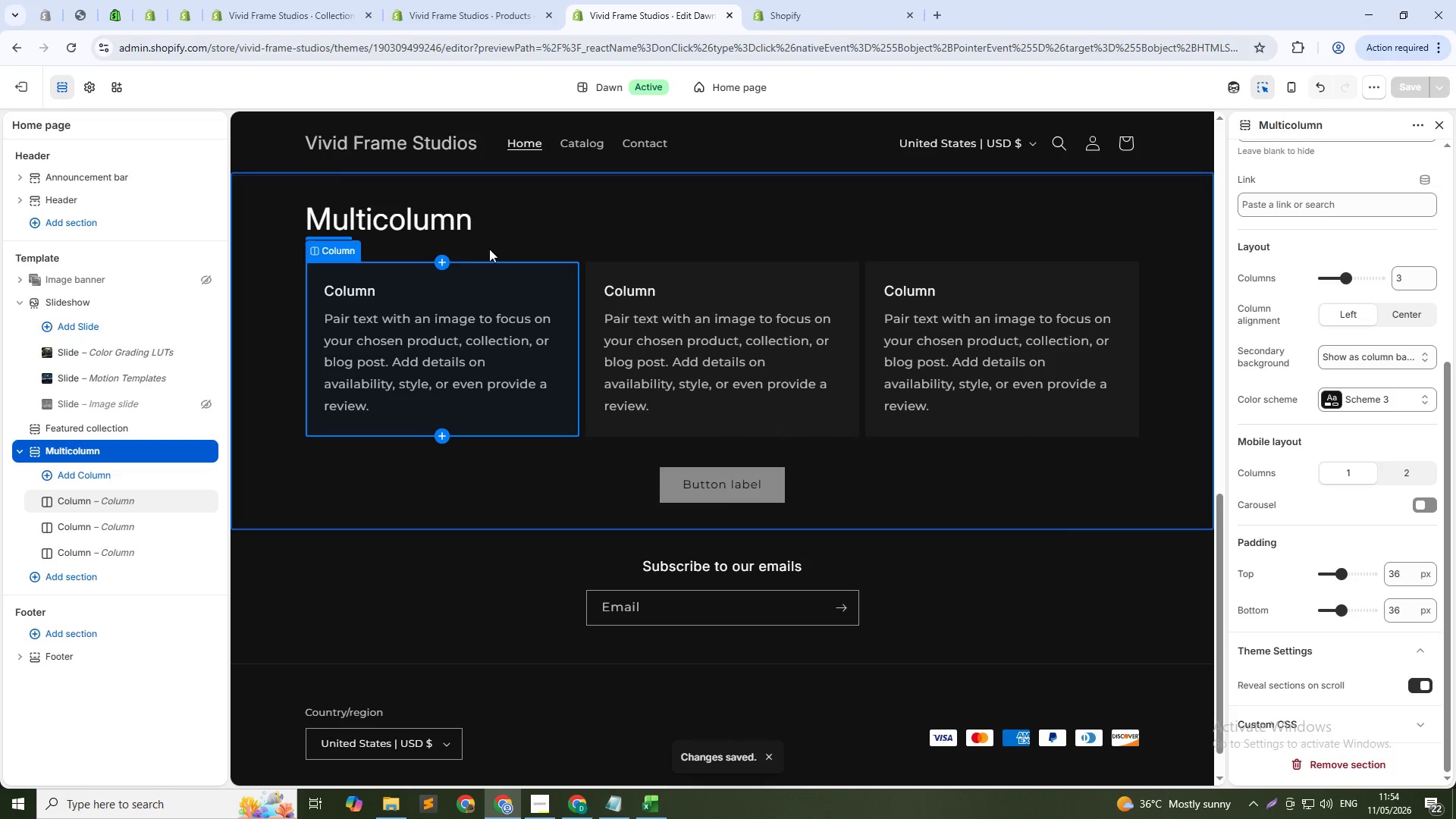 
left_click([492, 229])
 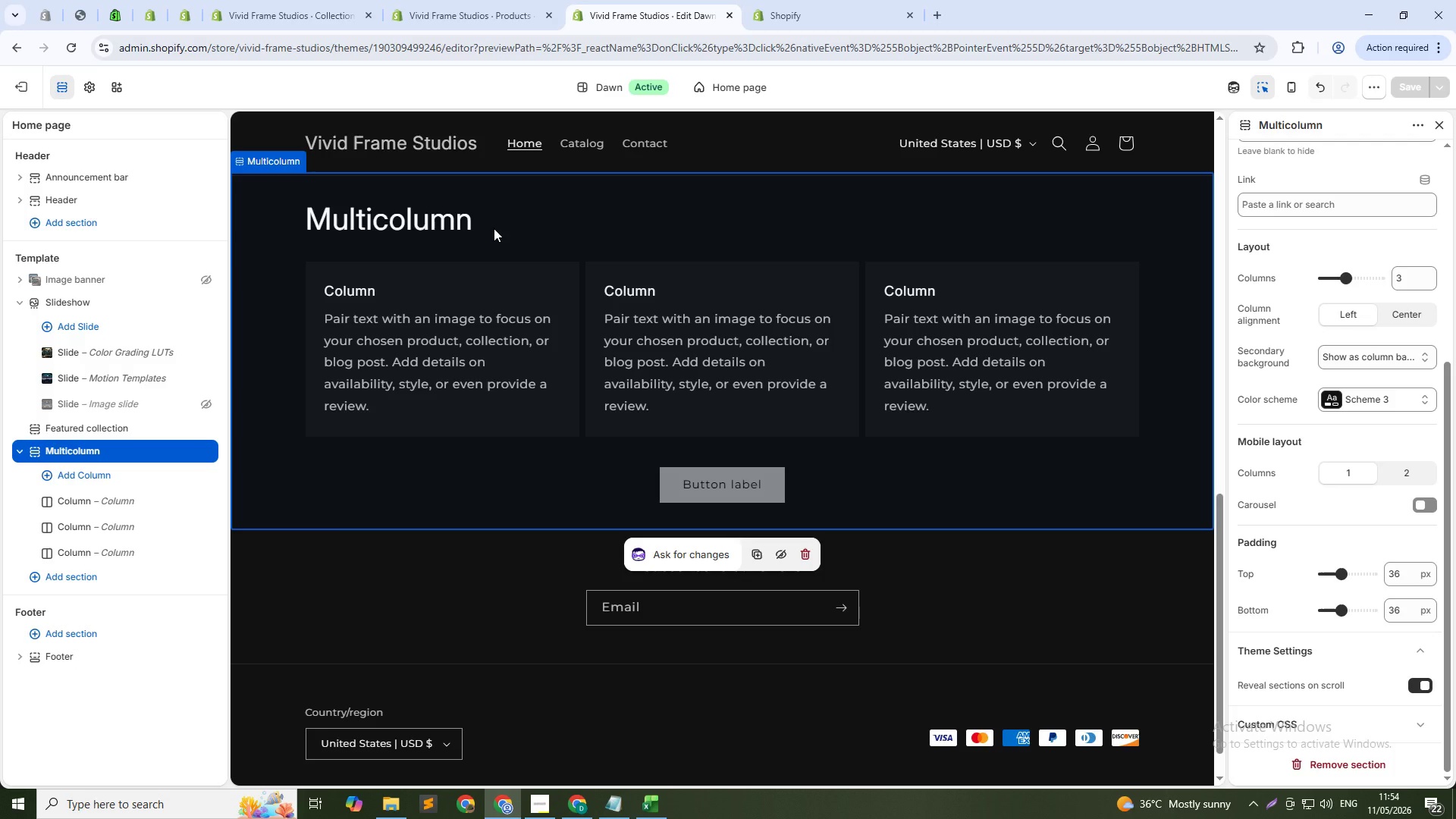 
wait(6.08)
 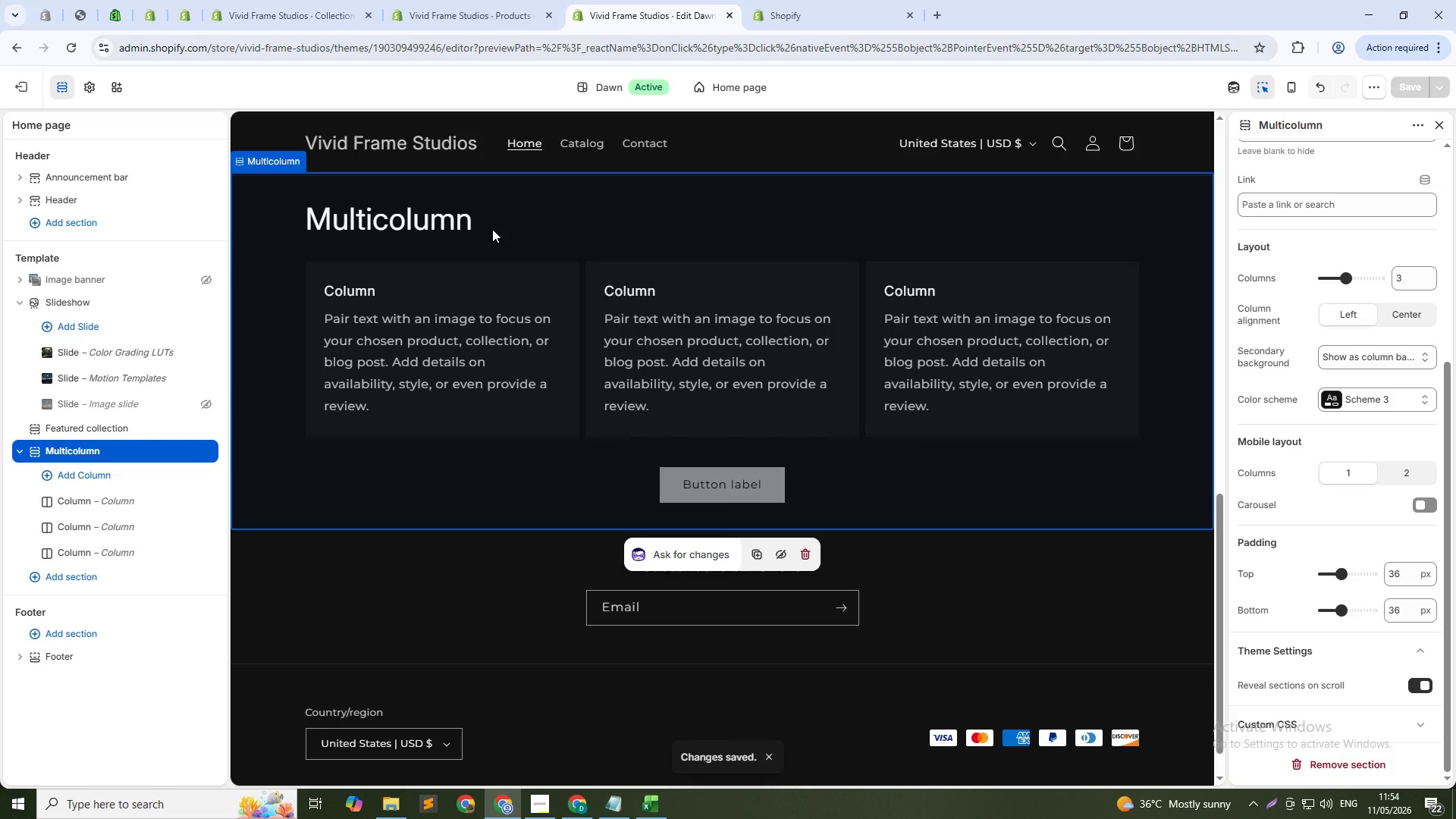 
scroll: coordinate [861, 494], scroll_direction: up, amount: 2.0
 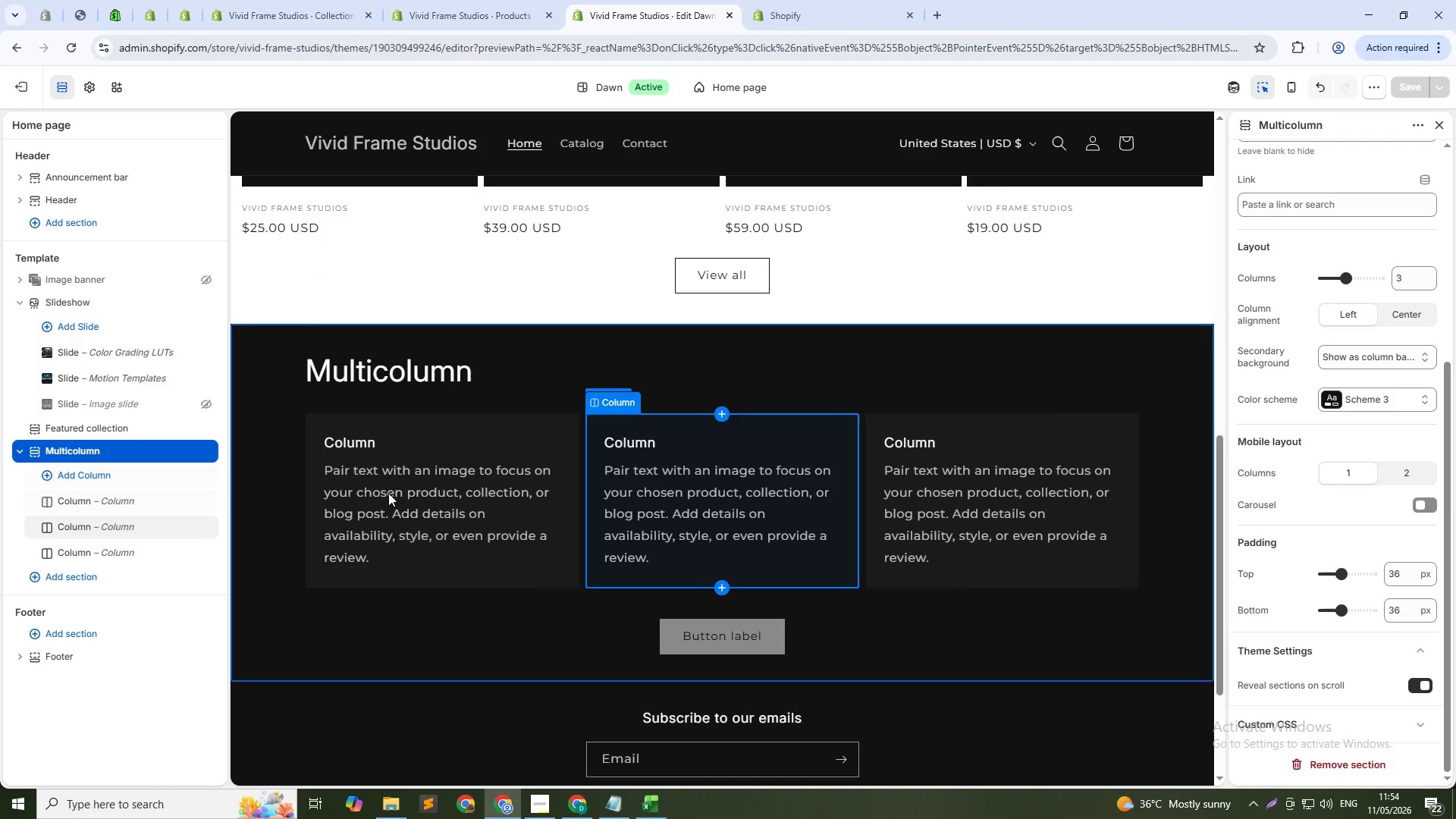 
scroll: coordinate [1357, 635], scroll_direction: down, amount: 10.0
 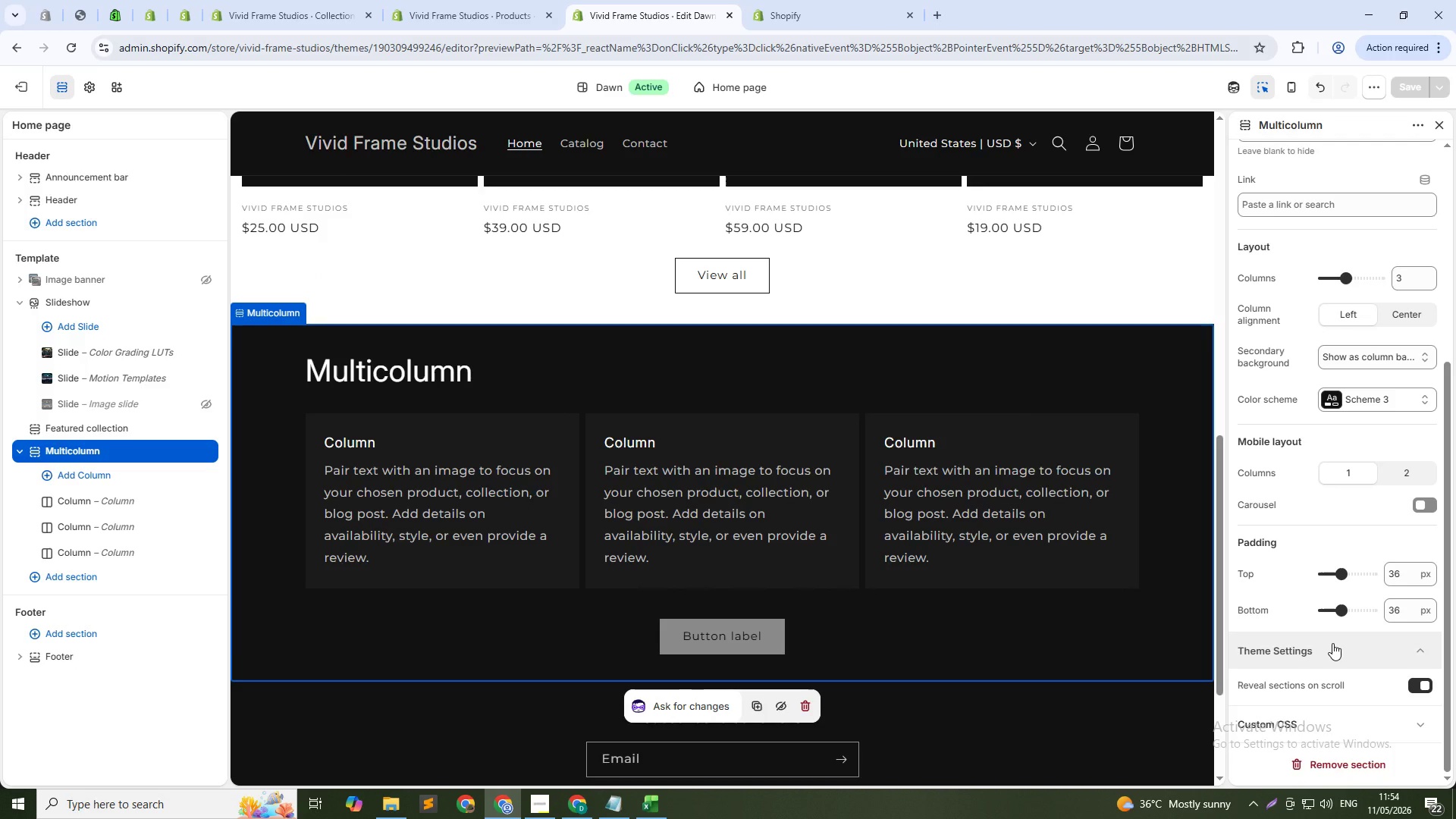 
wait(23.99)
 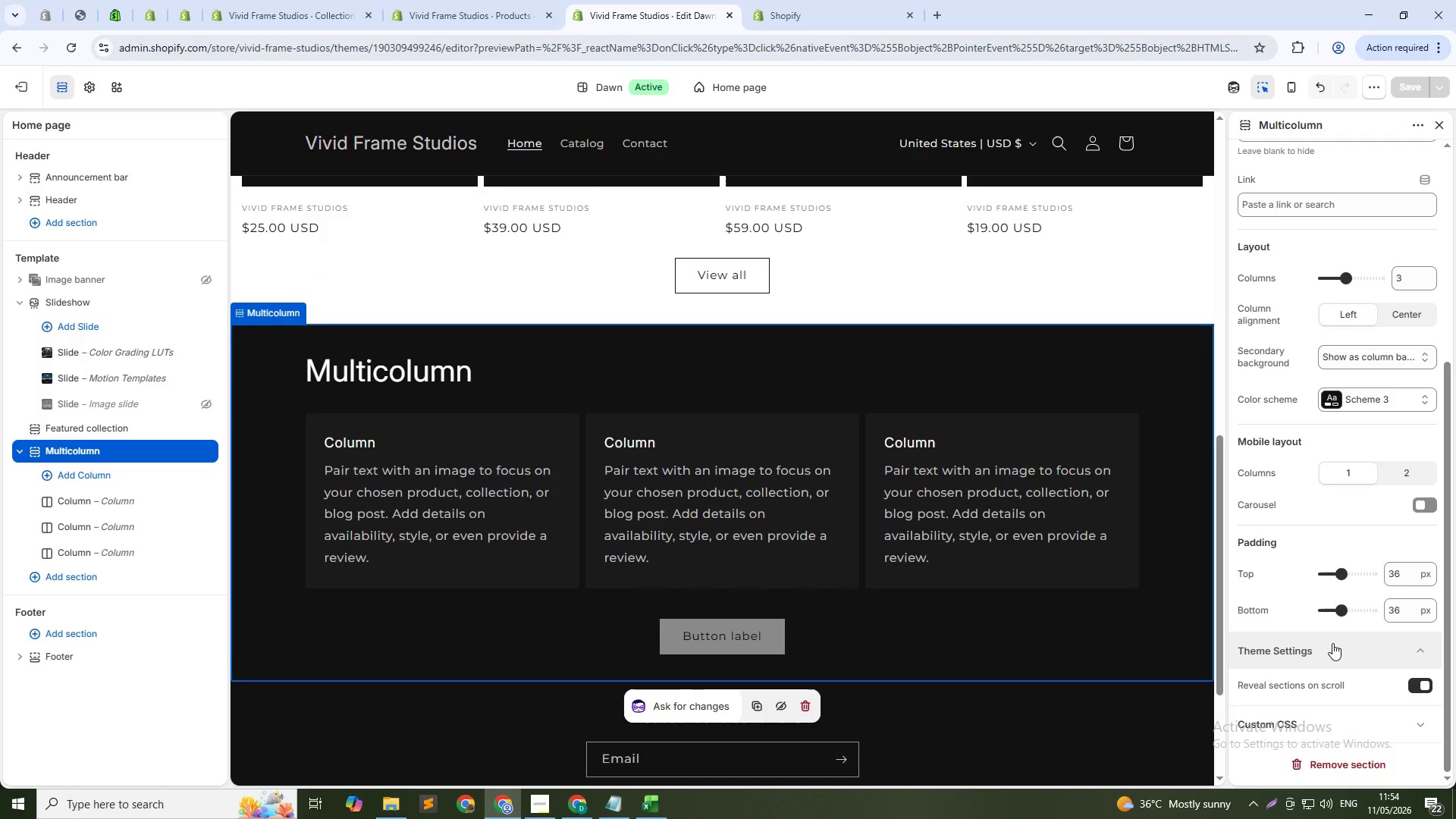 
scroll: coordinate [1374, 352], scroll_direction: up, amount: 12.0
 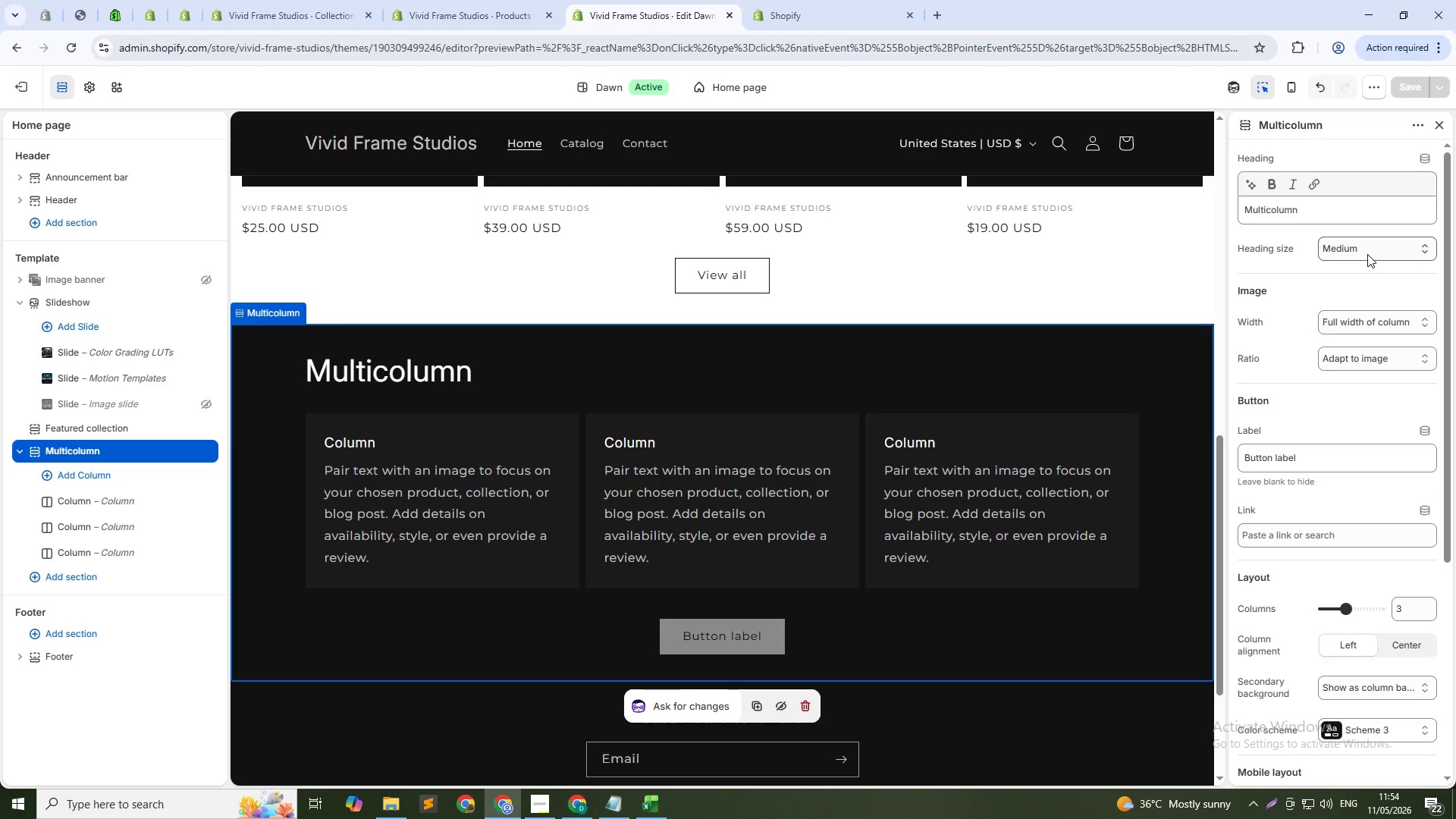 
left_click([1367, 254])
 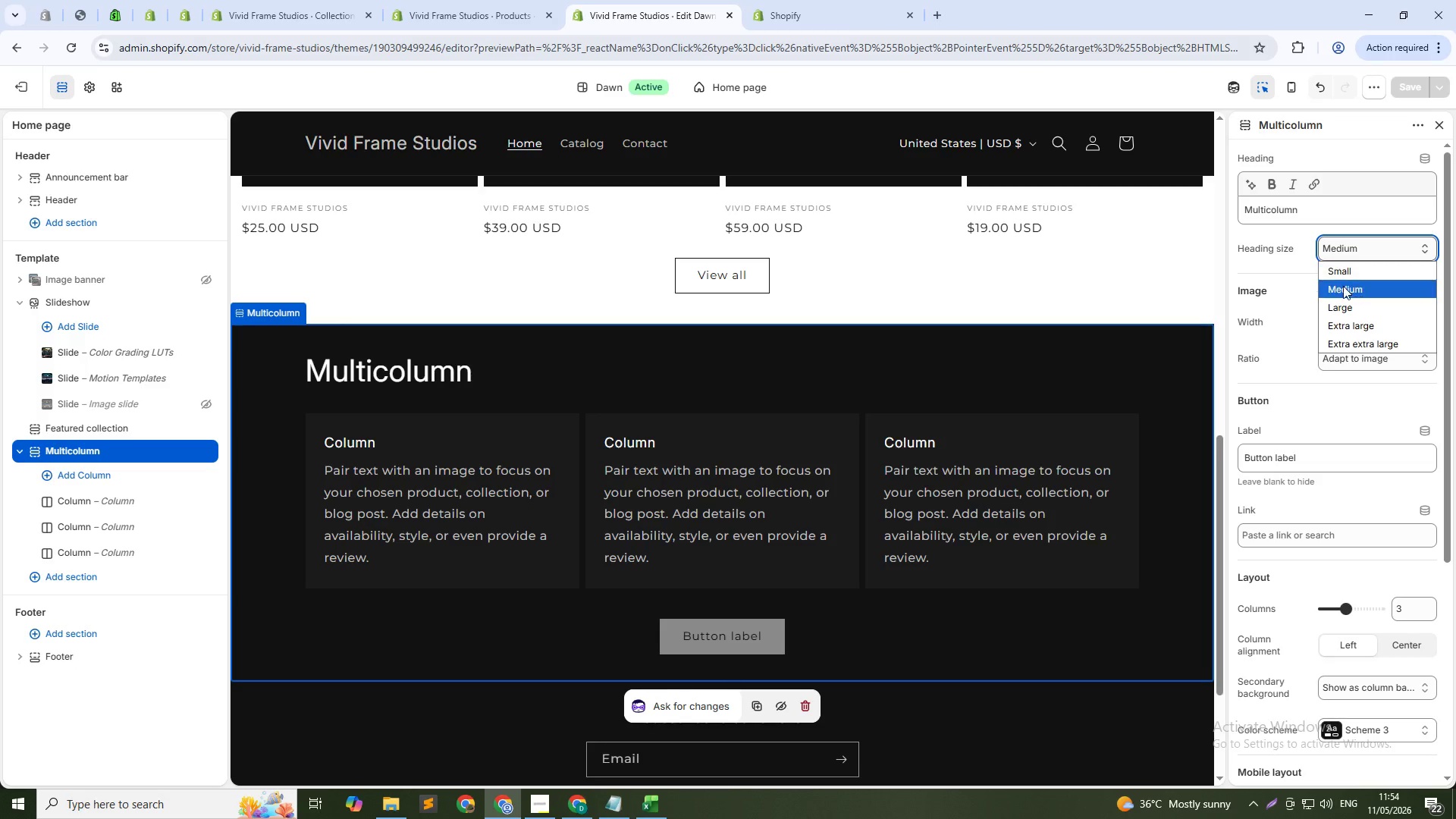 
left_click([1290, 275])
 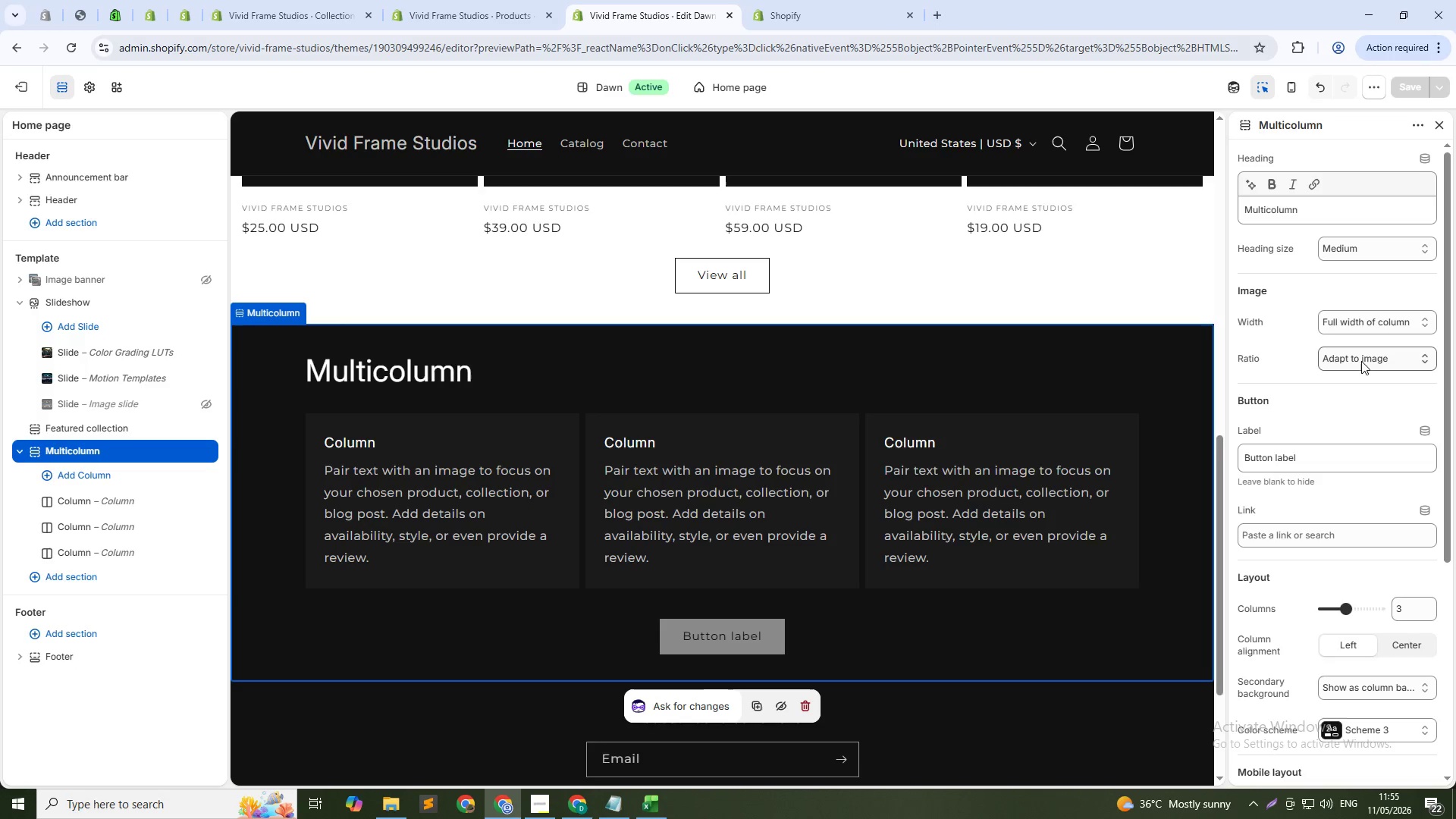 
wait(6.33)
 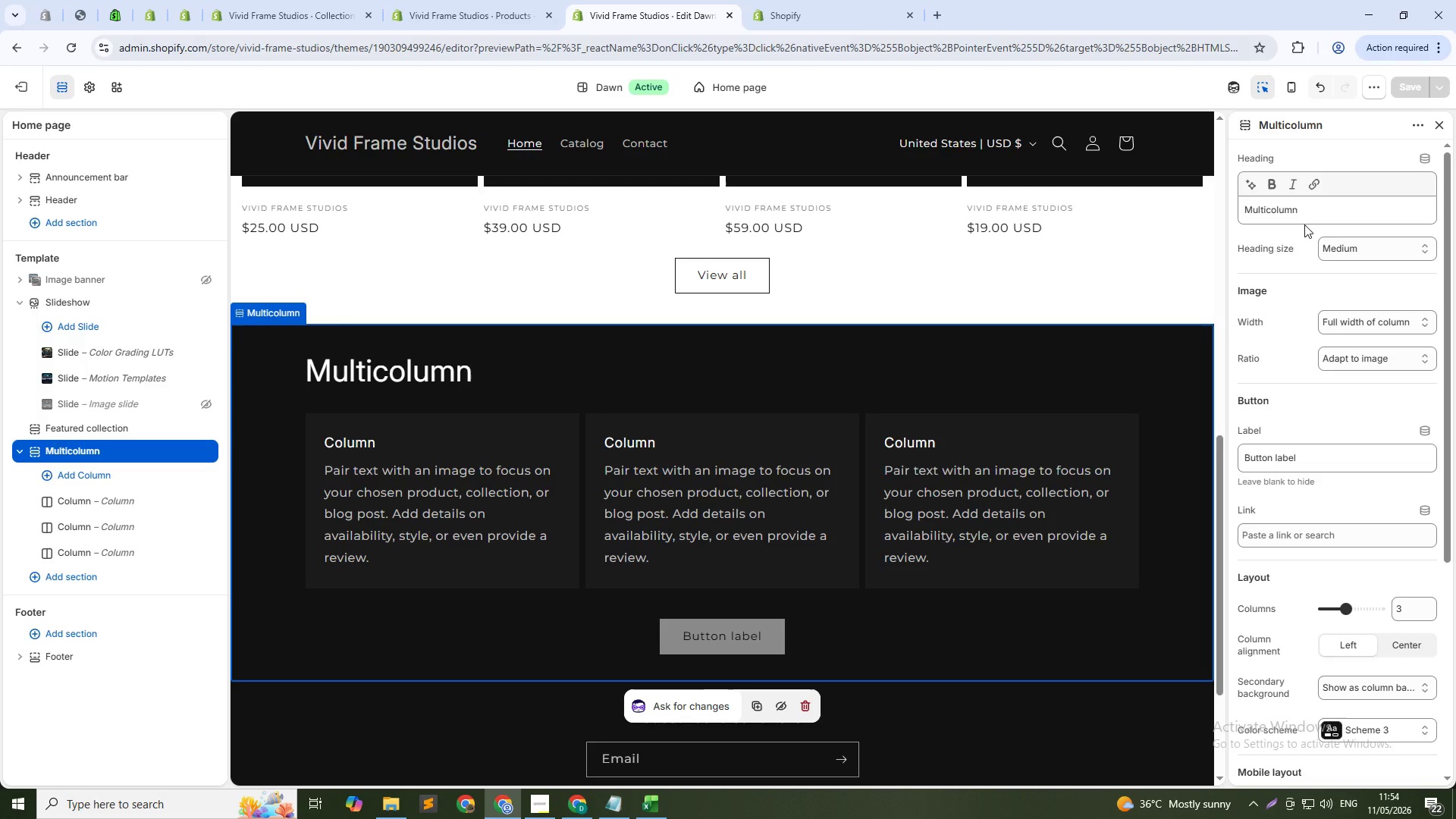 
double_click([1337, 454])
 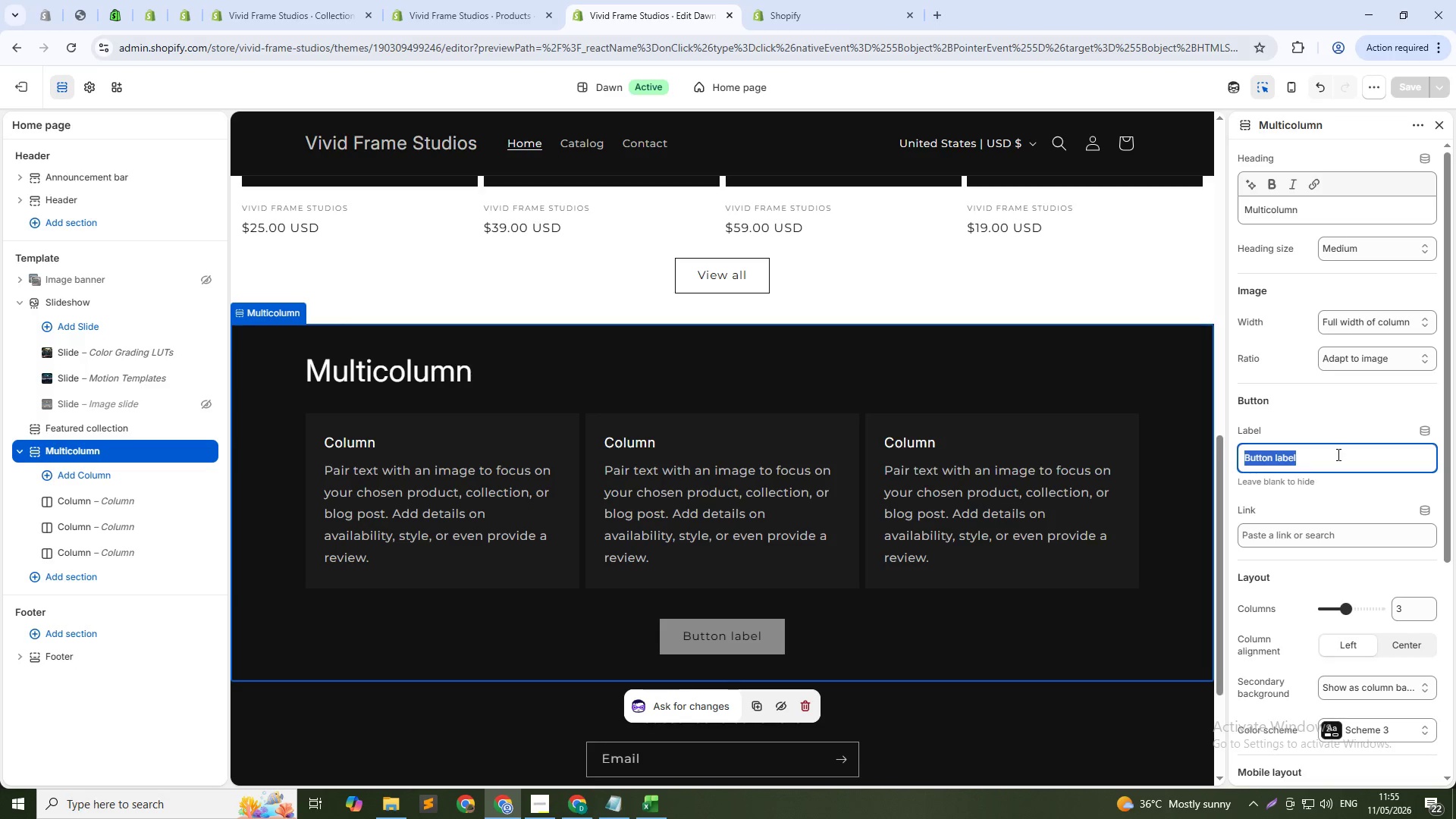 
triple_click([1337, 454])
 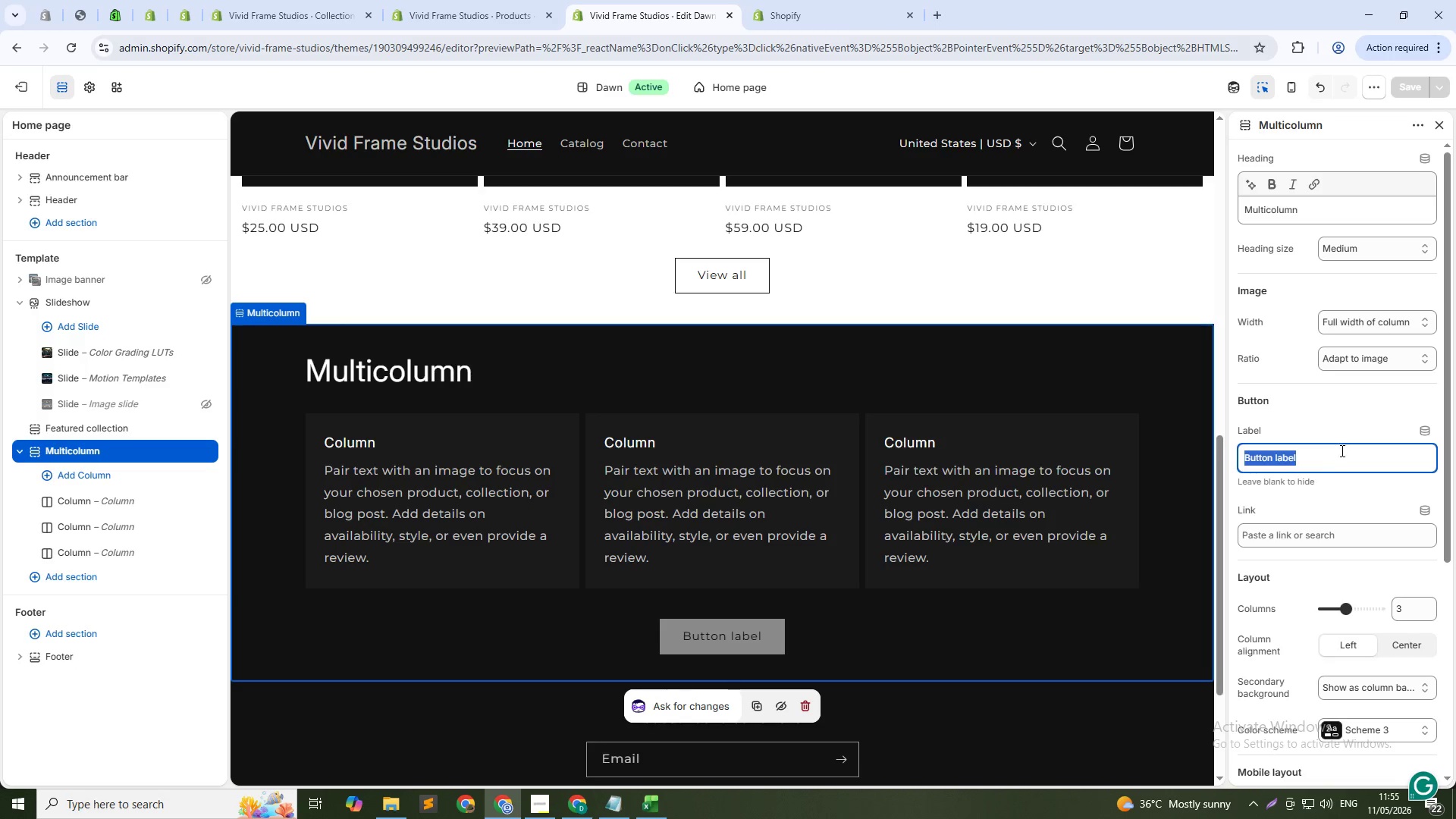 
key(Backspace)
 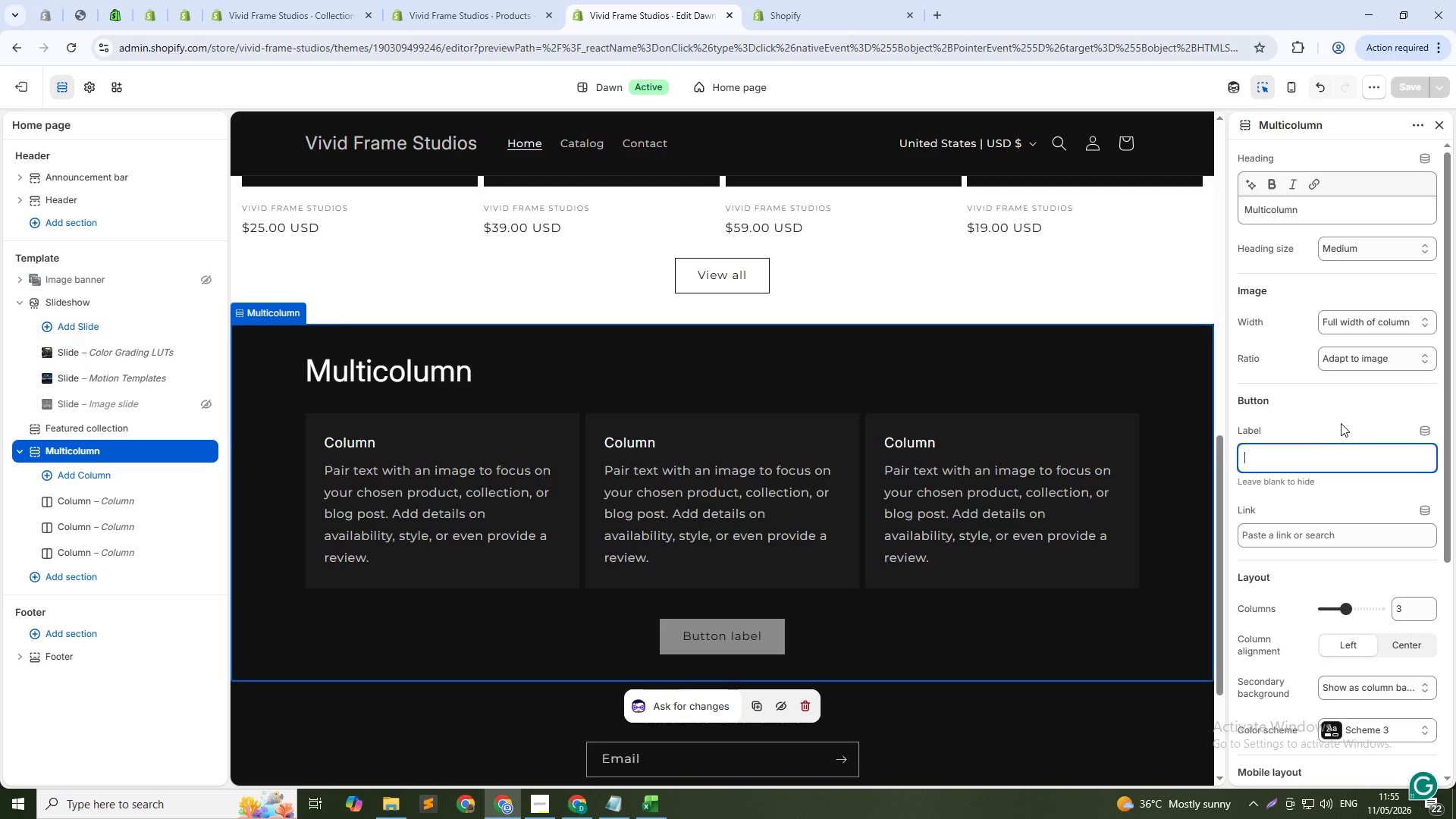 
left_click([1341, 420])
 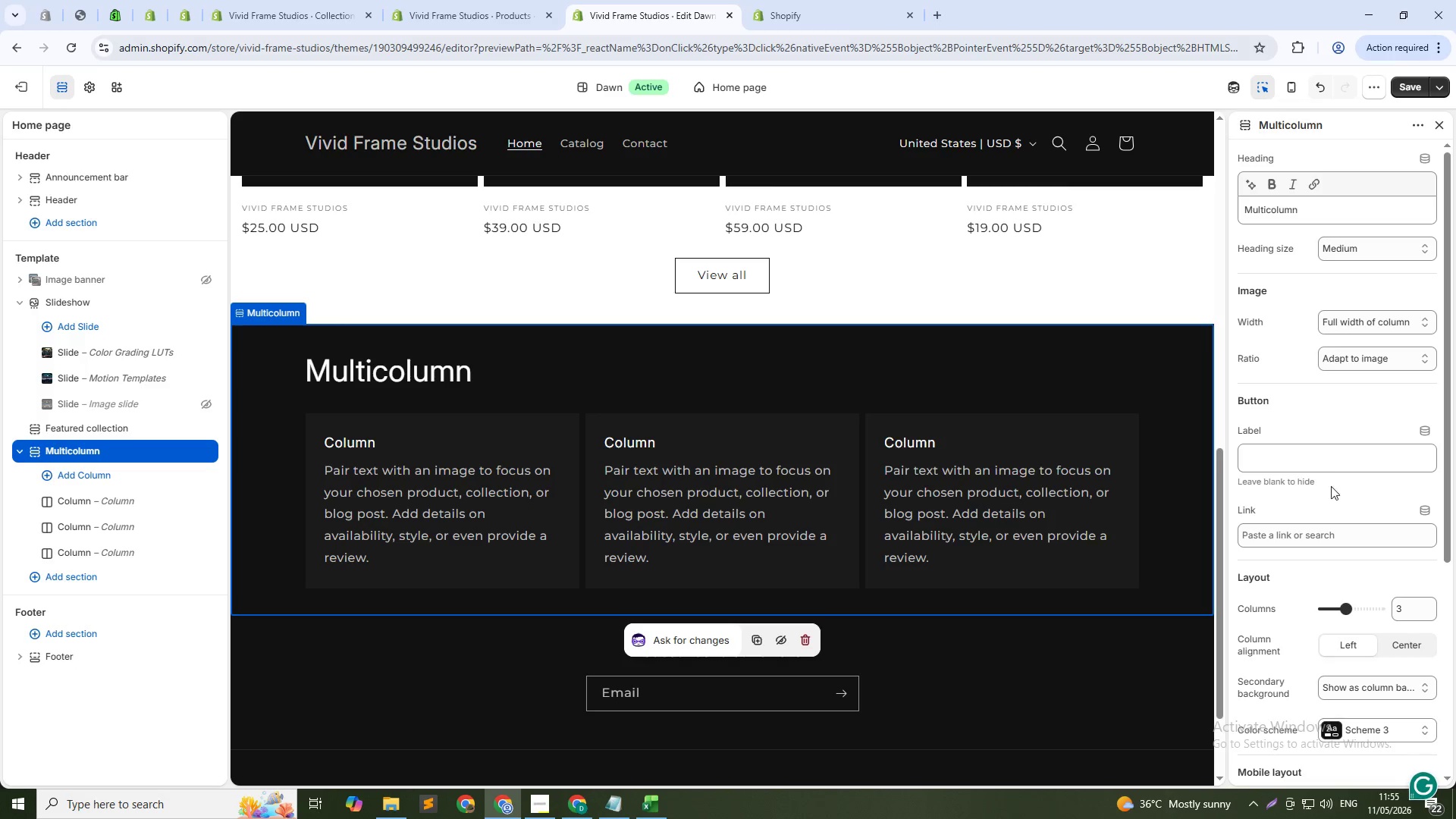 
wait(8.11)
 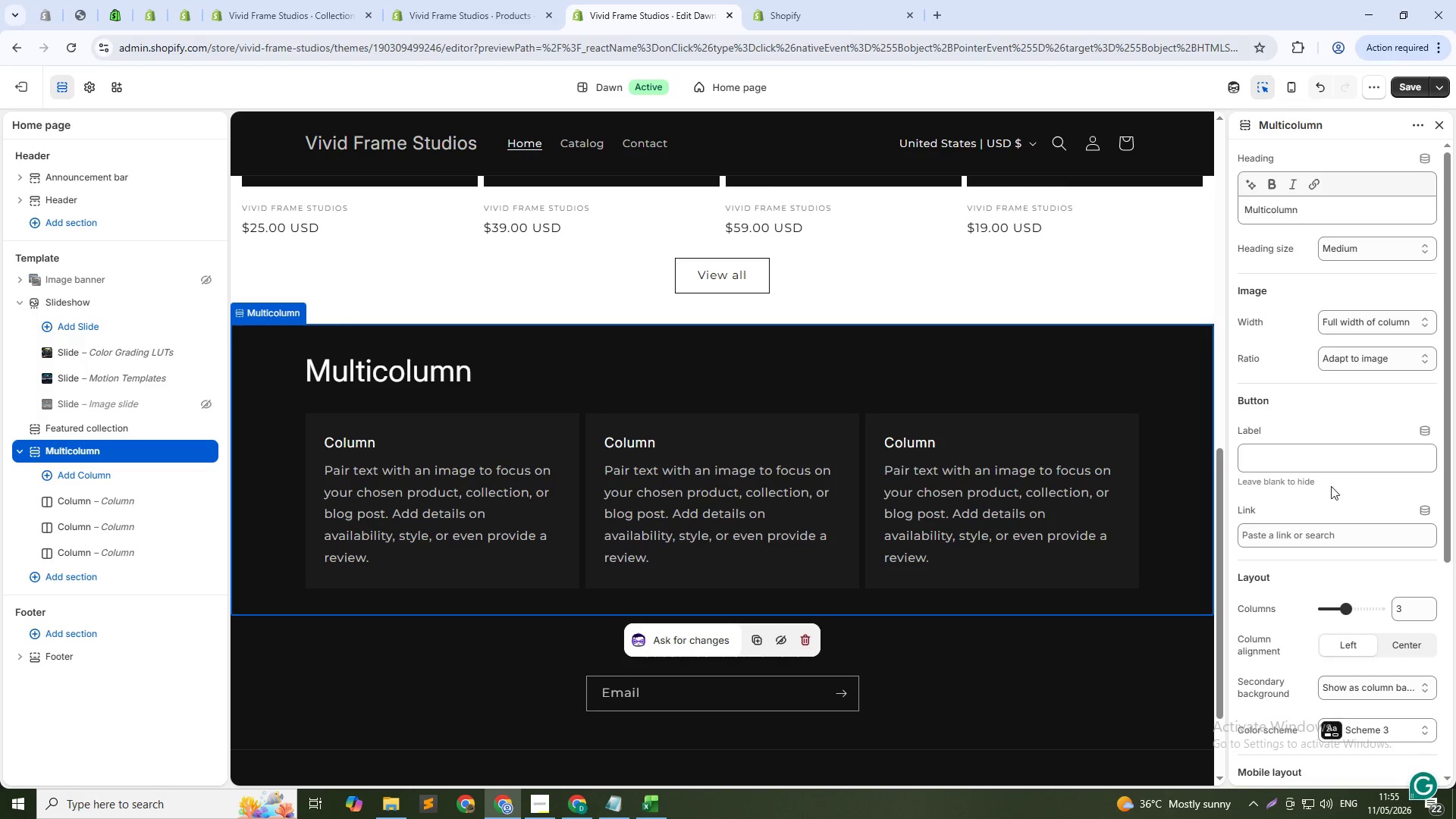 
left_click([1407, 651])
 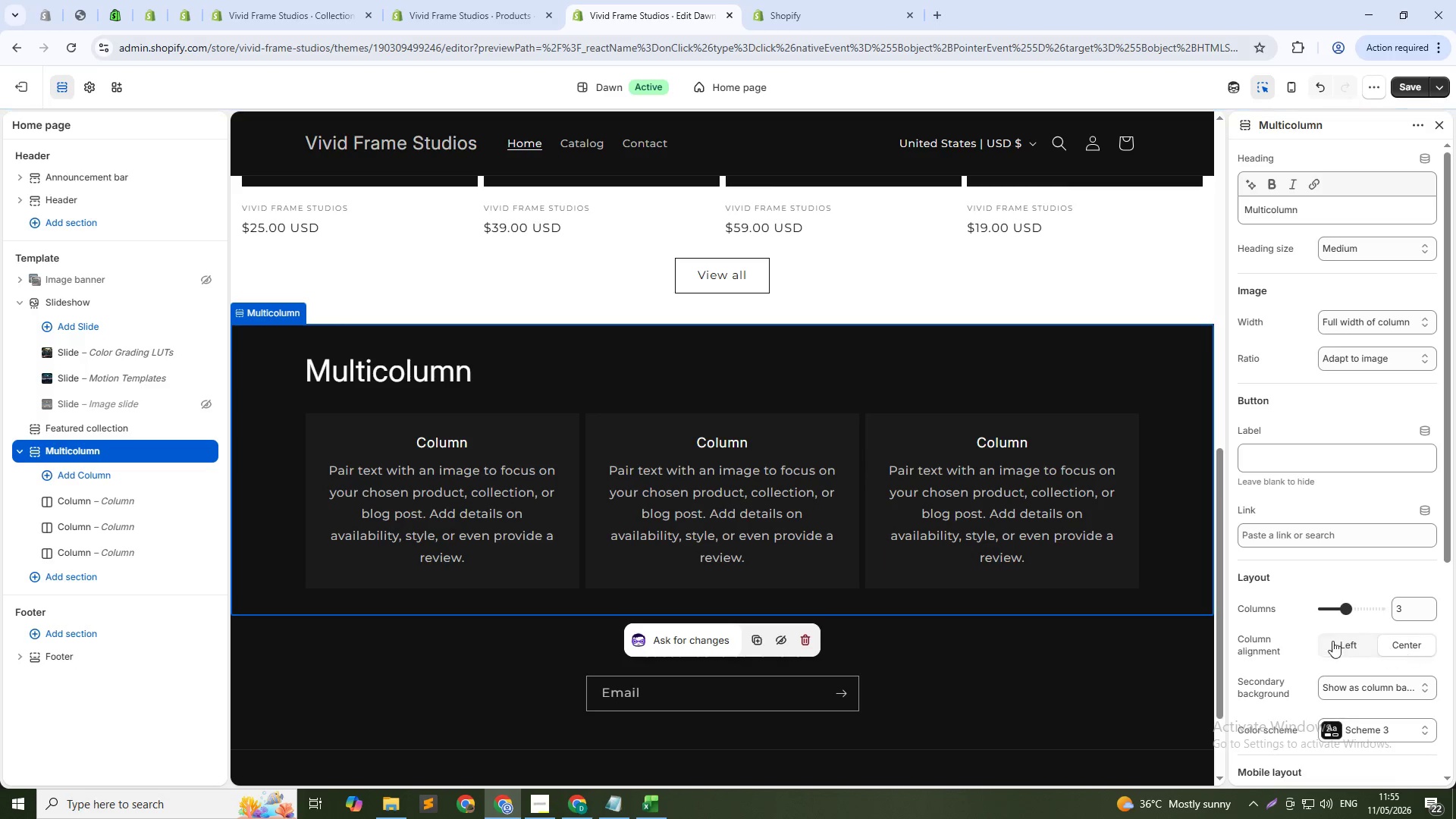 
left_click([1320, 639])
 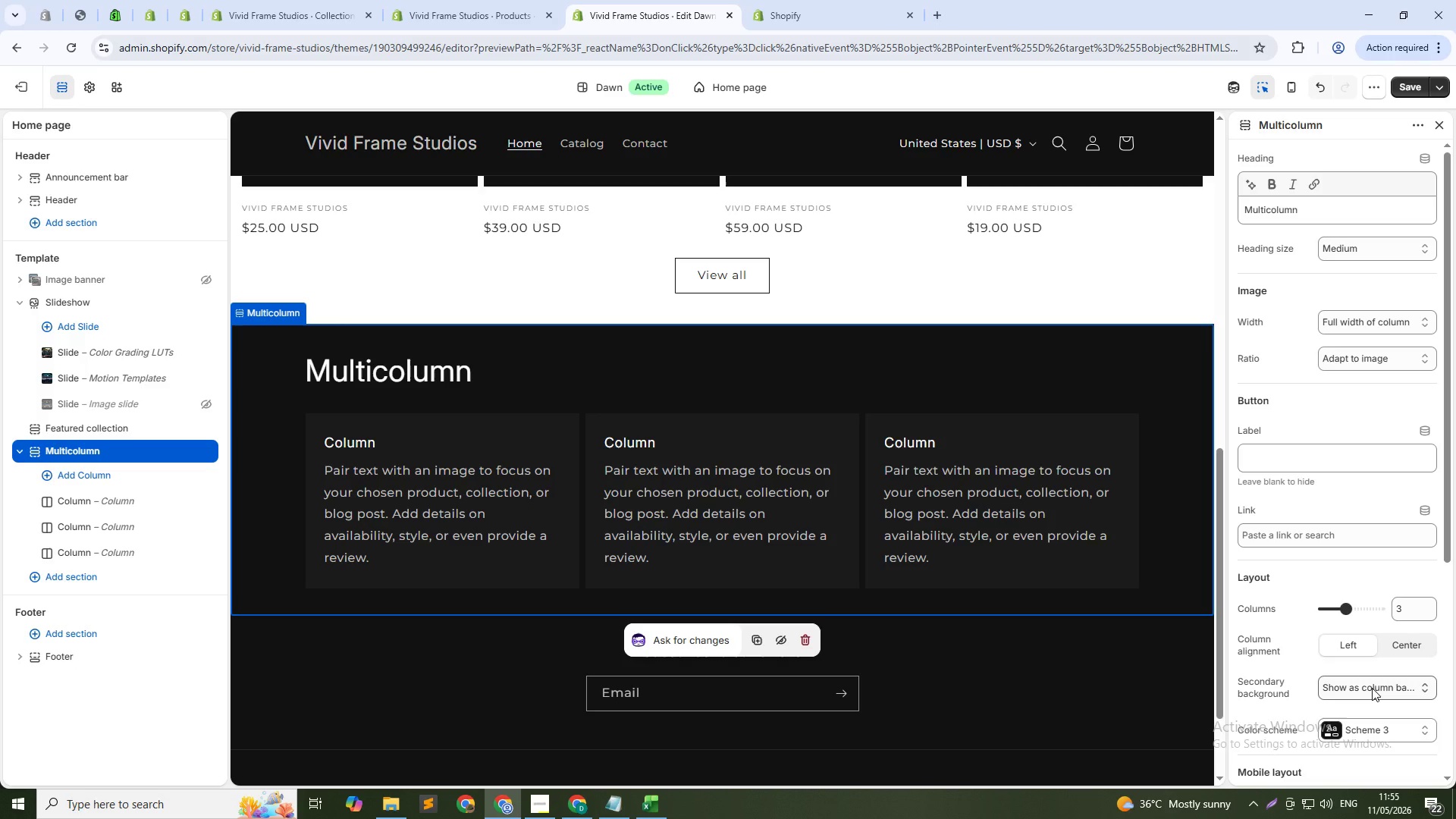 
left_click([1372, 688])
 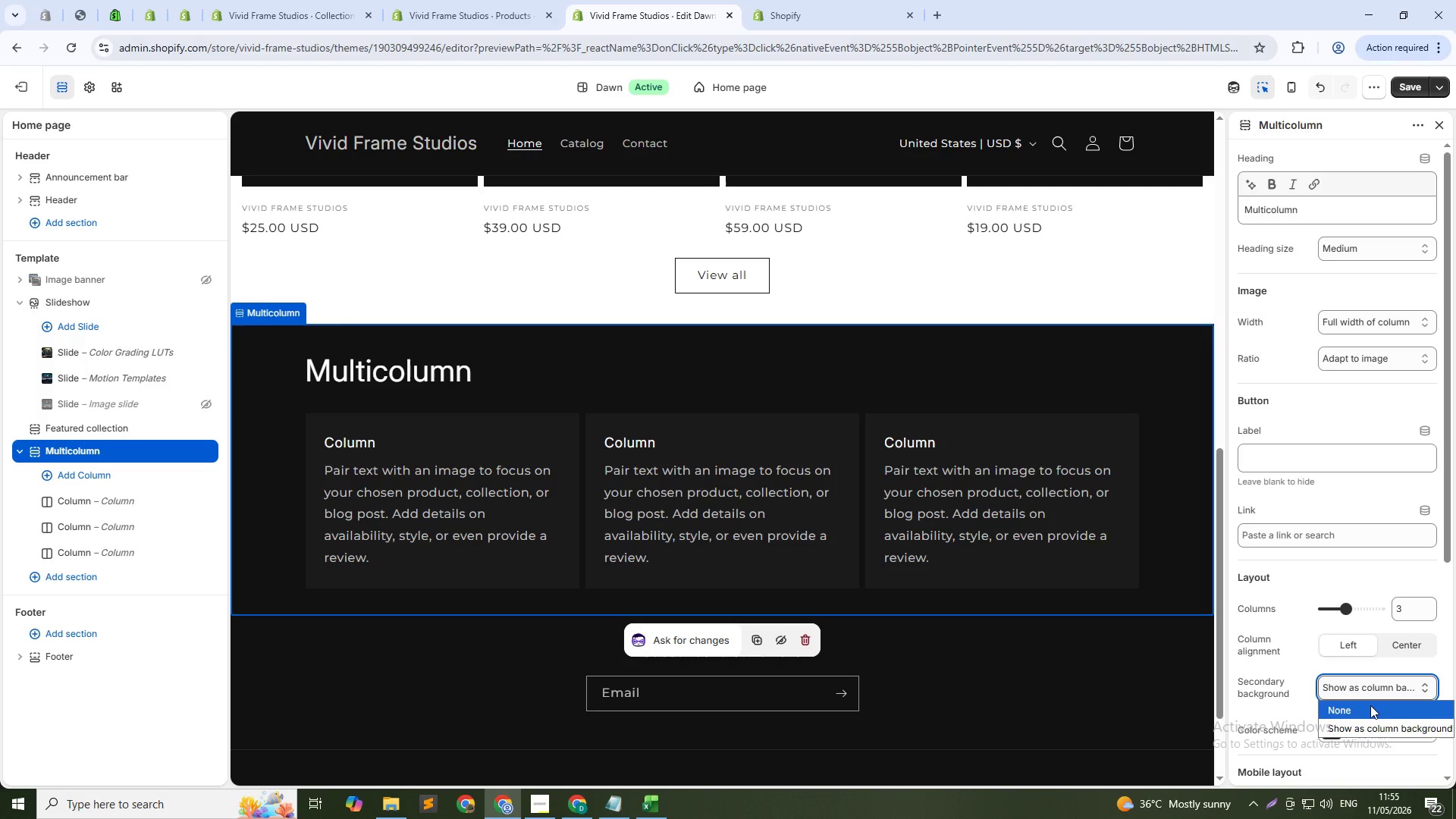 
left_click([1370, 705])
 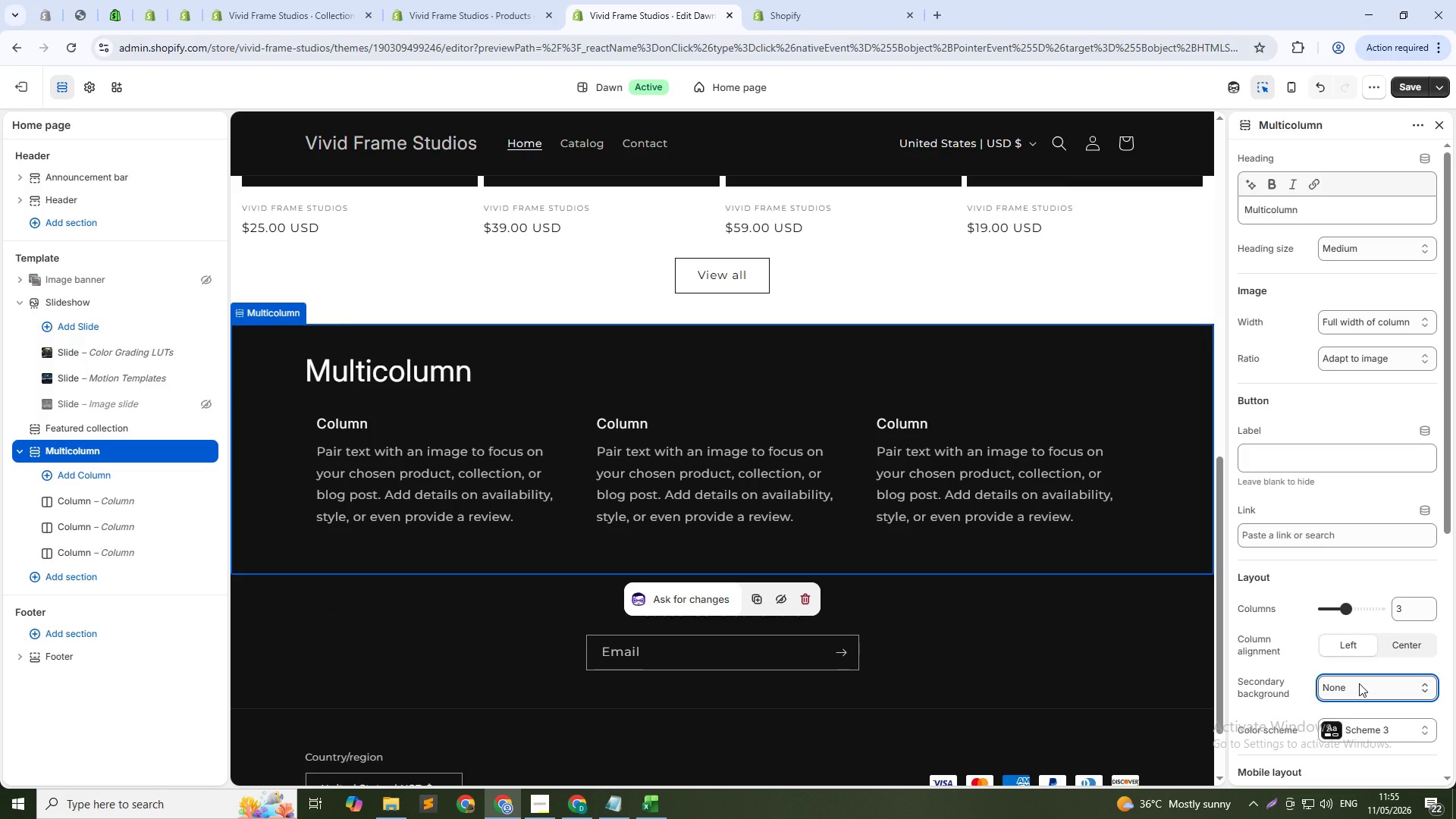 
left_click([1359, 683])
 